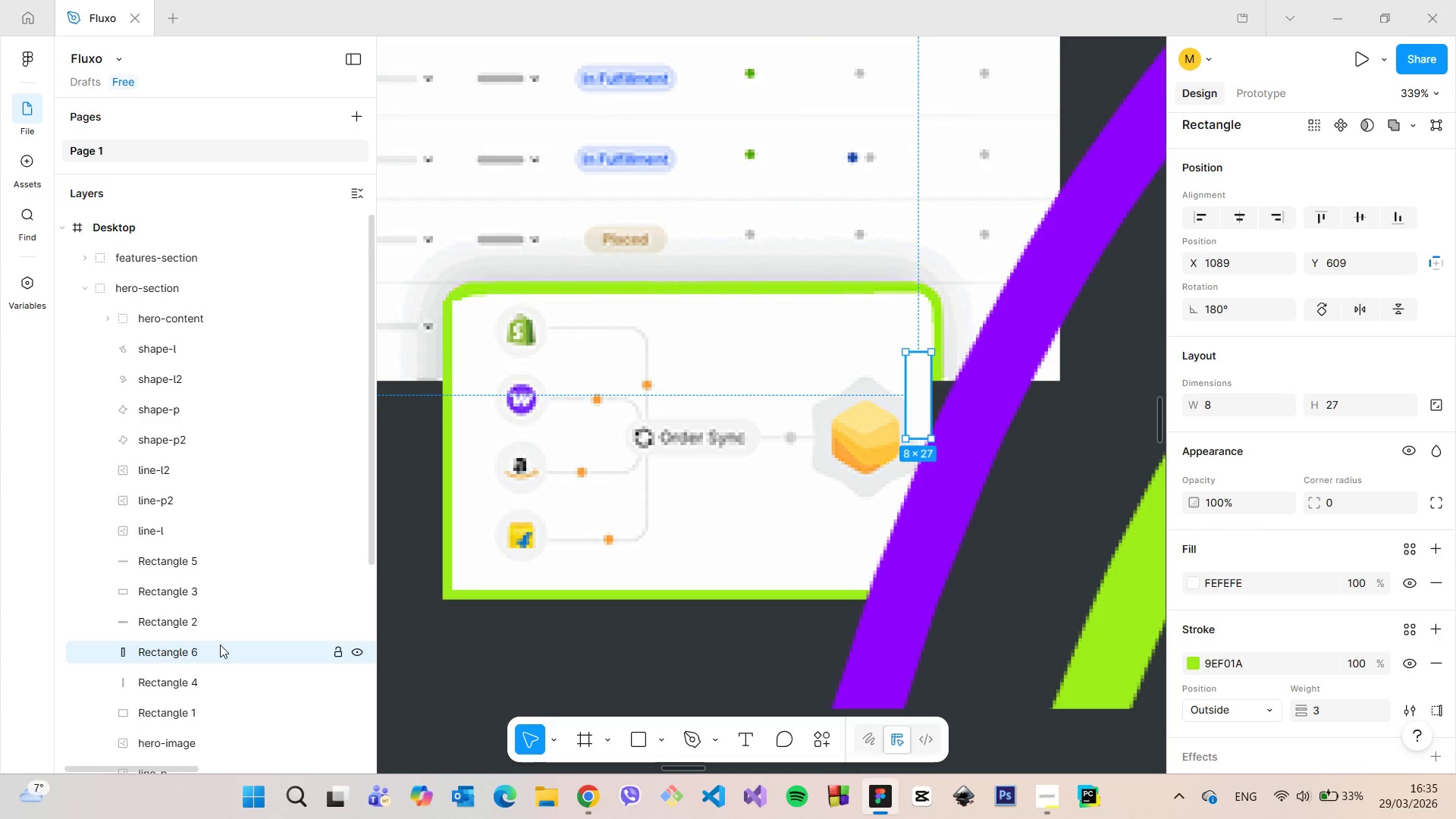 
left_click_drag(start_coordinate=[218, 645], to_coordinate=[218, 548])
 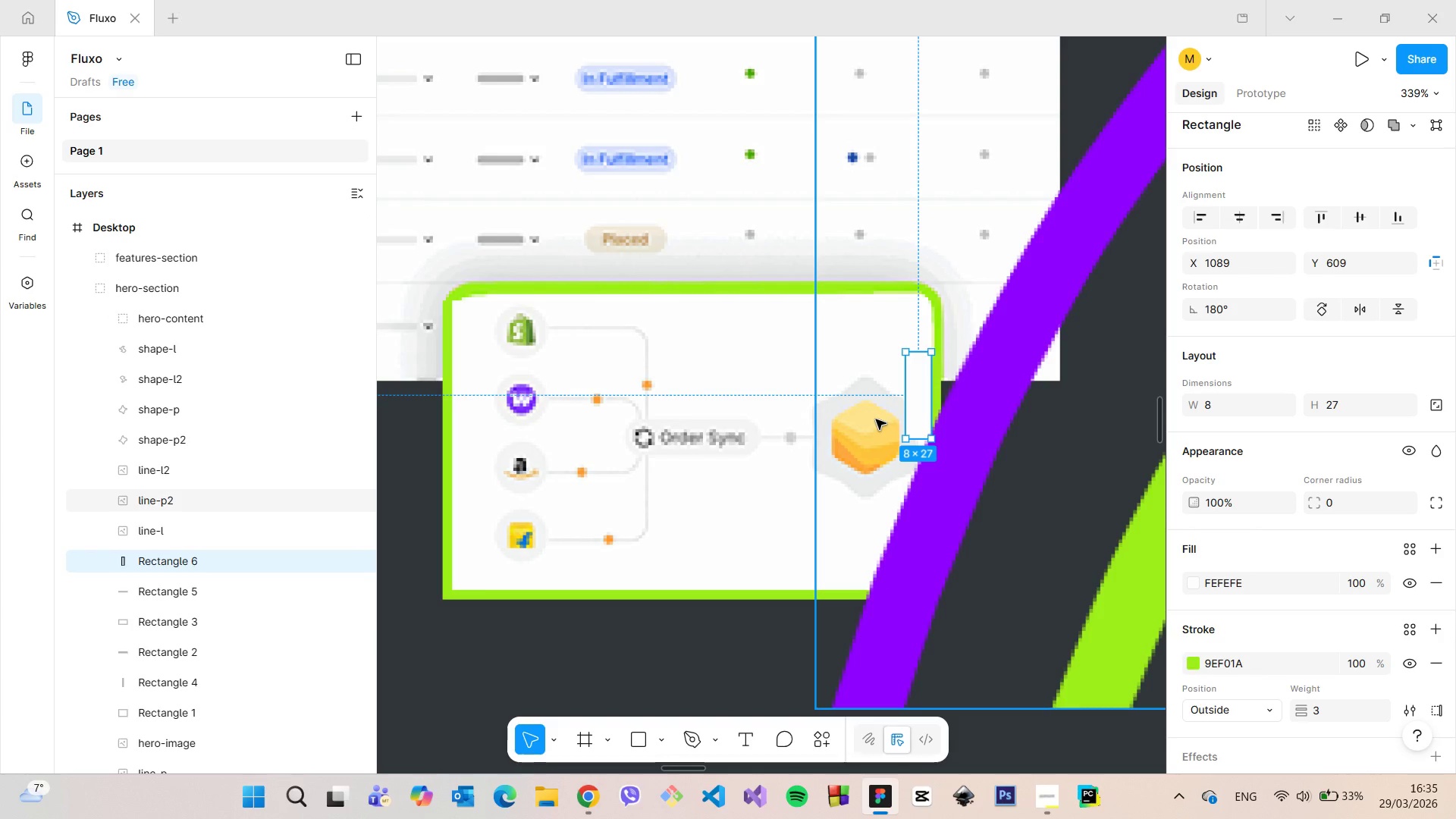 
scroll: coordinate [877, 419], scroll_direction: up, amount: 4.0
 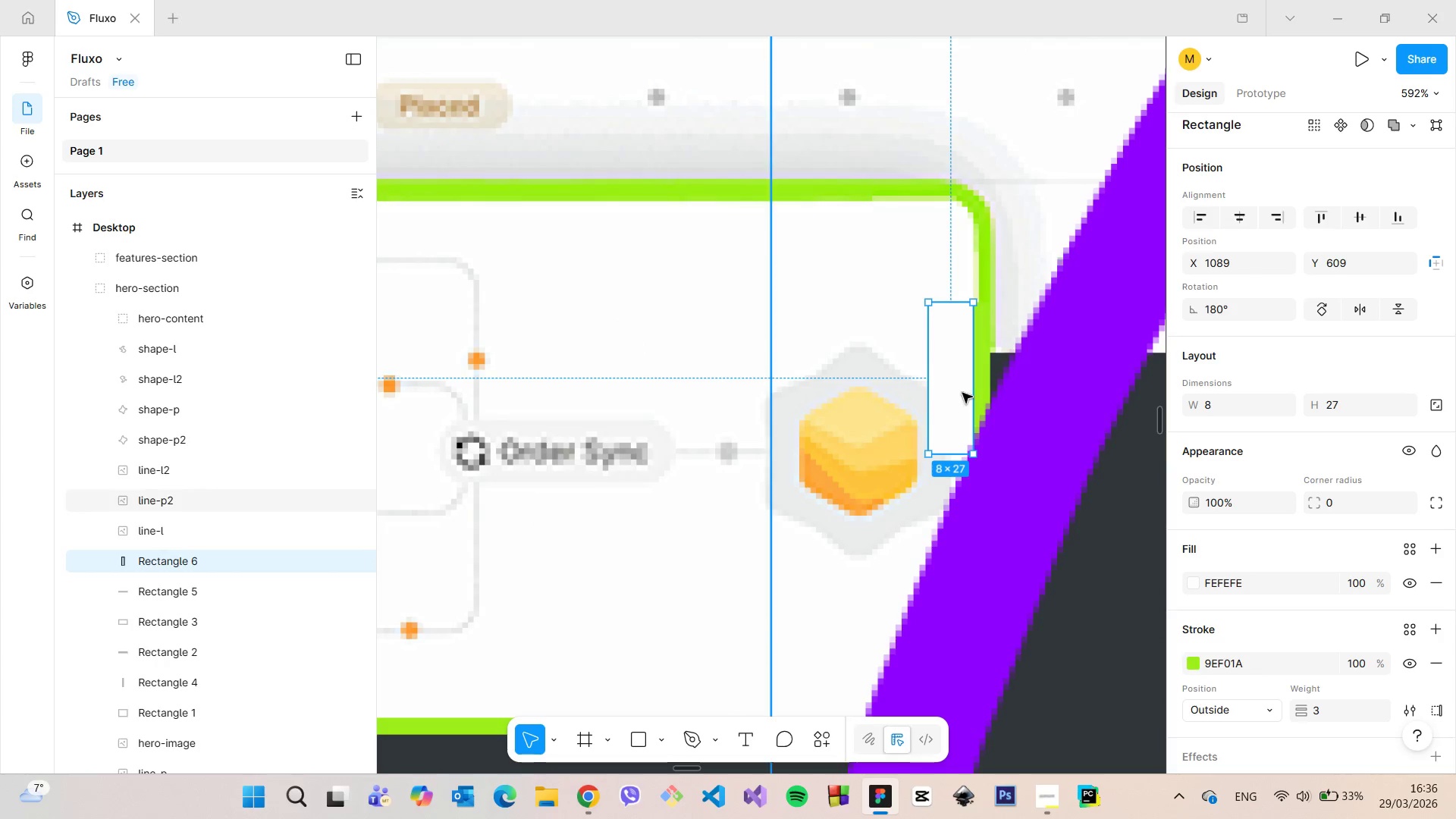 
left_click_drag(start_coordinate=[951, 390], to_coordinate=[958, 393])
 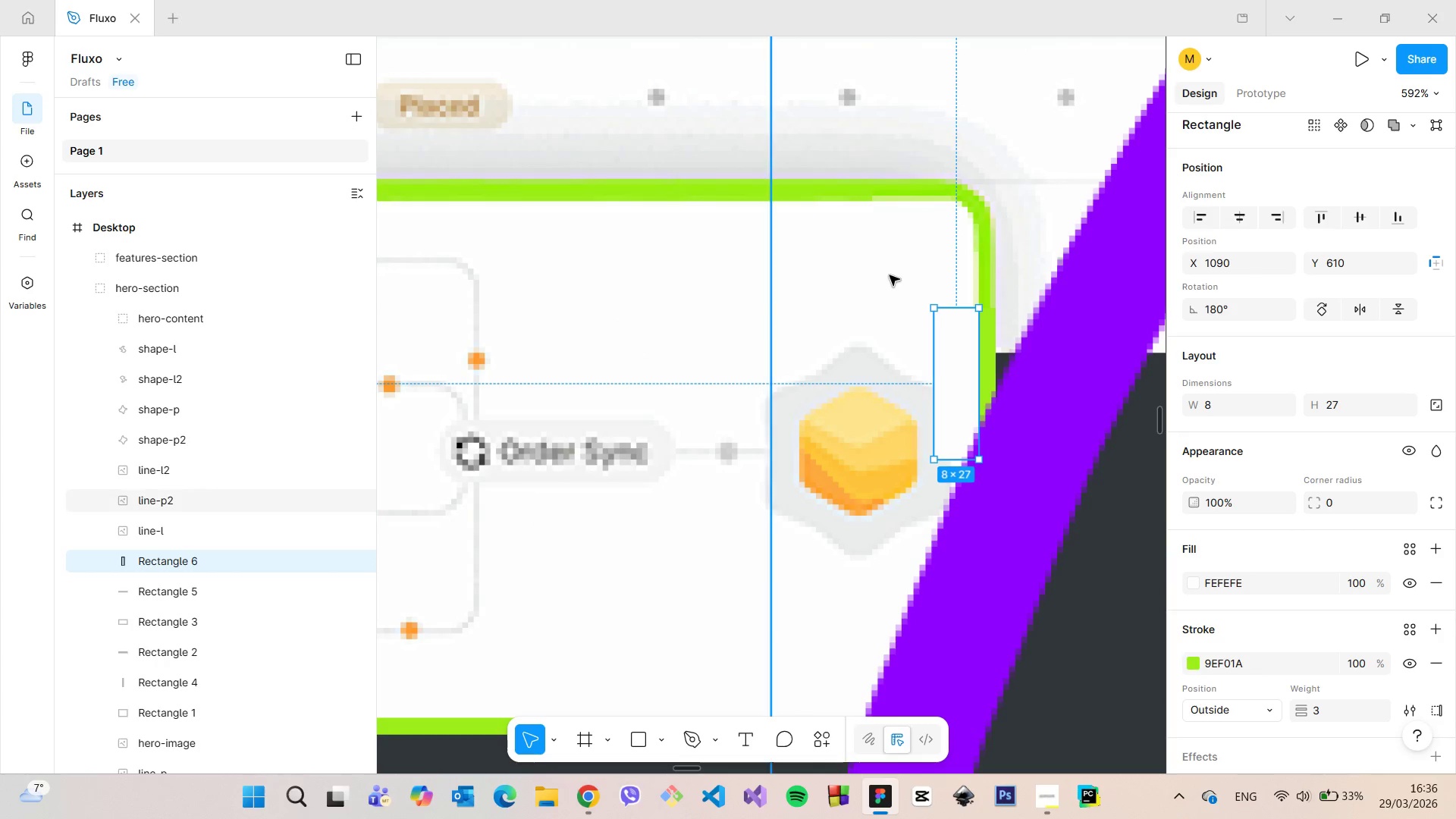 
left_click([890, 275])
 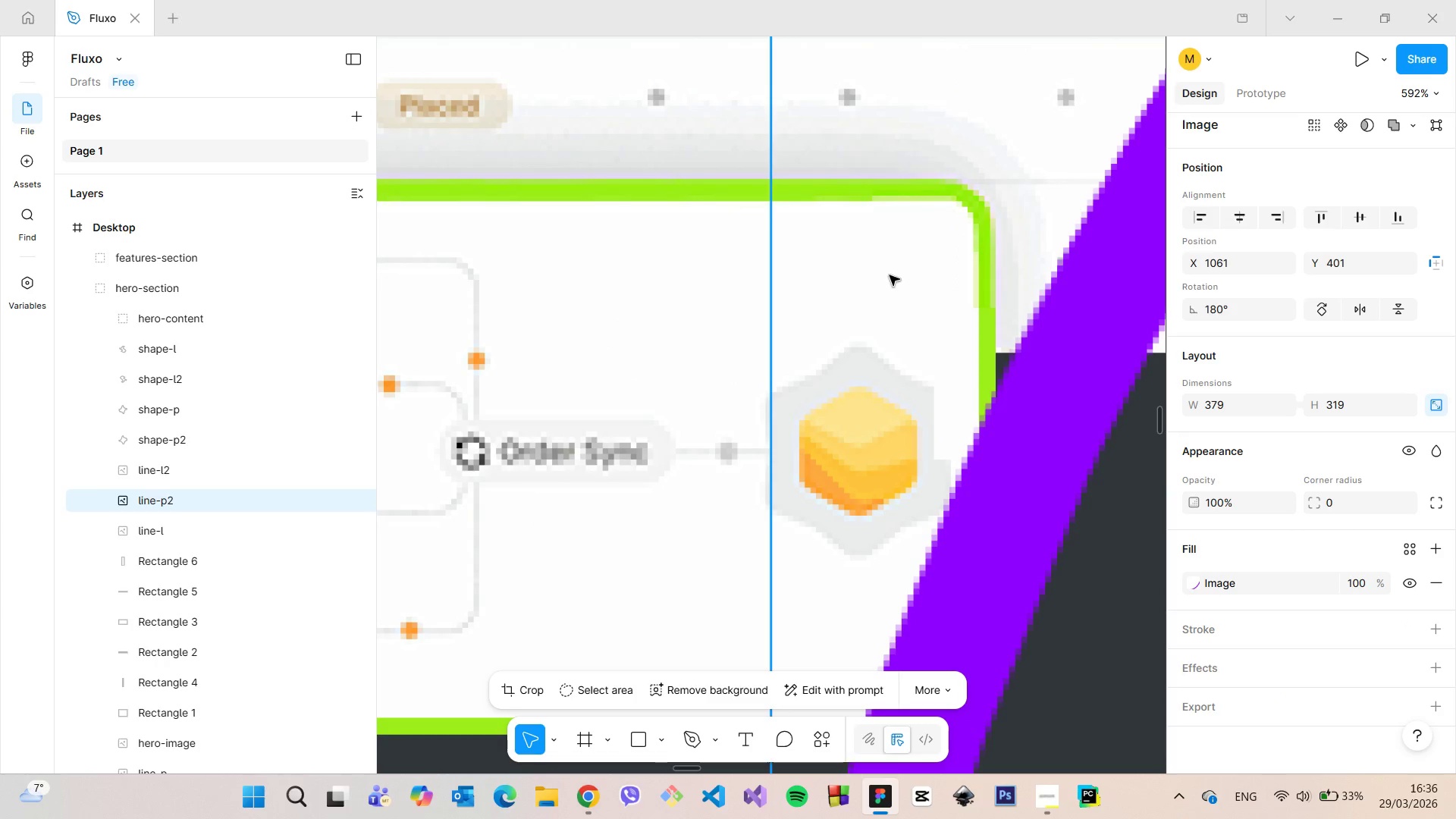 
scroll: coordinate [890, 275], scroll_direction: down, amount: 4.0
 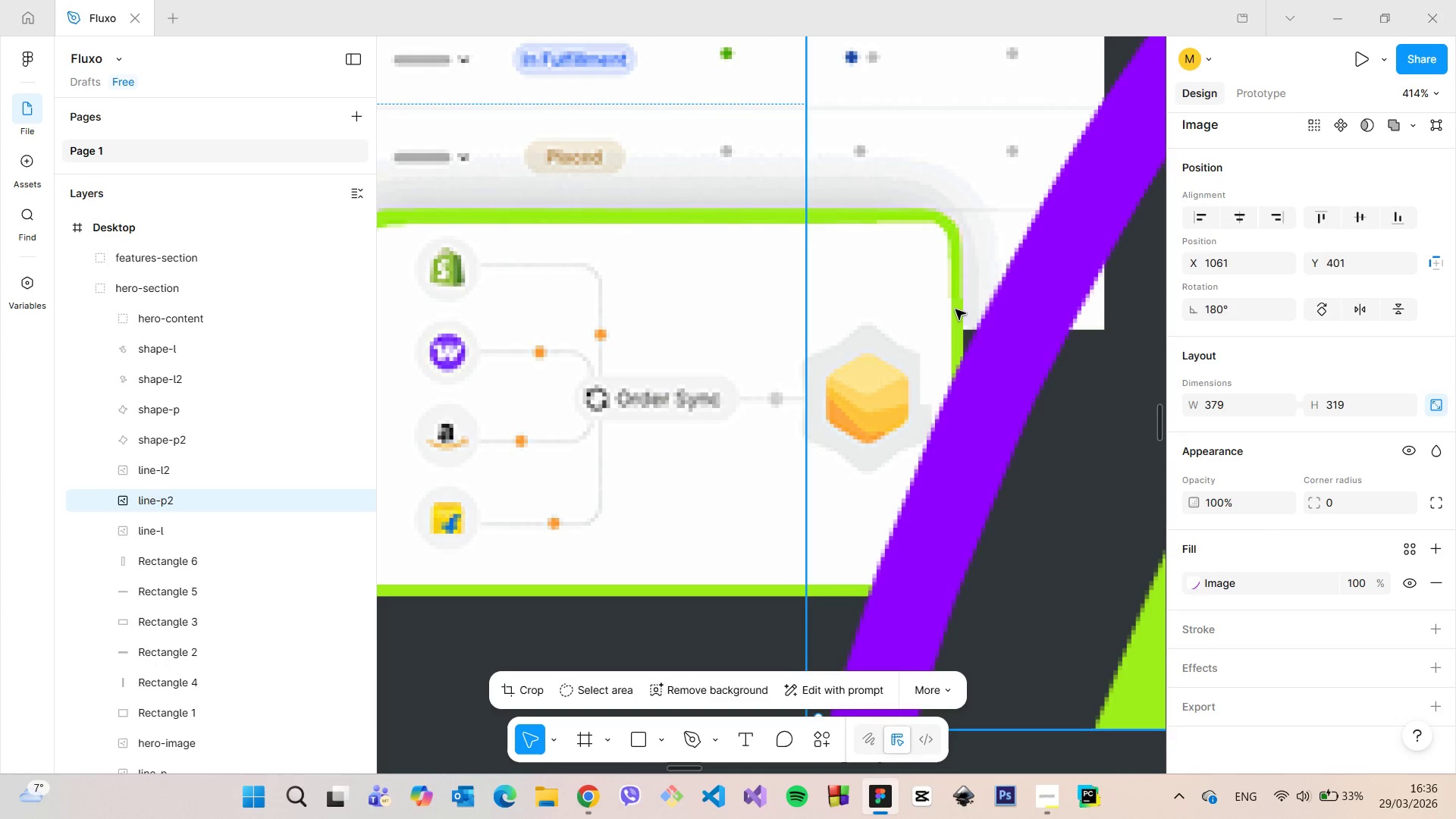 
left_click([946, 326])
 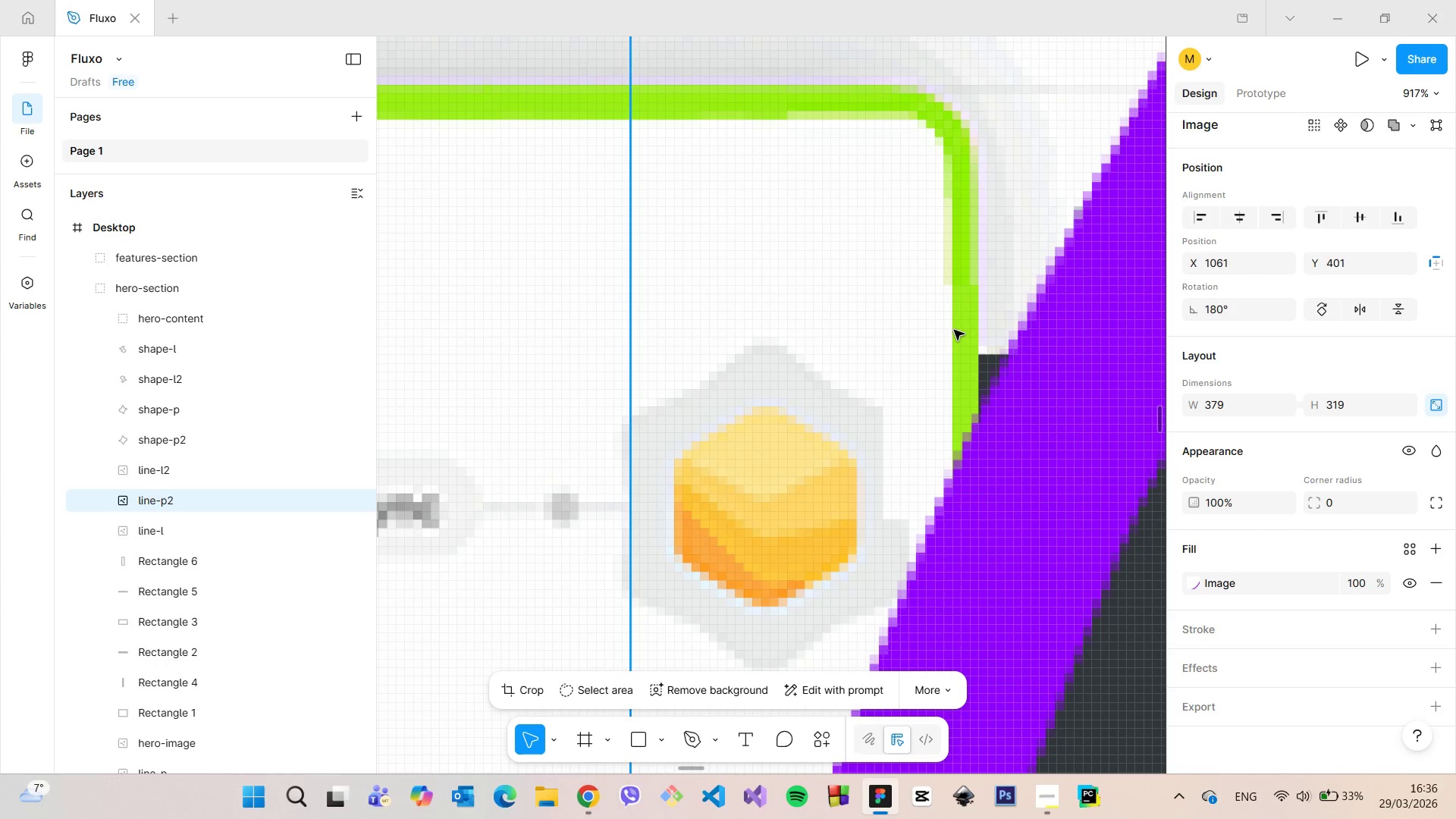 
scroll: coordinate [952, 309], scroll_direction: up, amount: 5.0
 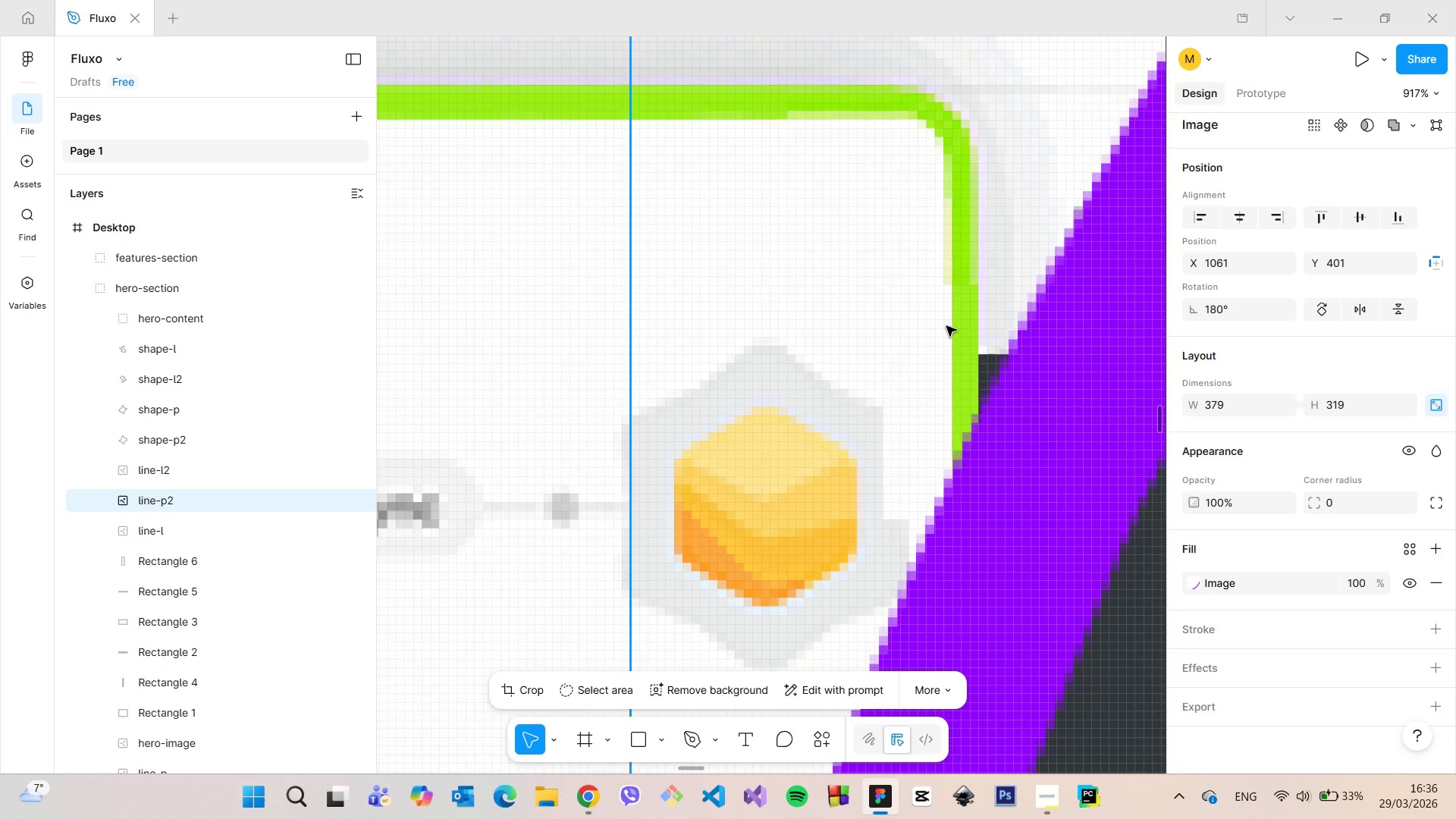 
double_click([954, 330])
 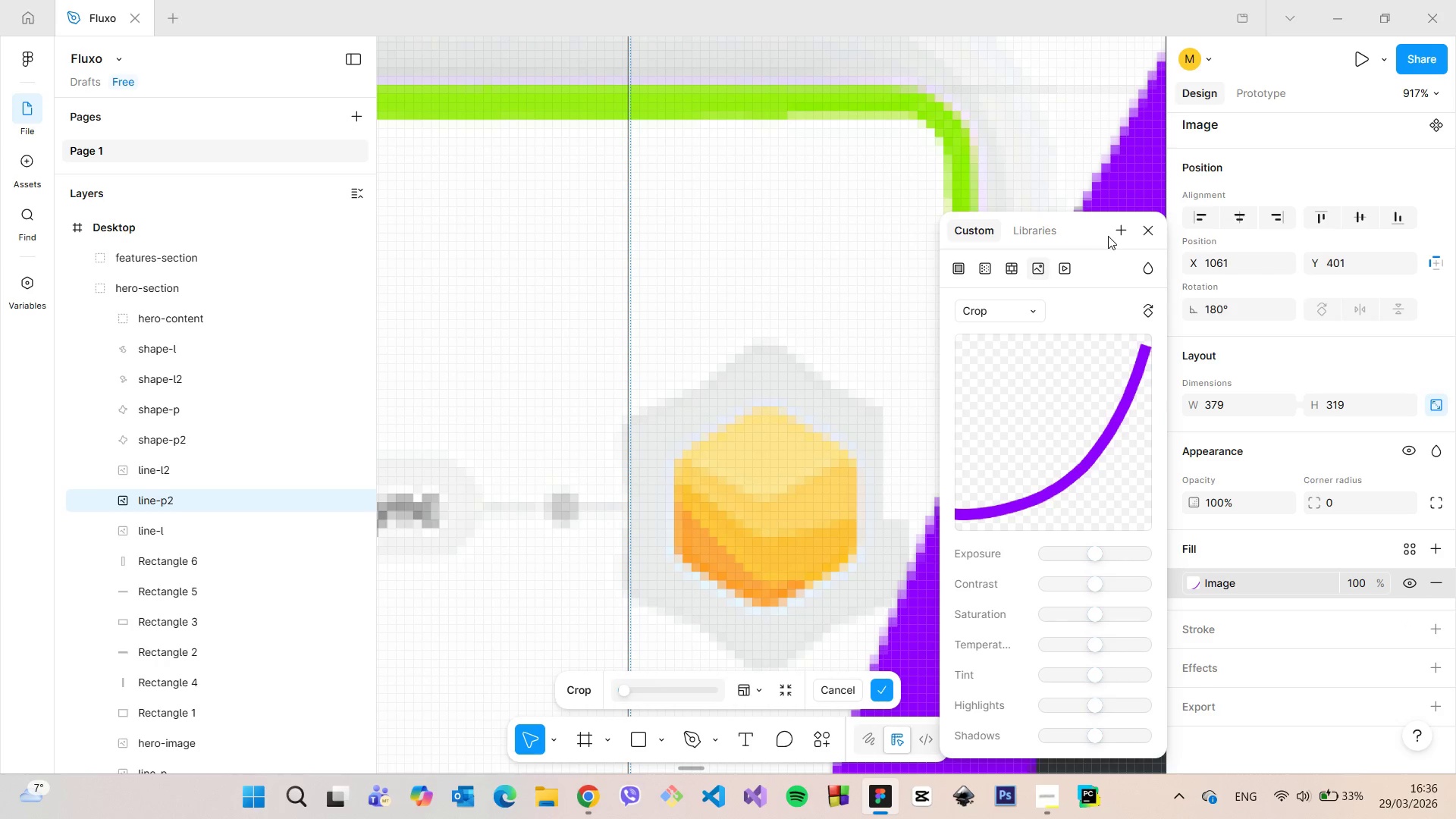 
left_click([1143, 228])
 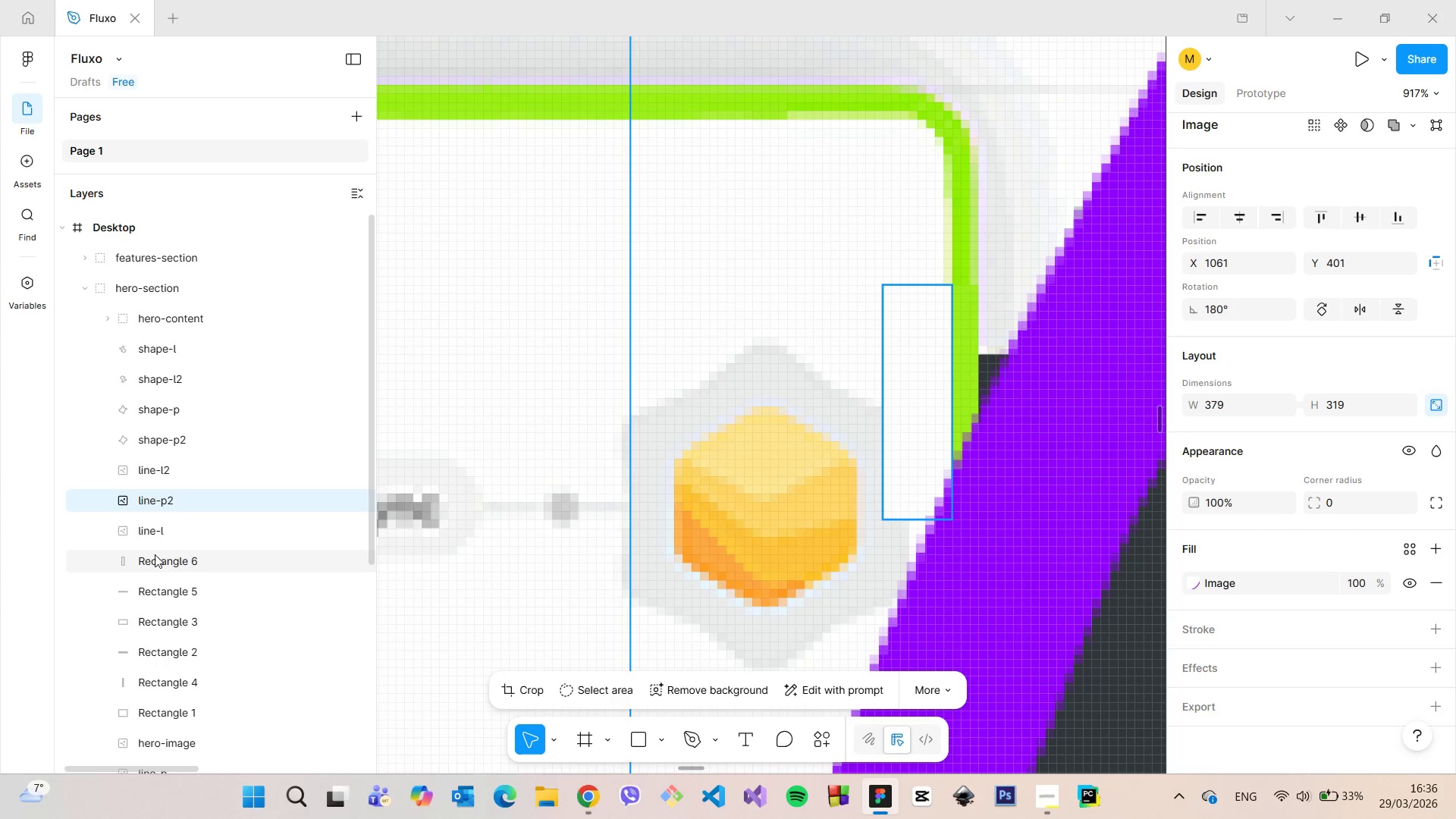 
left_click([172, 565])
 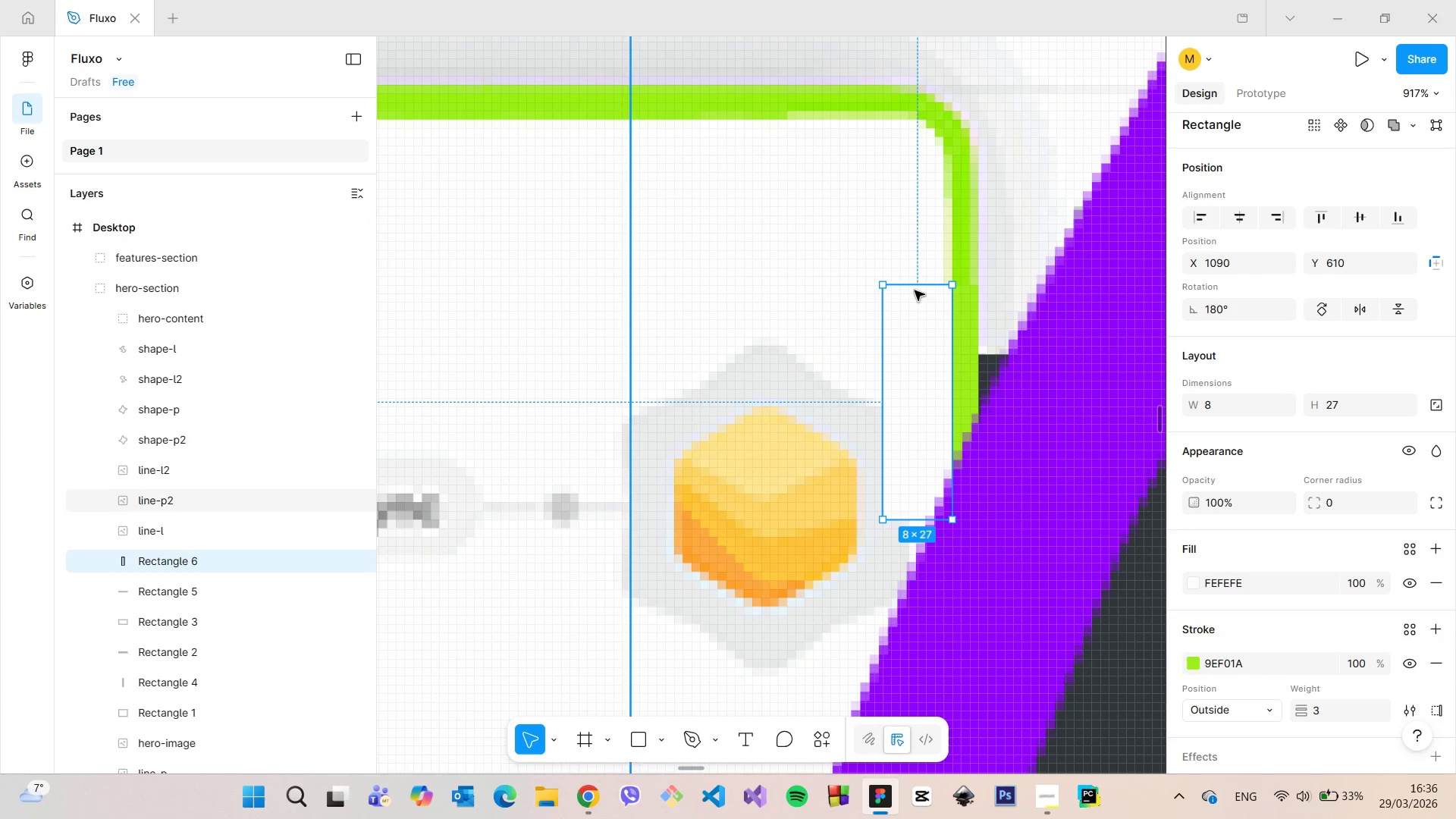 
left_click_drag(start_coordinate=[915, 290], to_coordinate=[904, 86])
 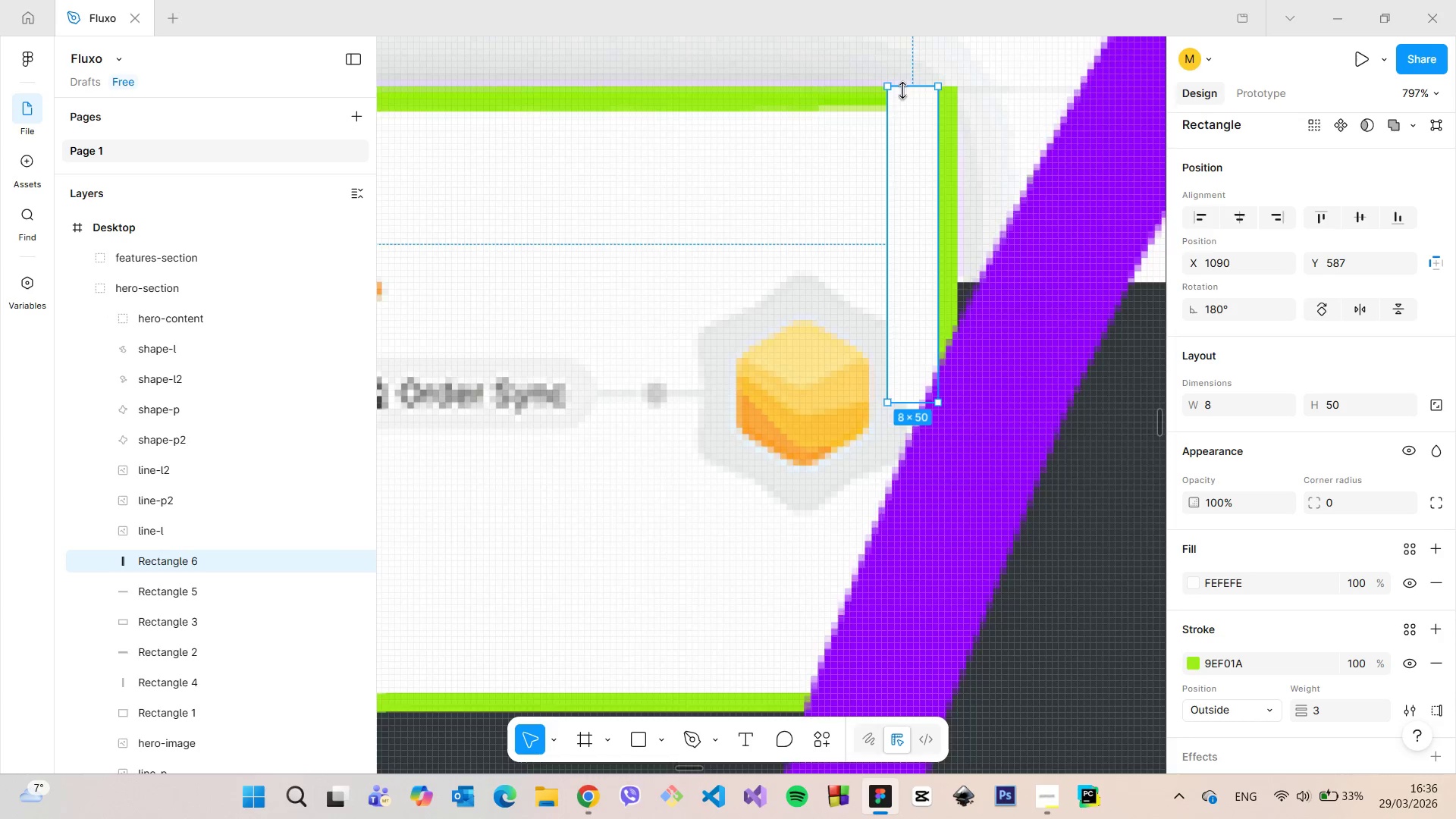 
scroll: coordinate [903, 90], scroll_direction: down, amount: 6.0
 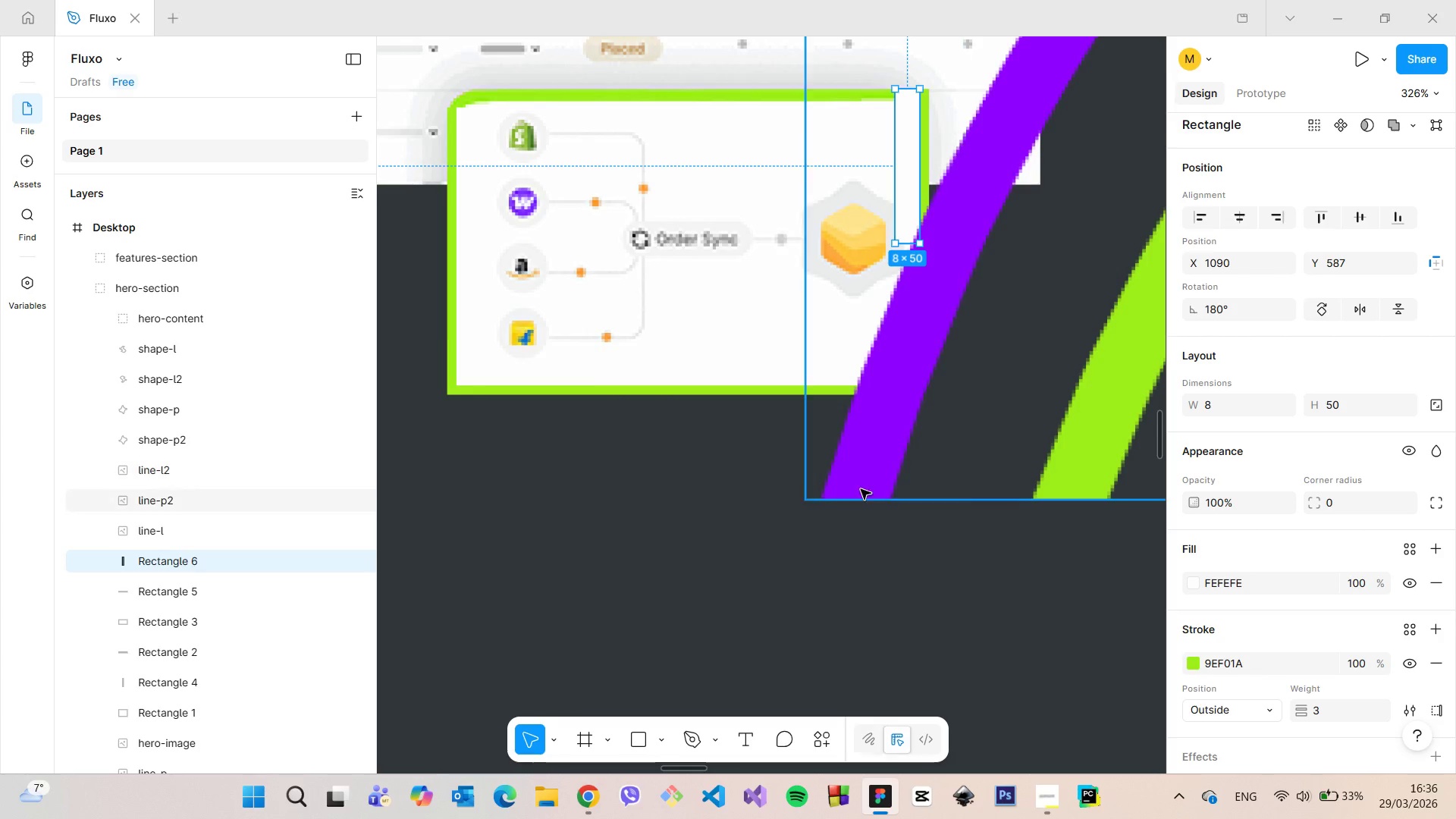 
left_click([735, 605])
 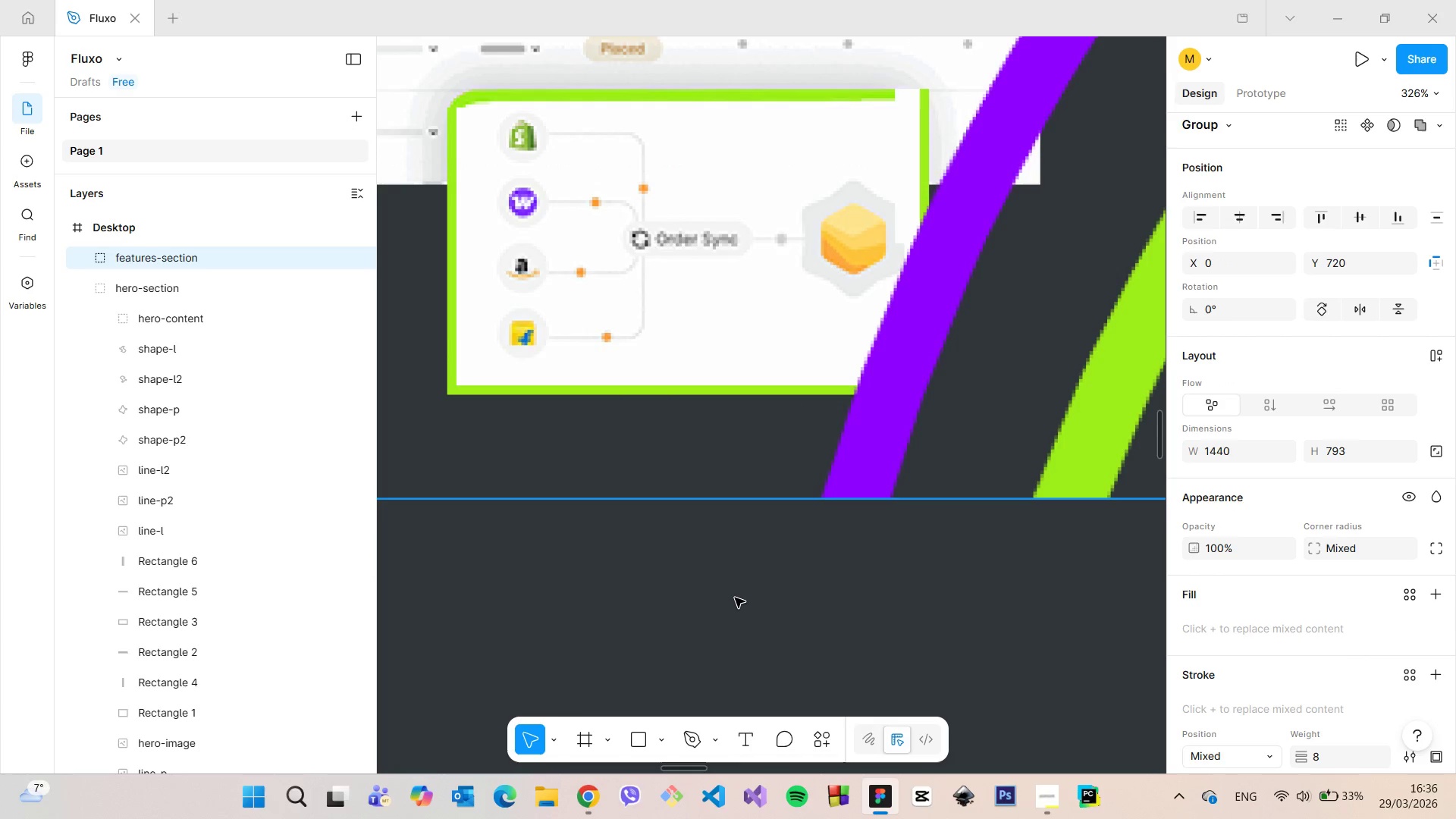 
scroll: coordinate [735, 596], scroll_direction: down, amount: 2.0
 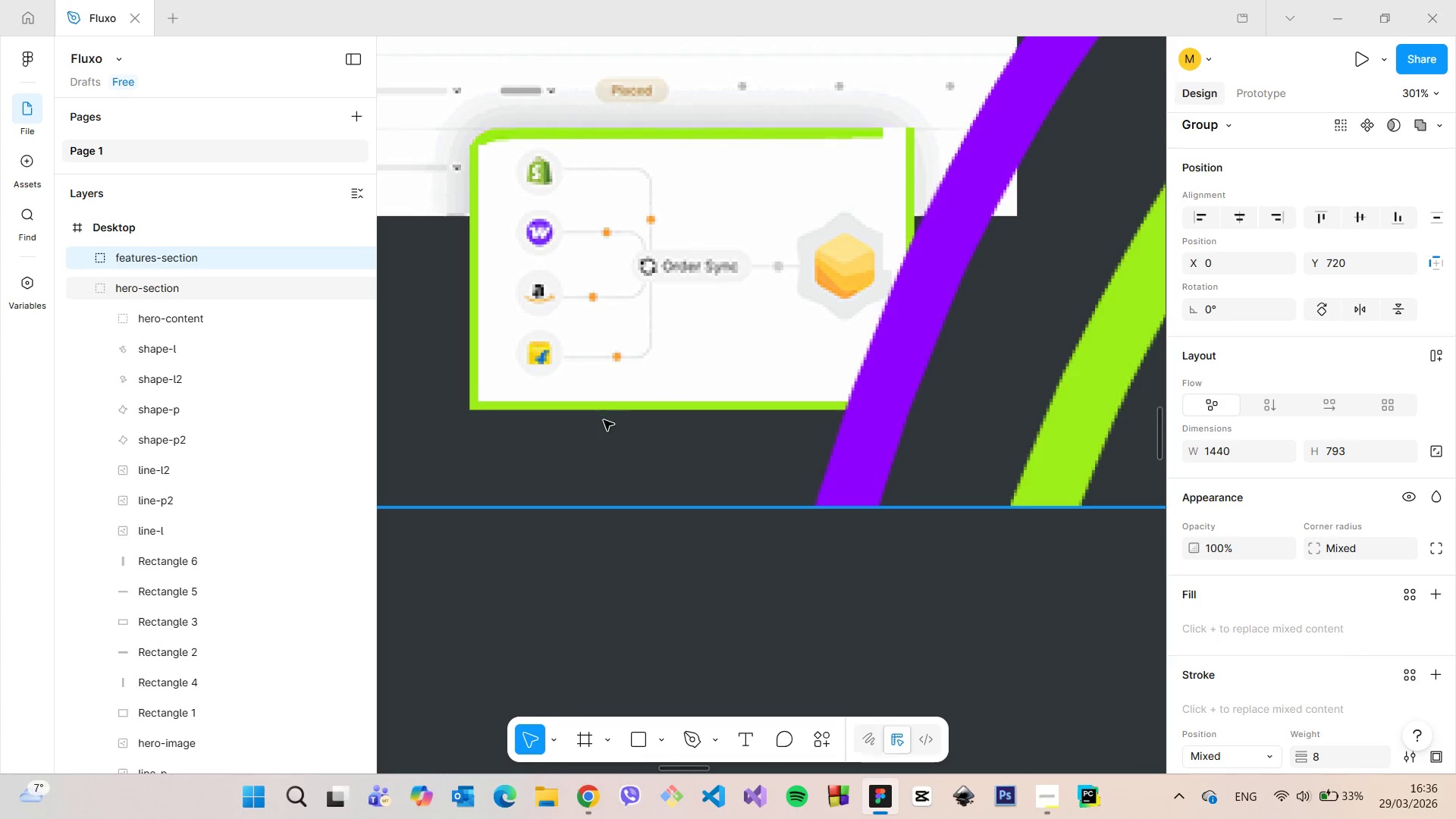 
double_click([607, 401])
 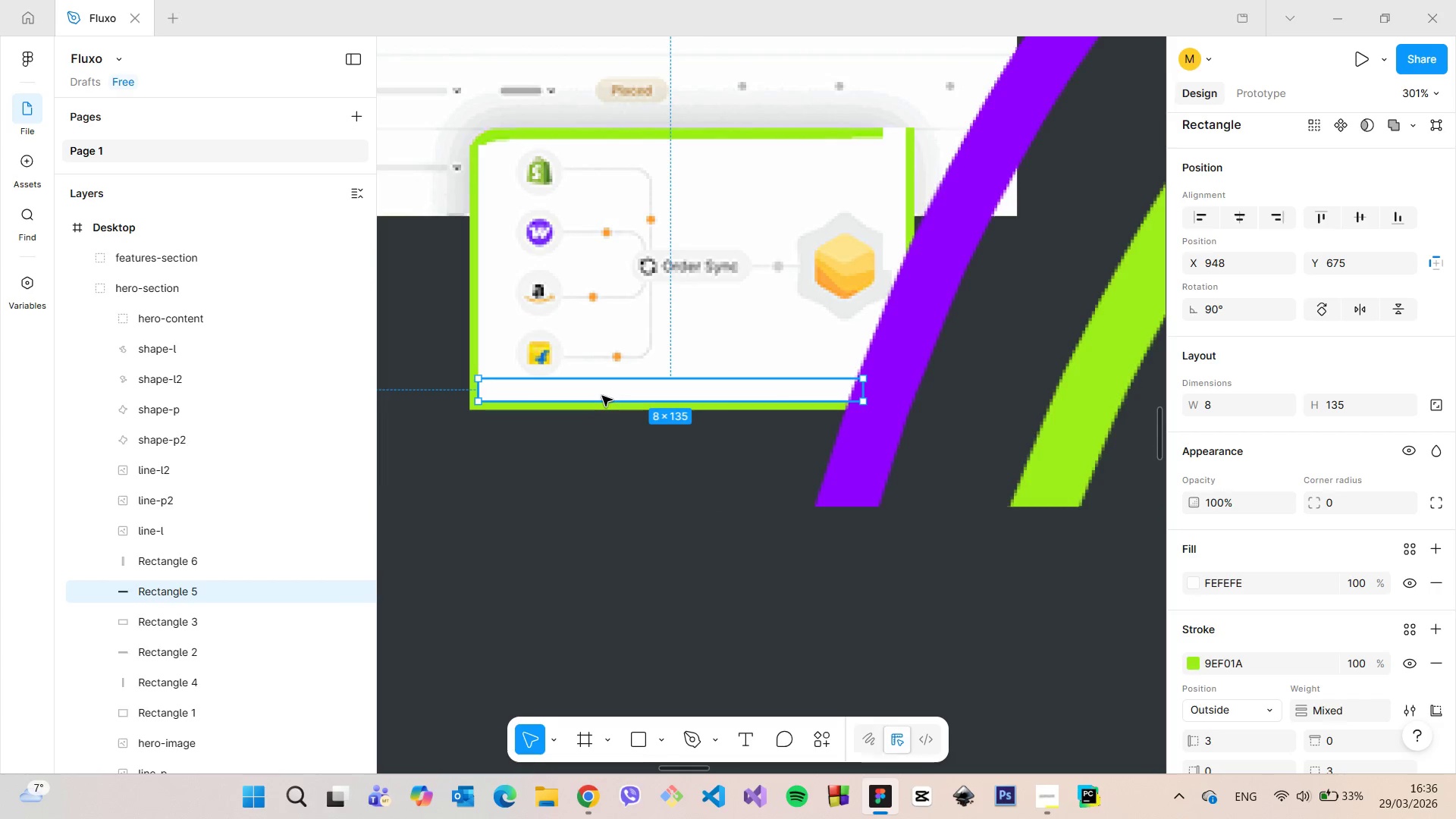 
hold_key(key=AltLeft, duration=1.14)
left_click_drag(start_coordinate=[602, 396], to_coordinate=[591, 148])
 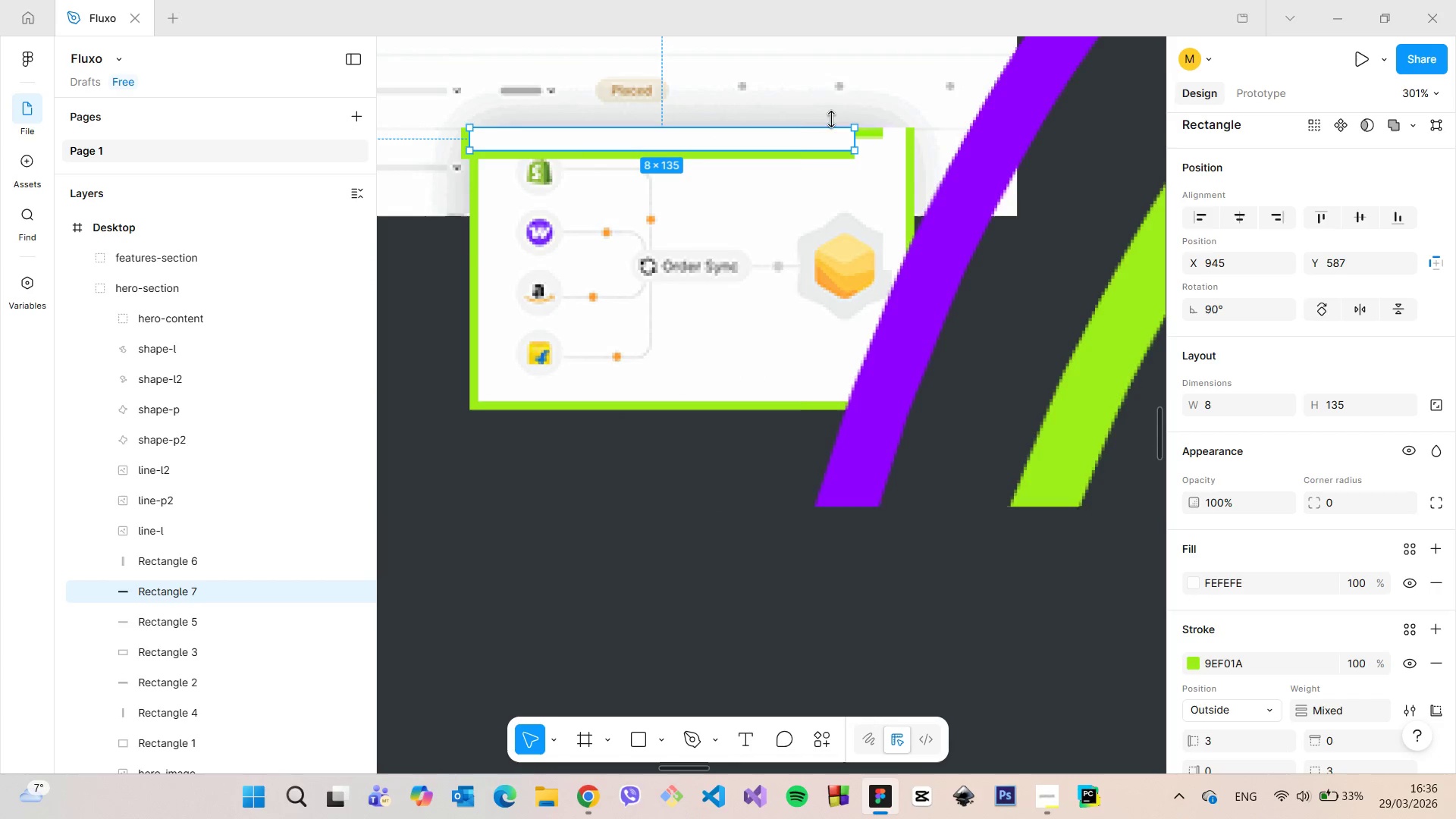 
left_click([1222, 316])
 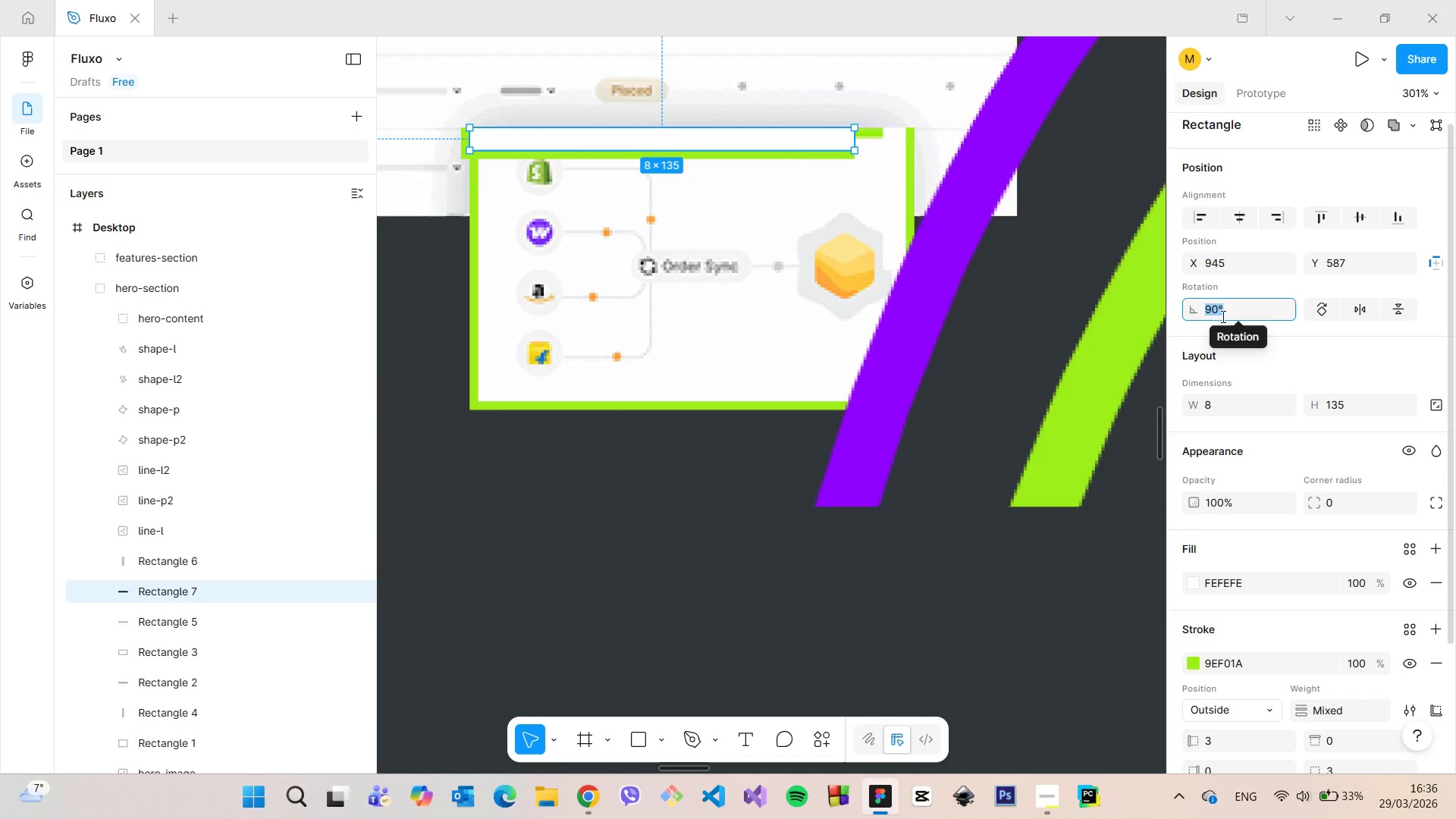 
type(26)
key(Backspace)
type(70)
 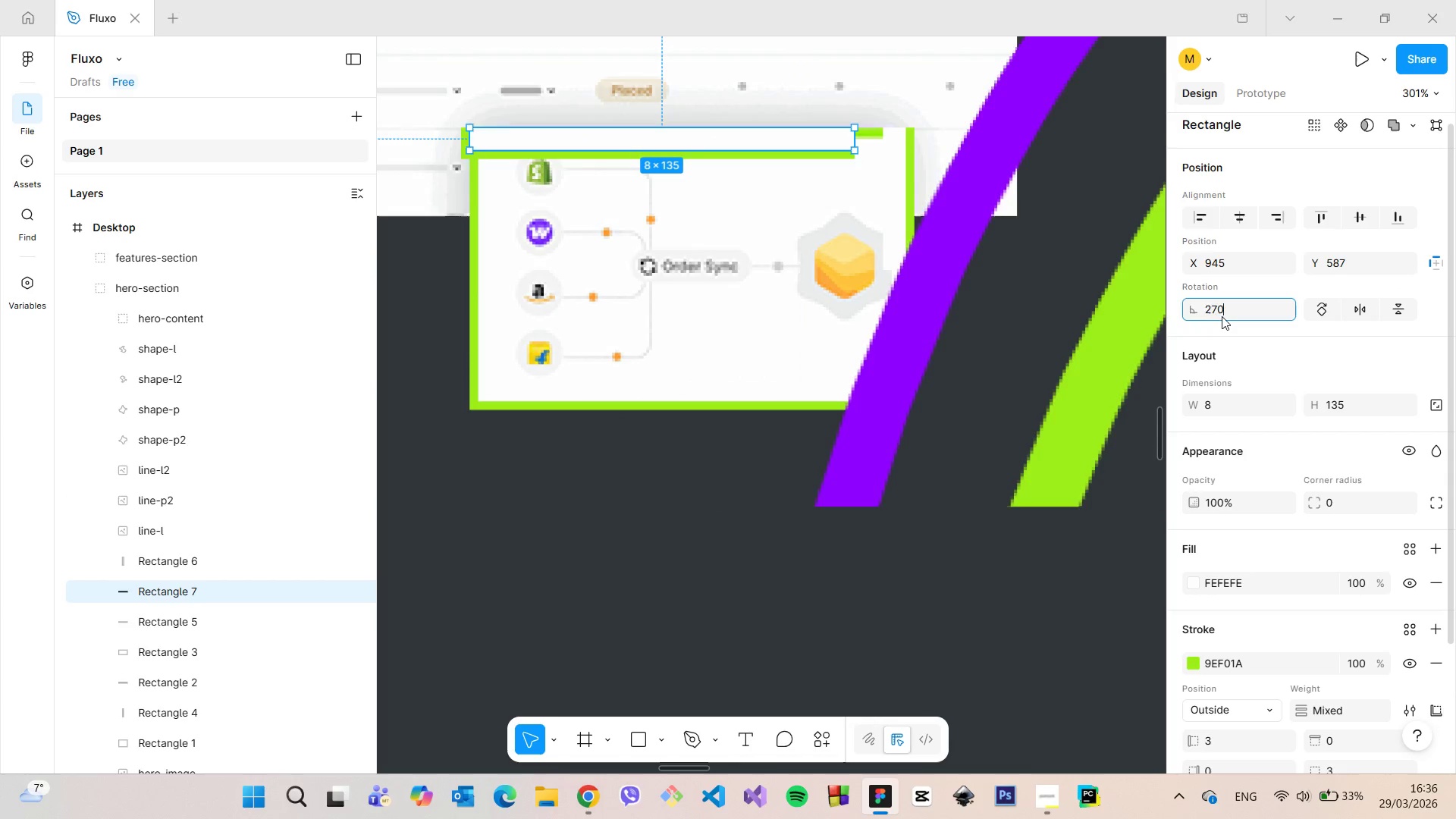 
key(Enter)
 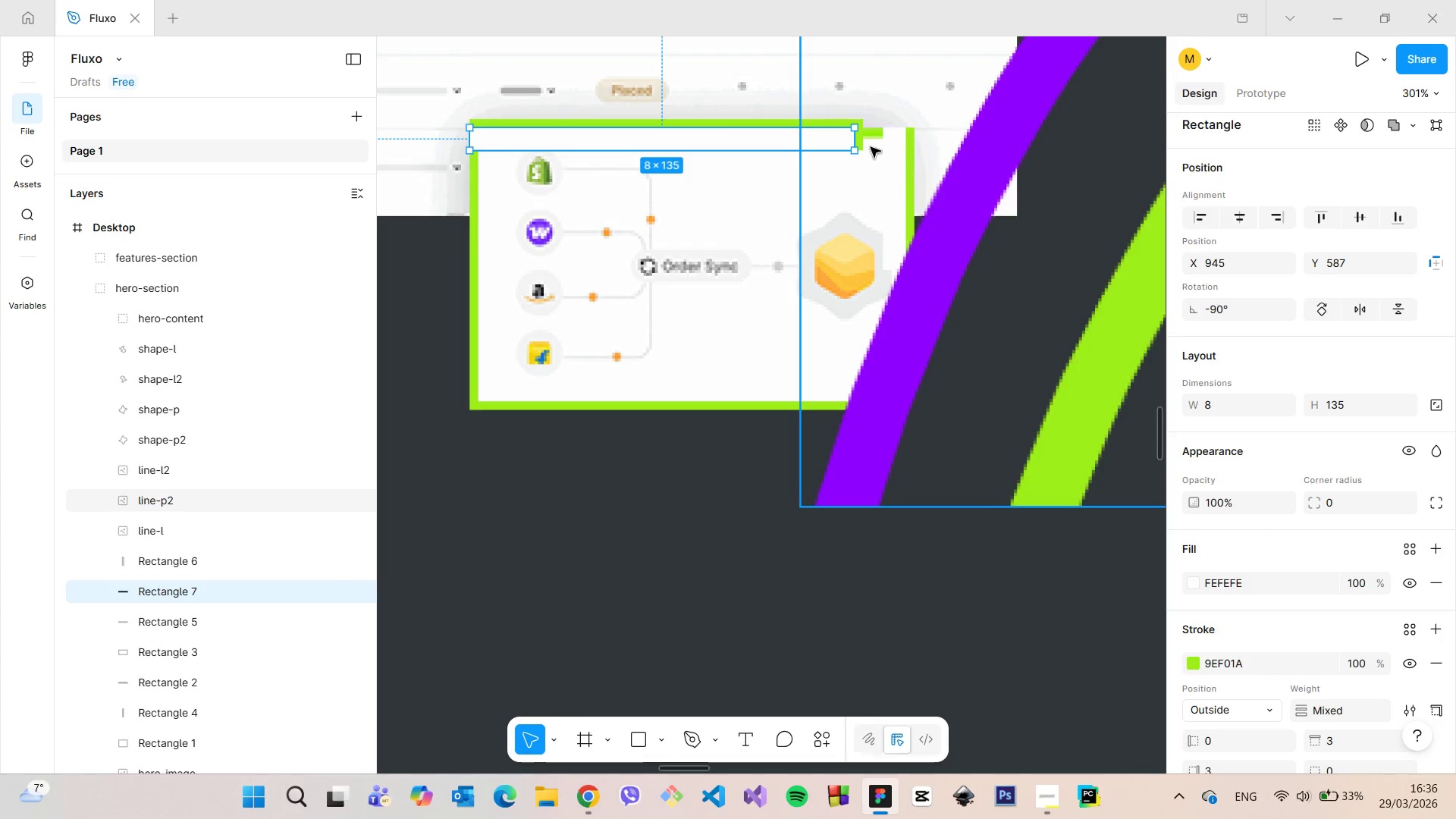 
left_click_drag(start_coordinate=[858, 143], to_coordinate=[909, 147])
 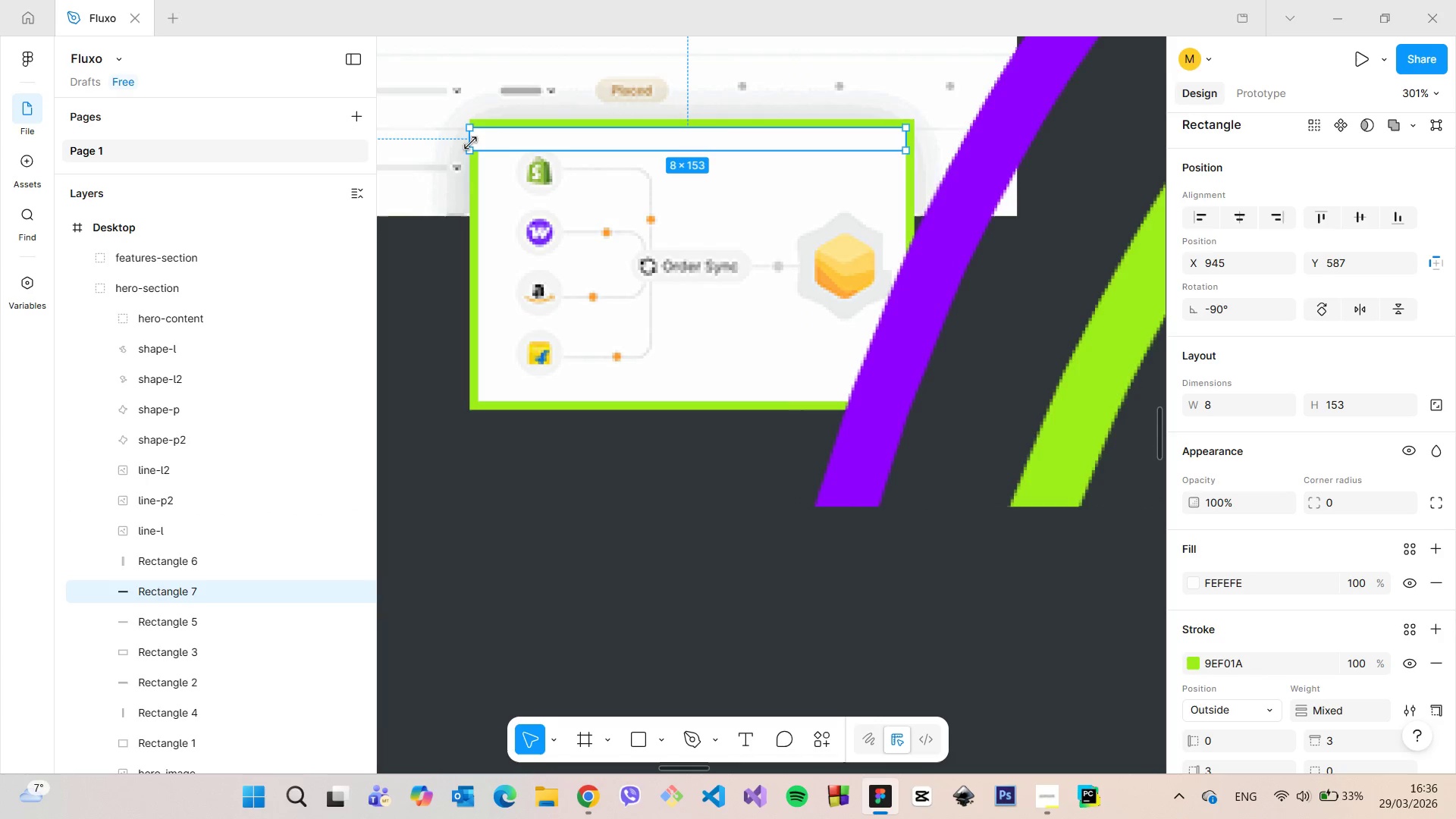 
left_click_drag(start_coordinate=[469, 141], to_coordinate=[476, 141])
 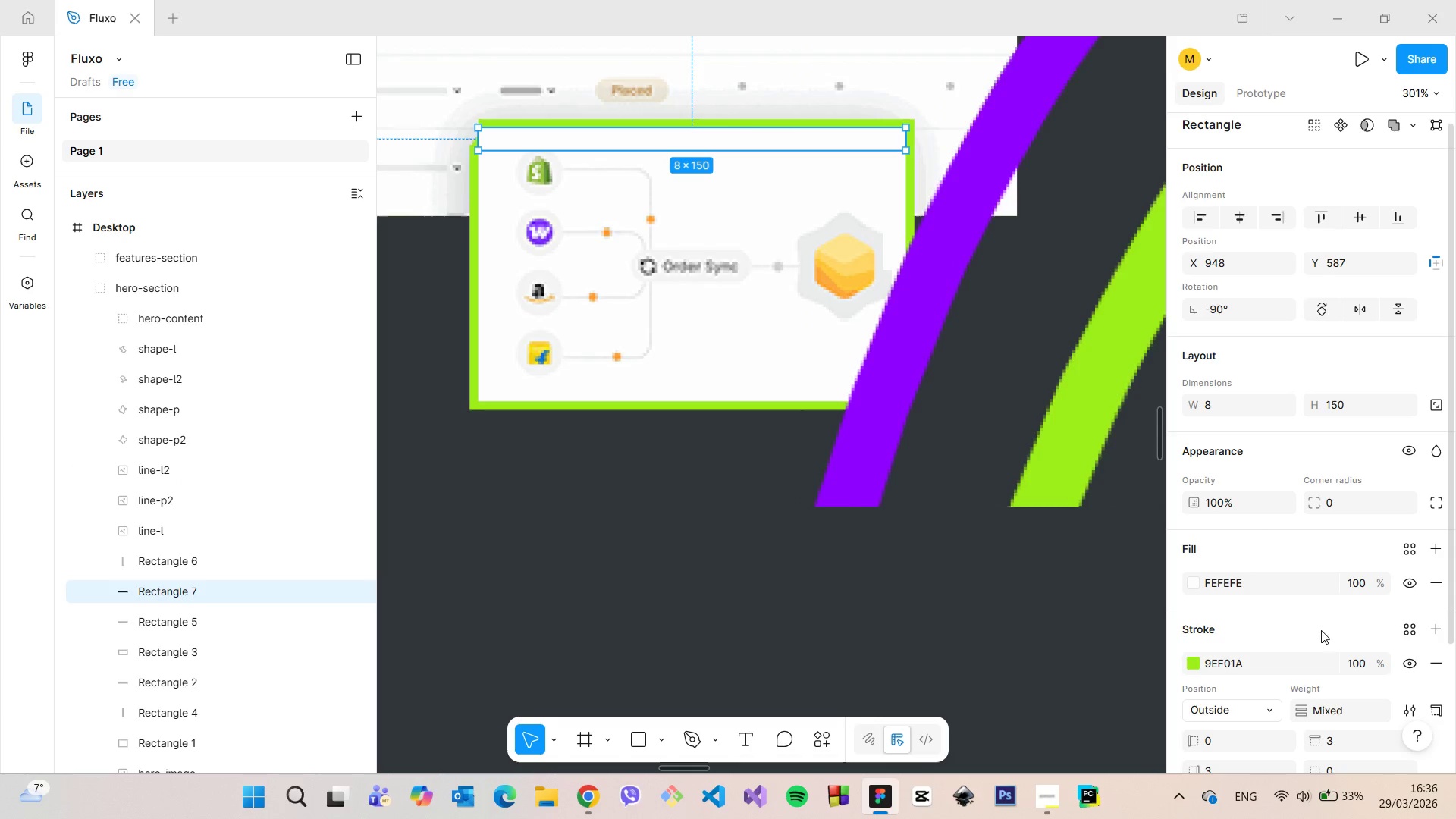 
scroll: coordinate [1304, 671], scroll_direction: down, amount: 1.0
 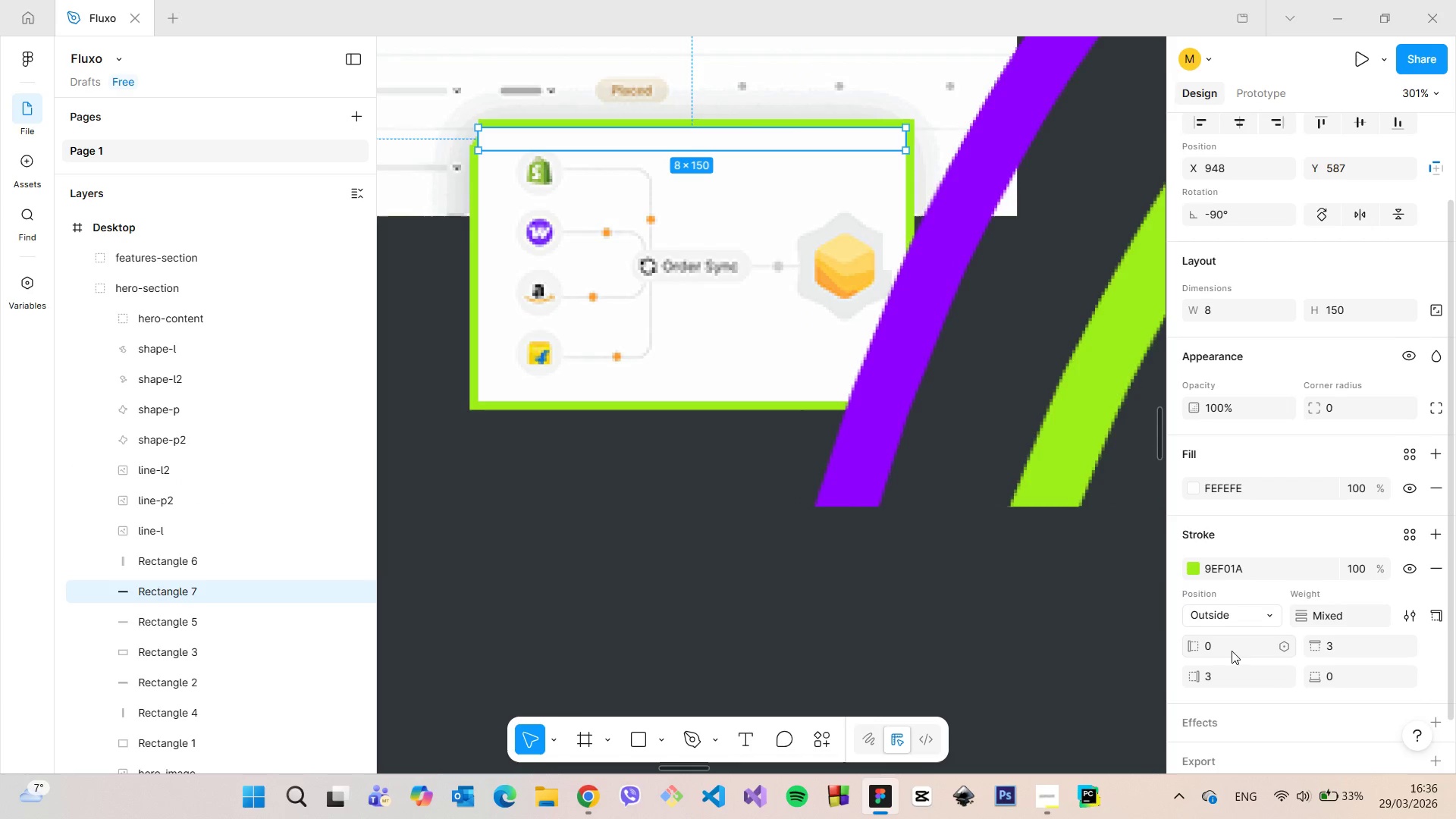 
left_click([1232, 651])
 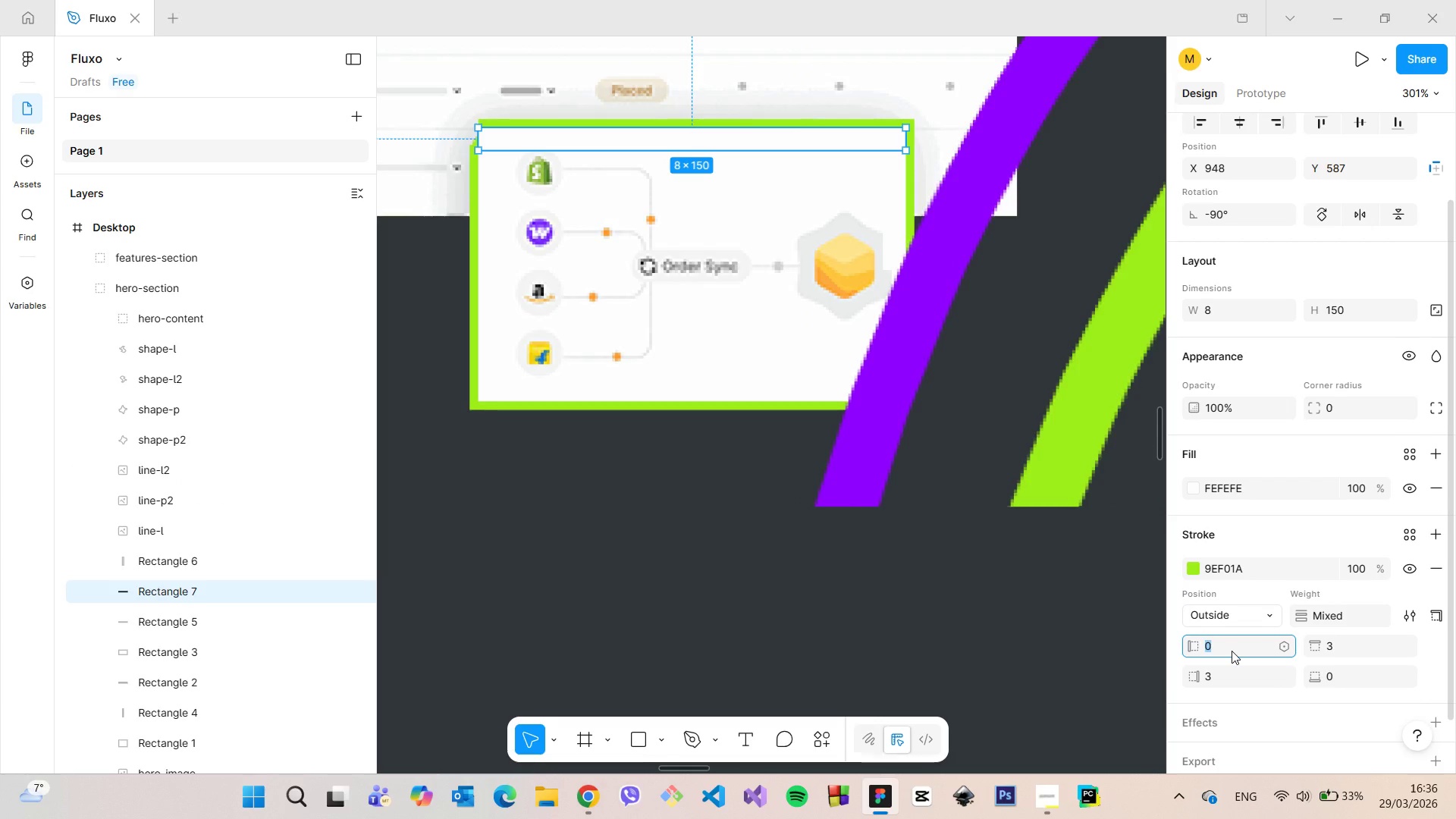 
key(3)
 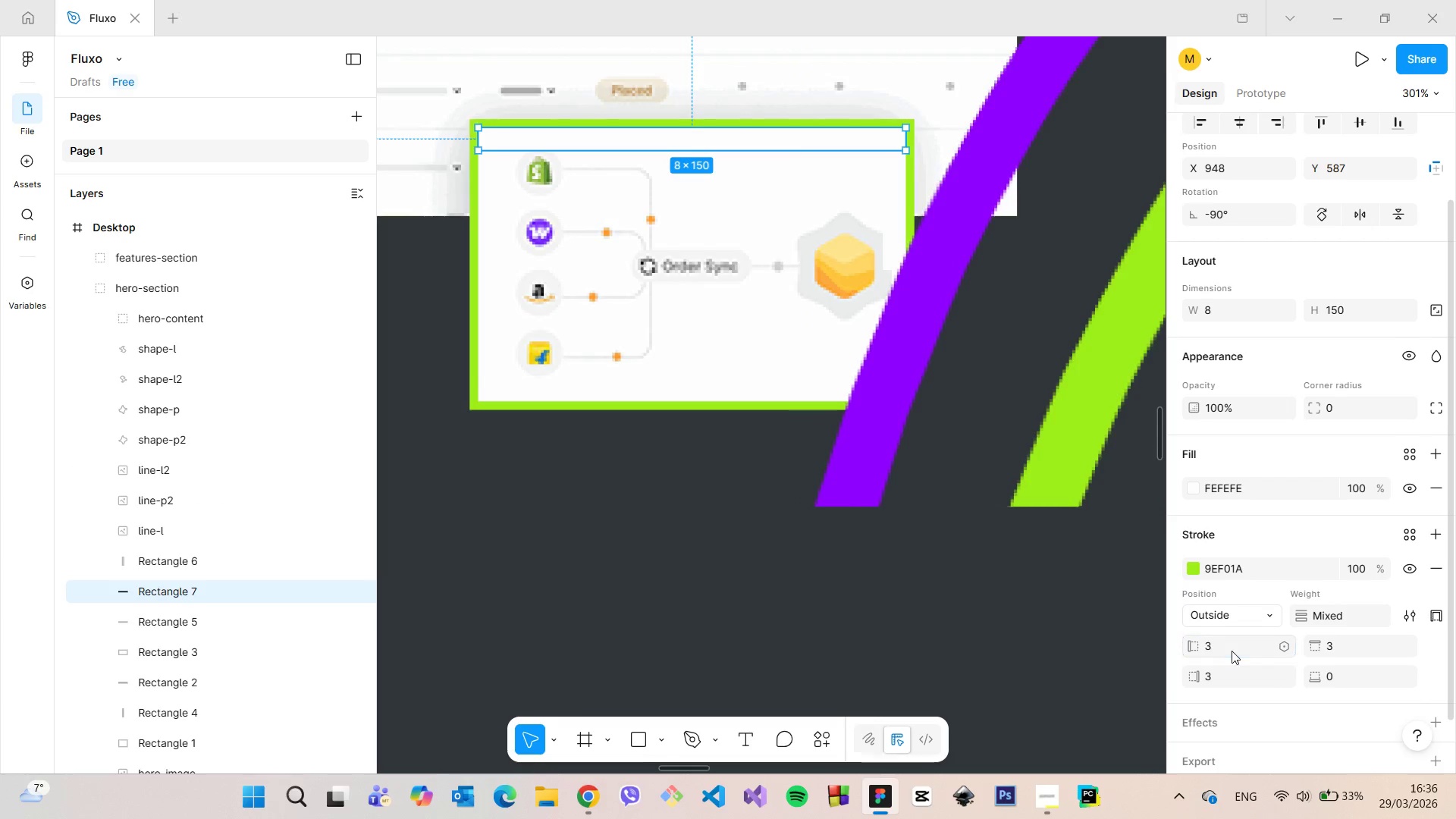 
key(Enter)
 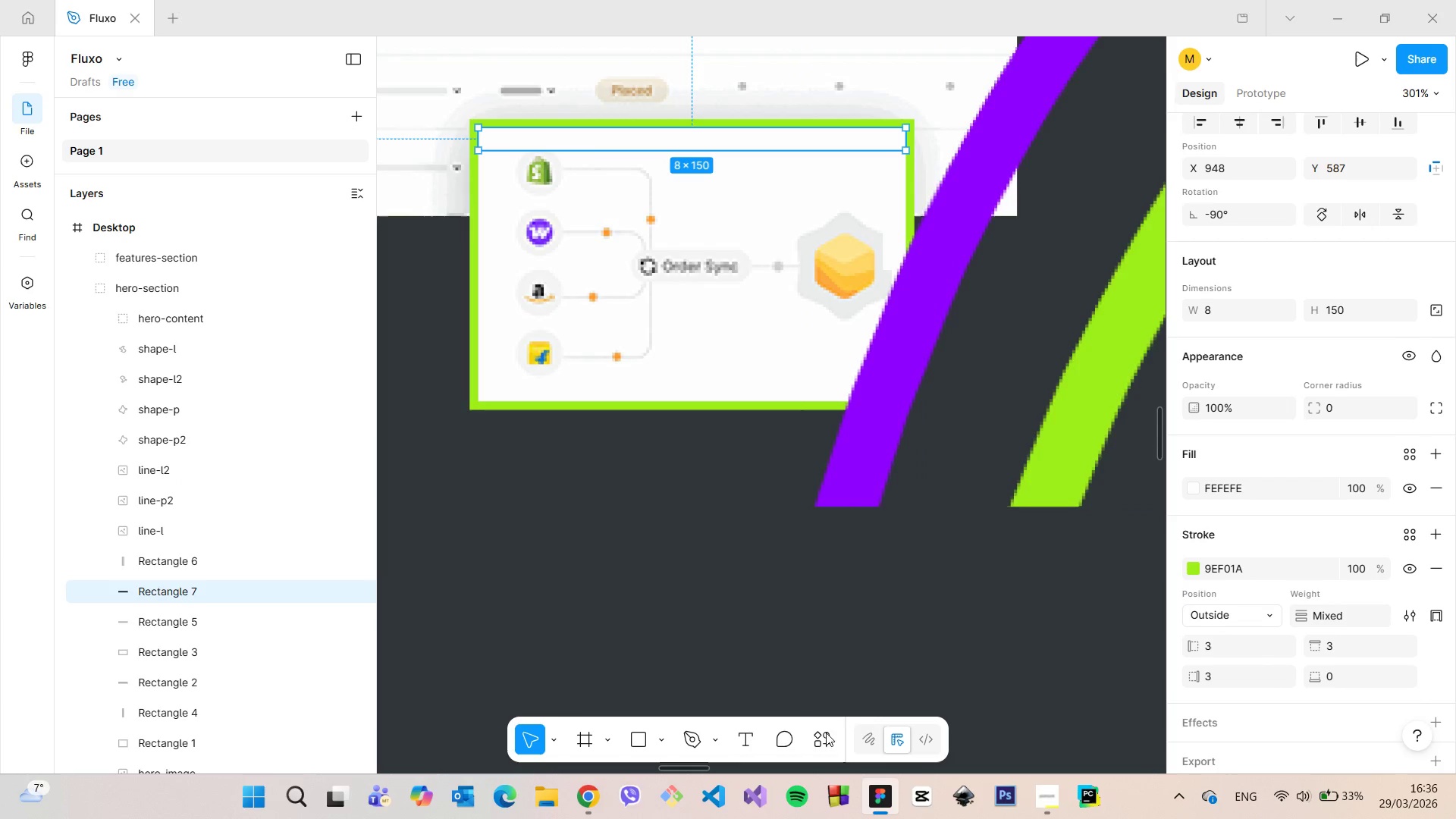 
left_click([792, 681])
 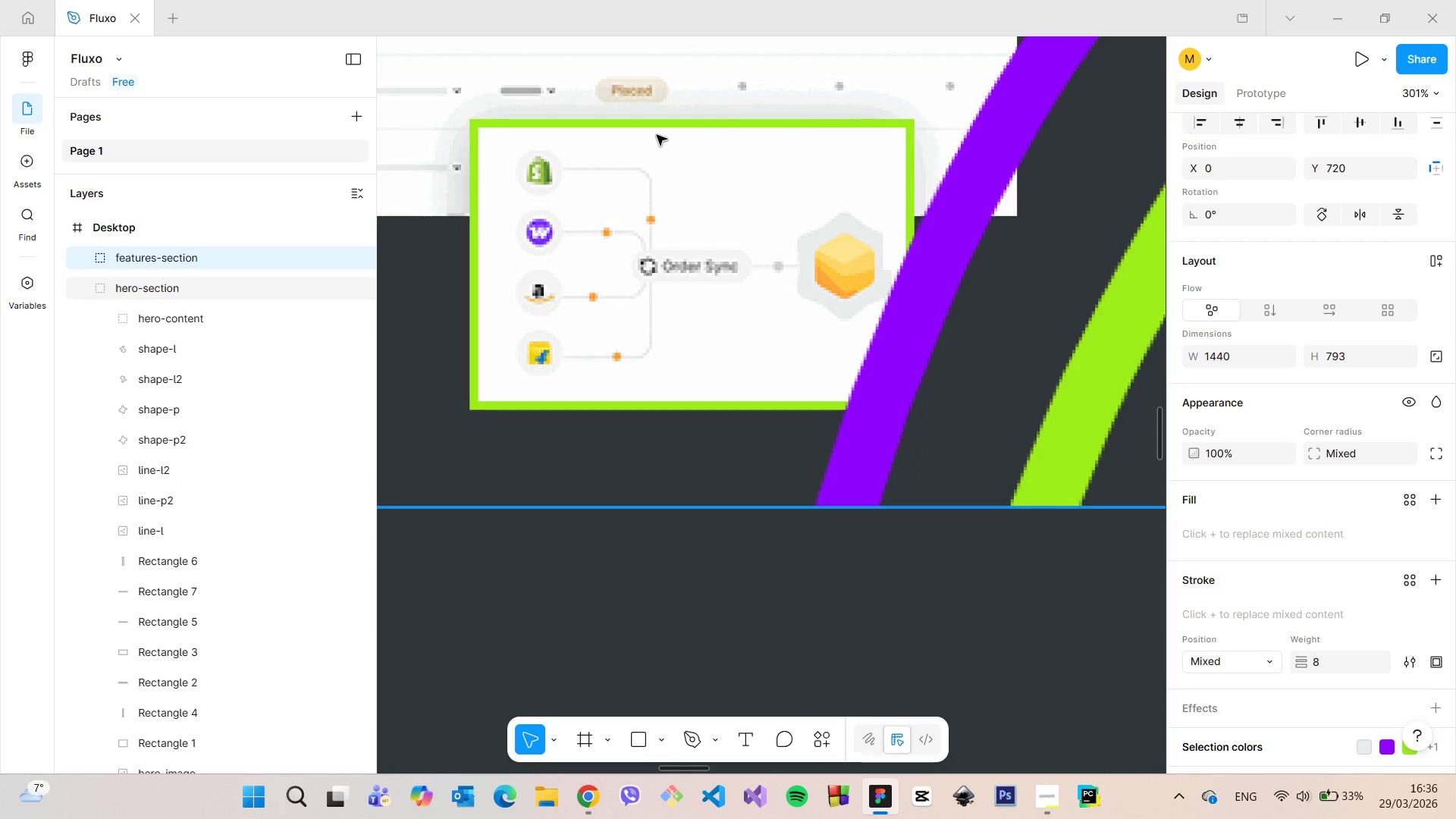 
double_click([658, 127])
 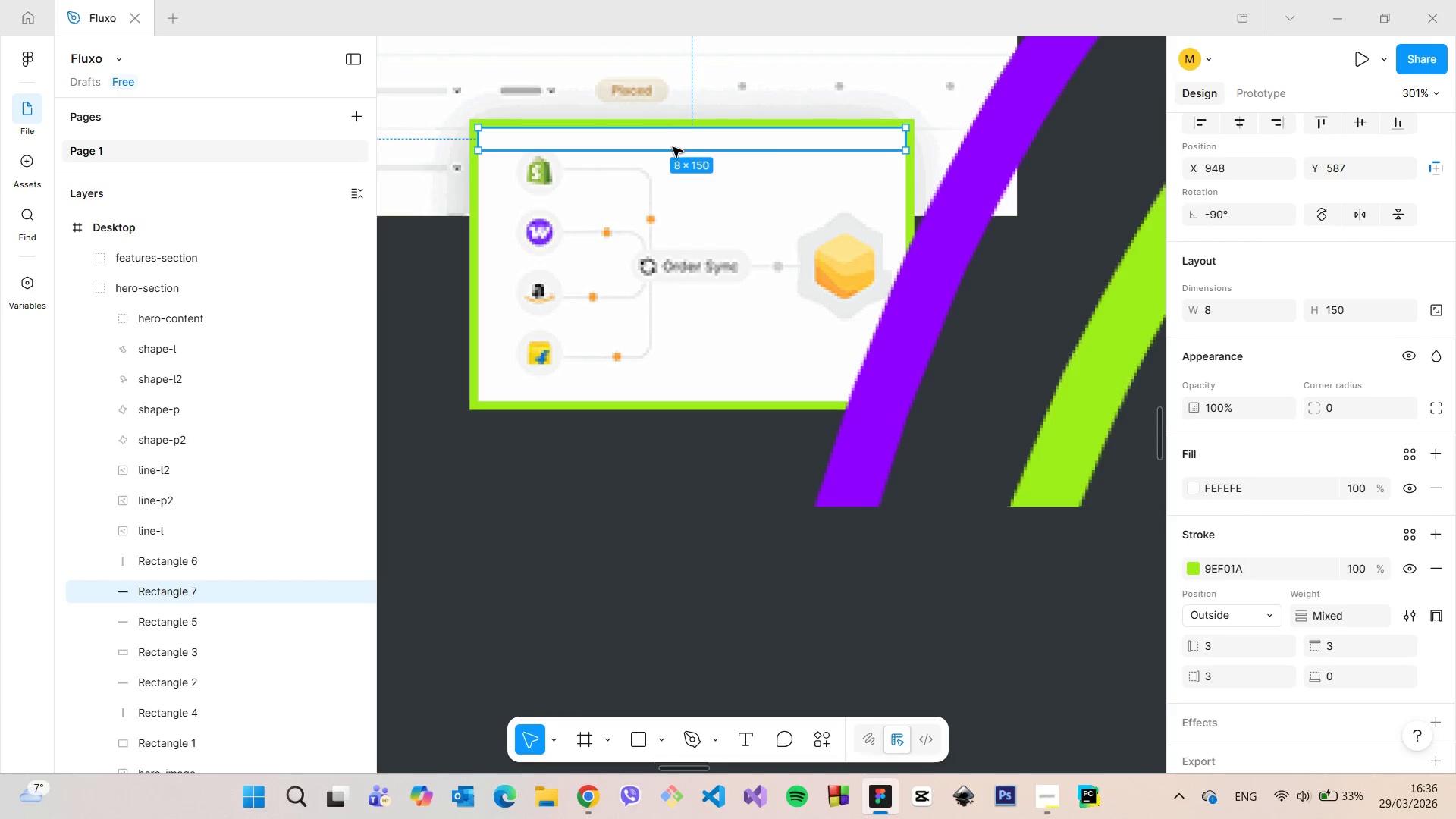 
left_click_drag(start_coordinate=[673, 151], to_coordinate=[670, 146])
 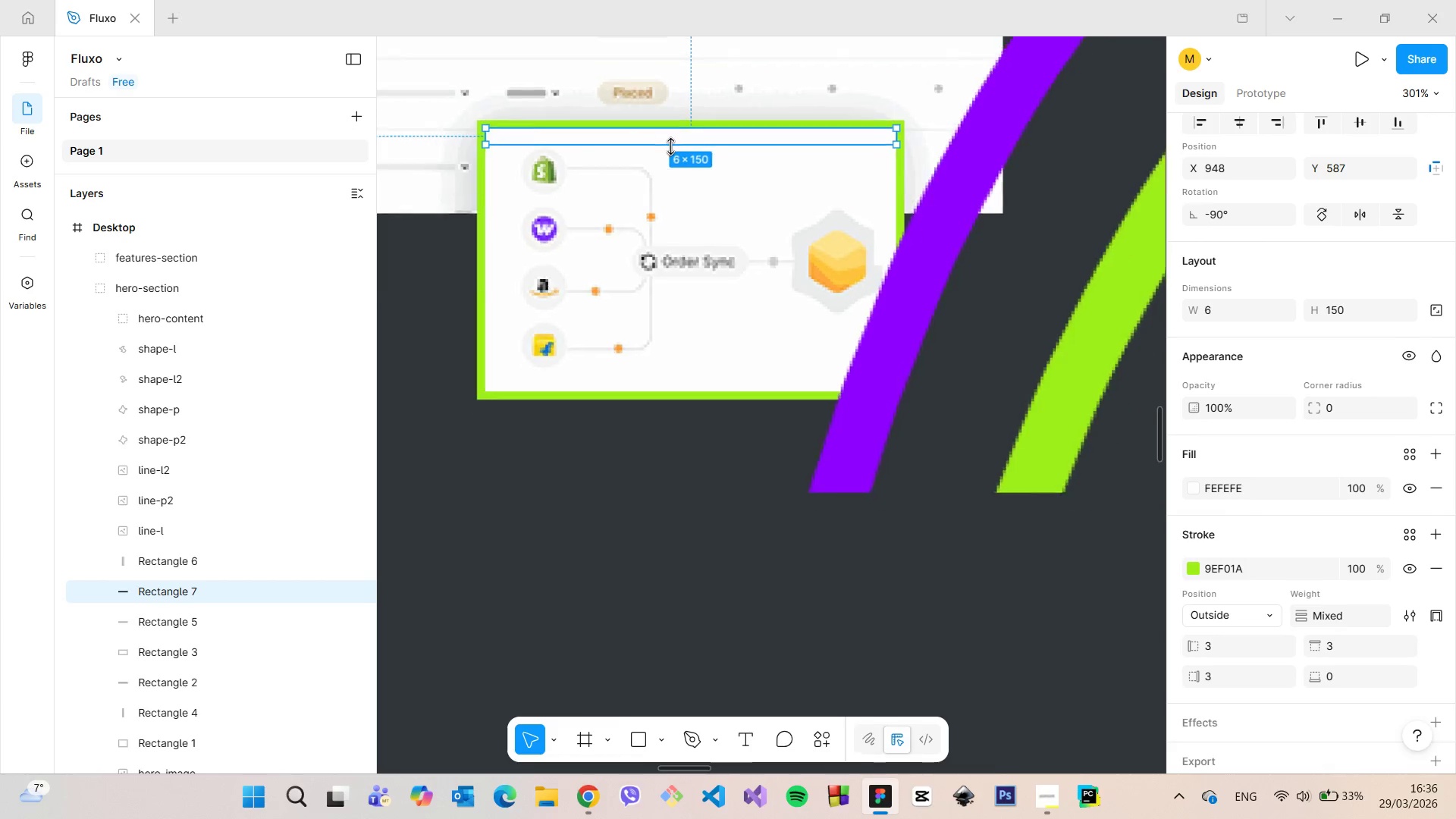 
scroll: coordinate [670, 146], scroll_direction: down, amount: 12.0
 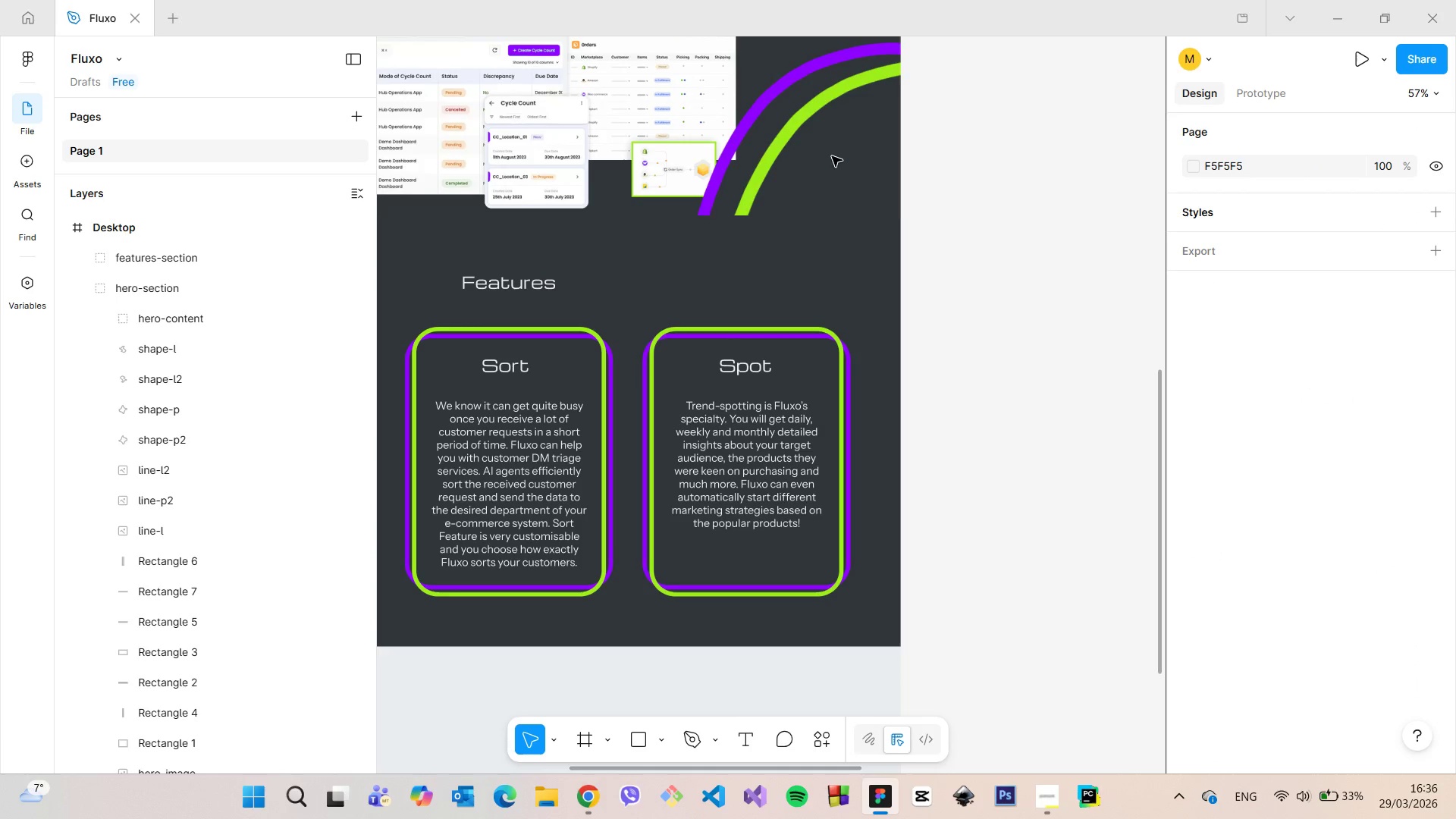 
scroll: coordinate [606, 64], scroll_direction: up, amount: 4.0
 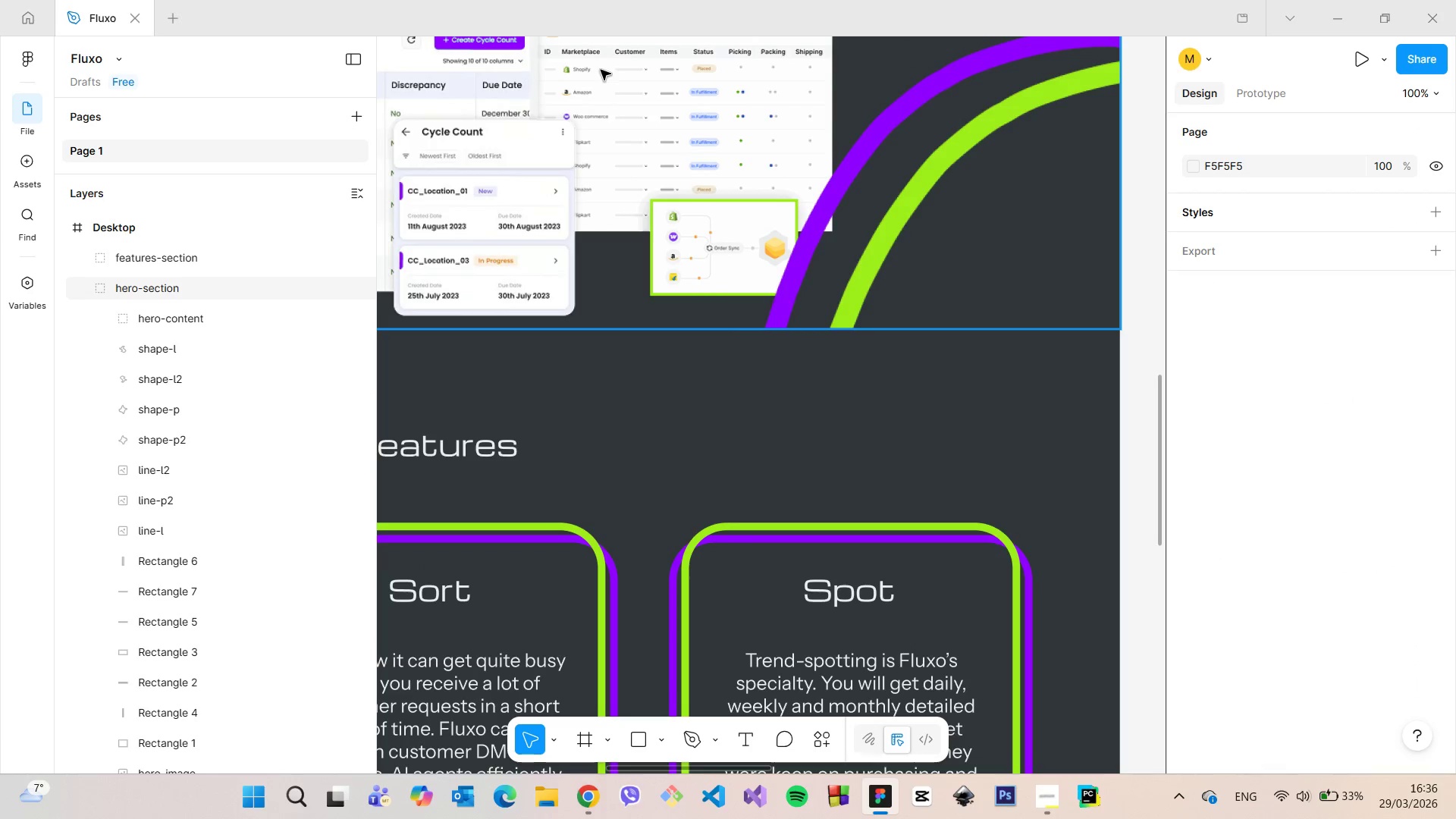 
scroll: coordinate [601, 70], scroll_direction: down, amount: 7.0
 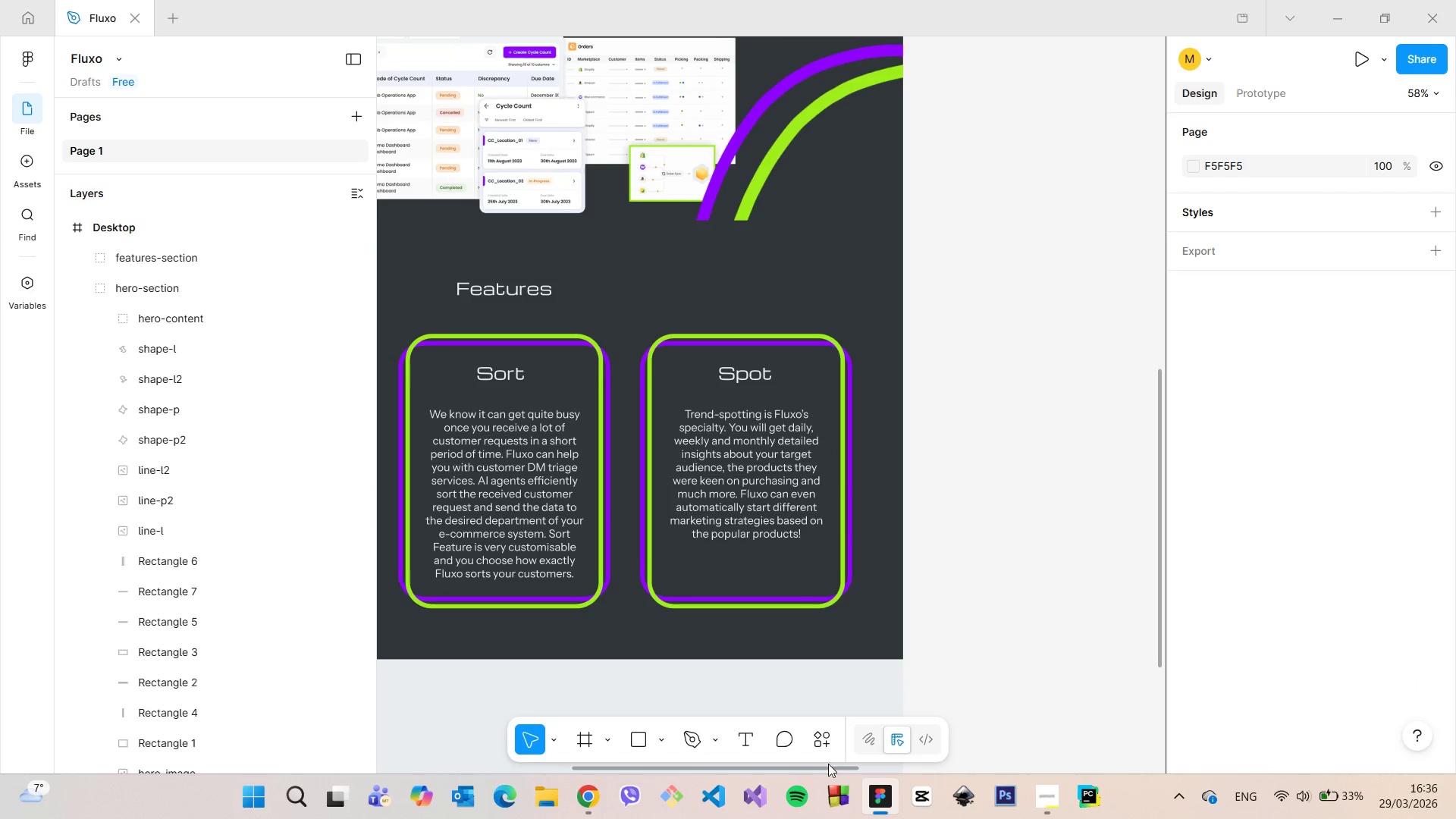 
left_click_drag(start_coordinate=[819, 769], to_coordinate=[702, 753])
 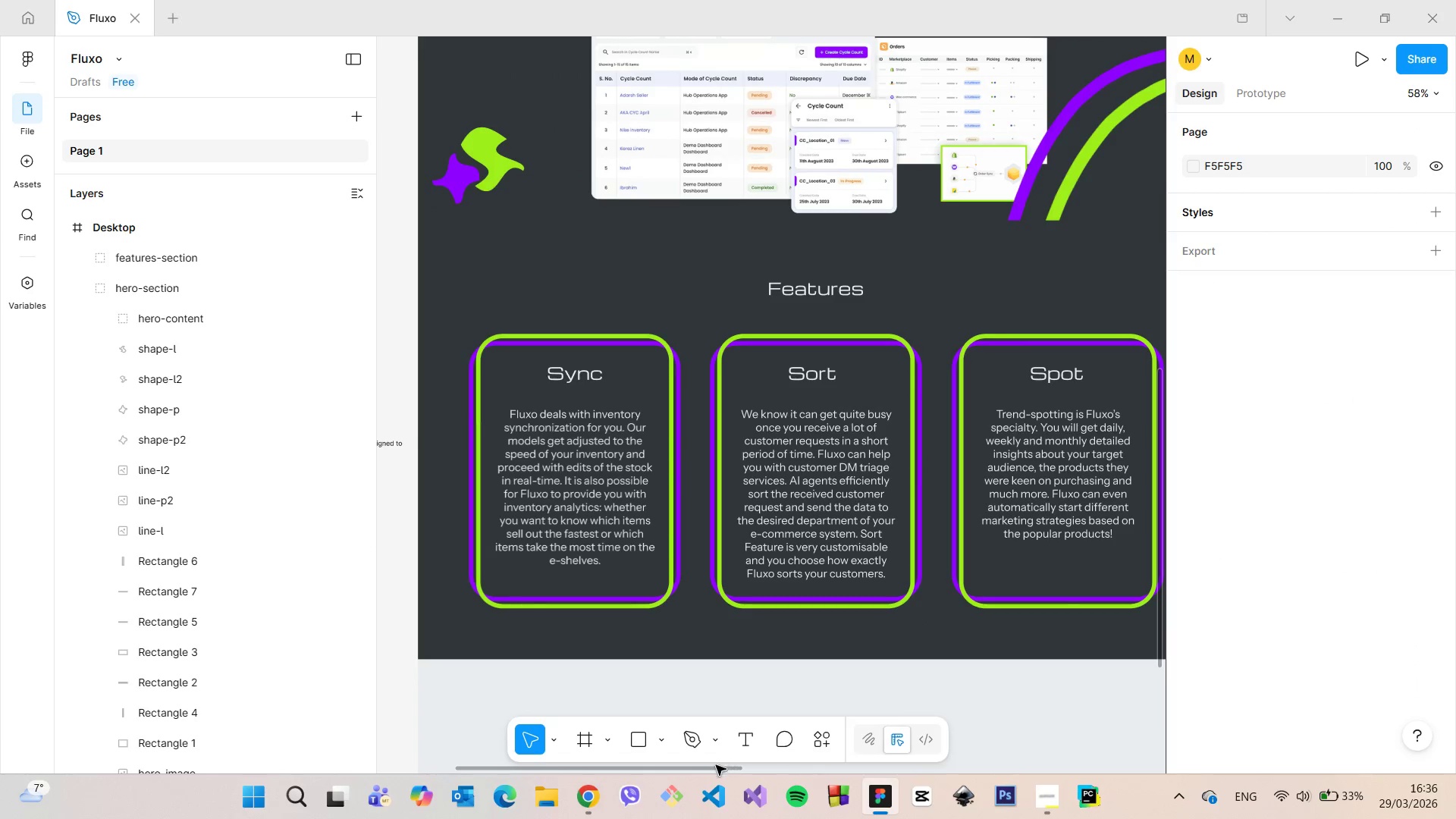 
left_click_drag(start_coordinate=[710, 769], to_coordinate=[740, 771])
 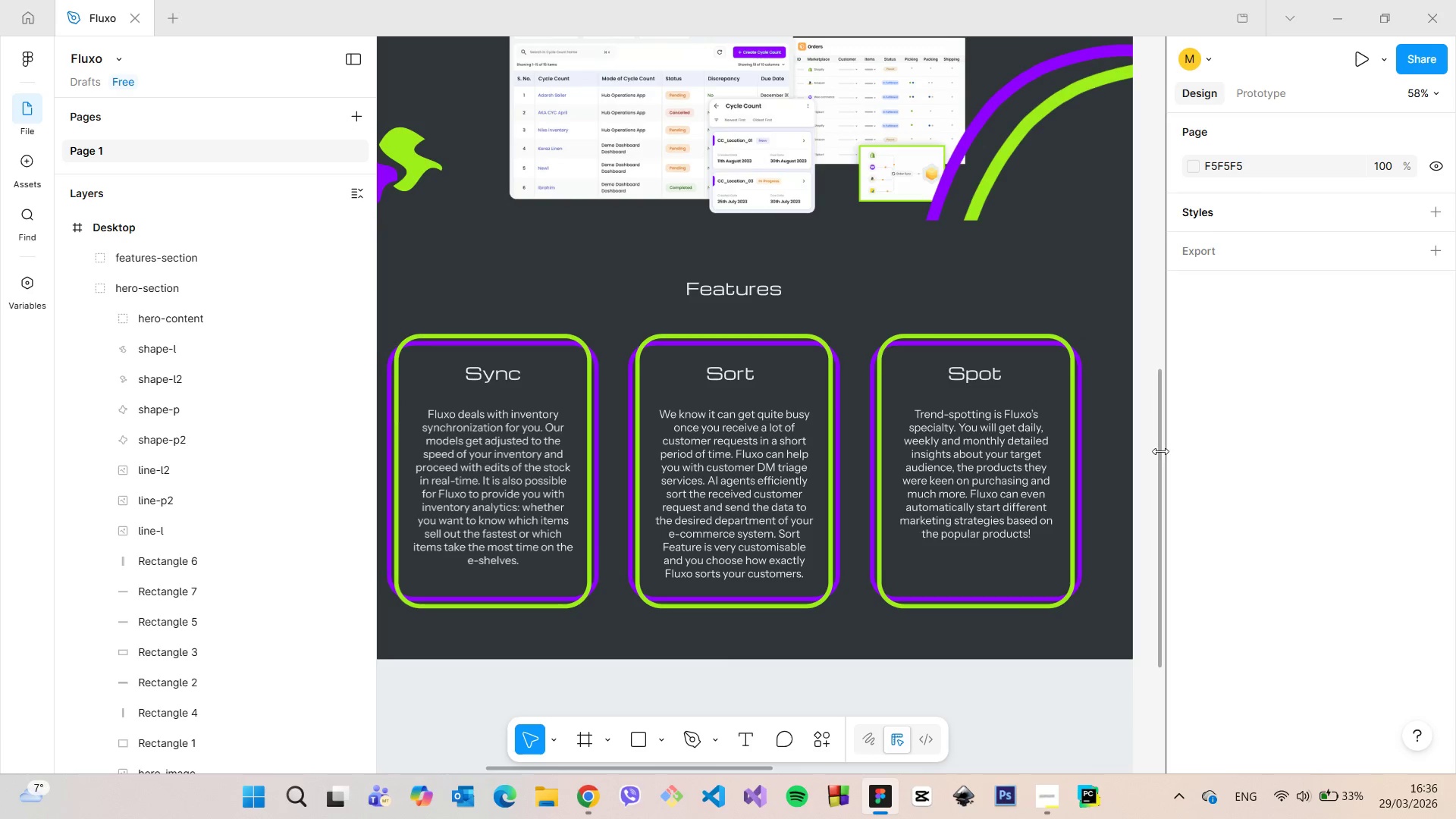 
left_click_drag(start_coordinate=[1158, 450], to_coordinate=[1104, 148])
 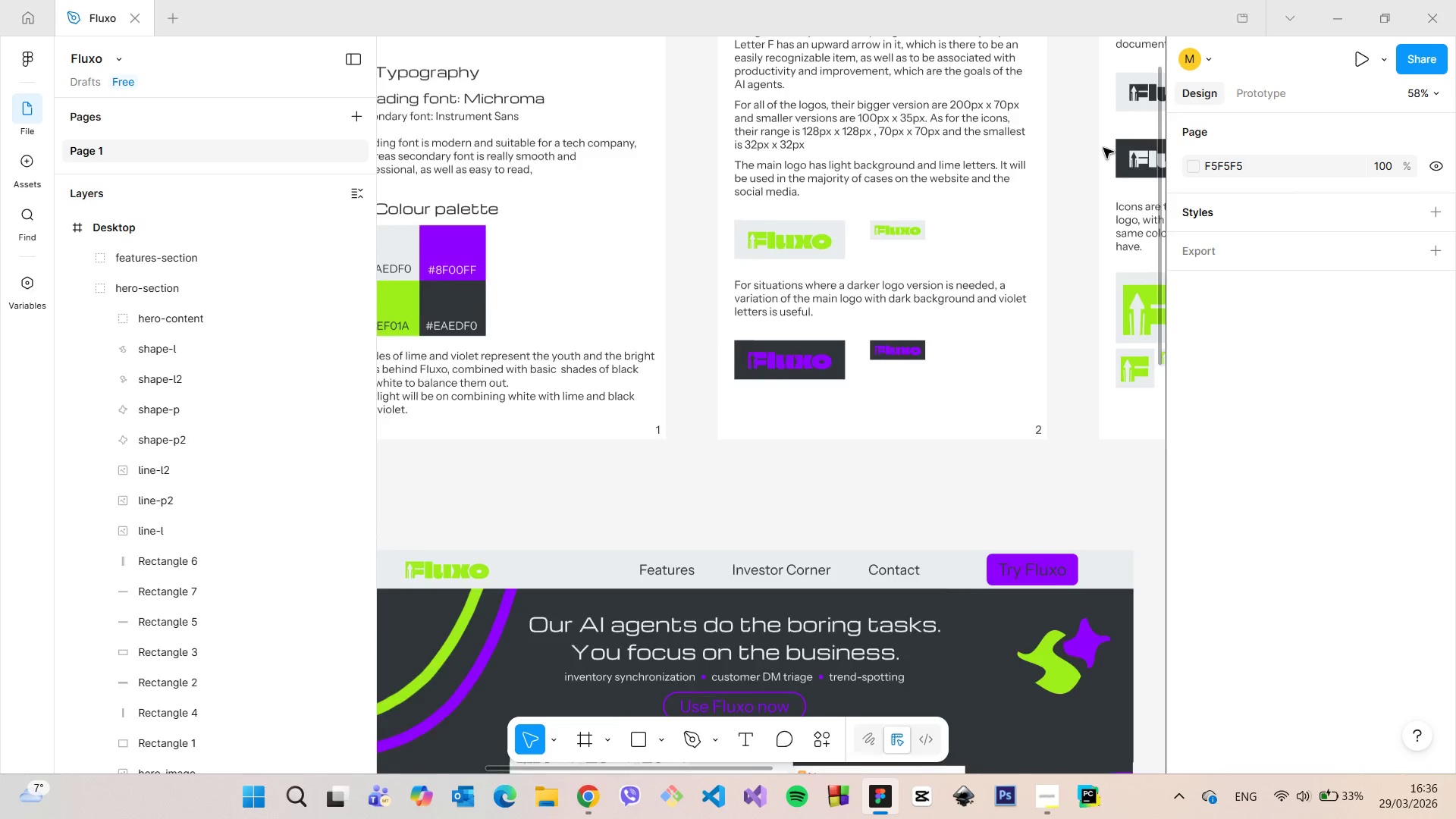 
scroll: coordinate [1103, 148], scroll_direction: down, amount: 8.0
 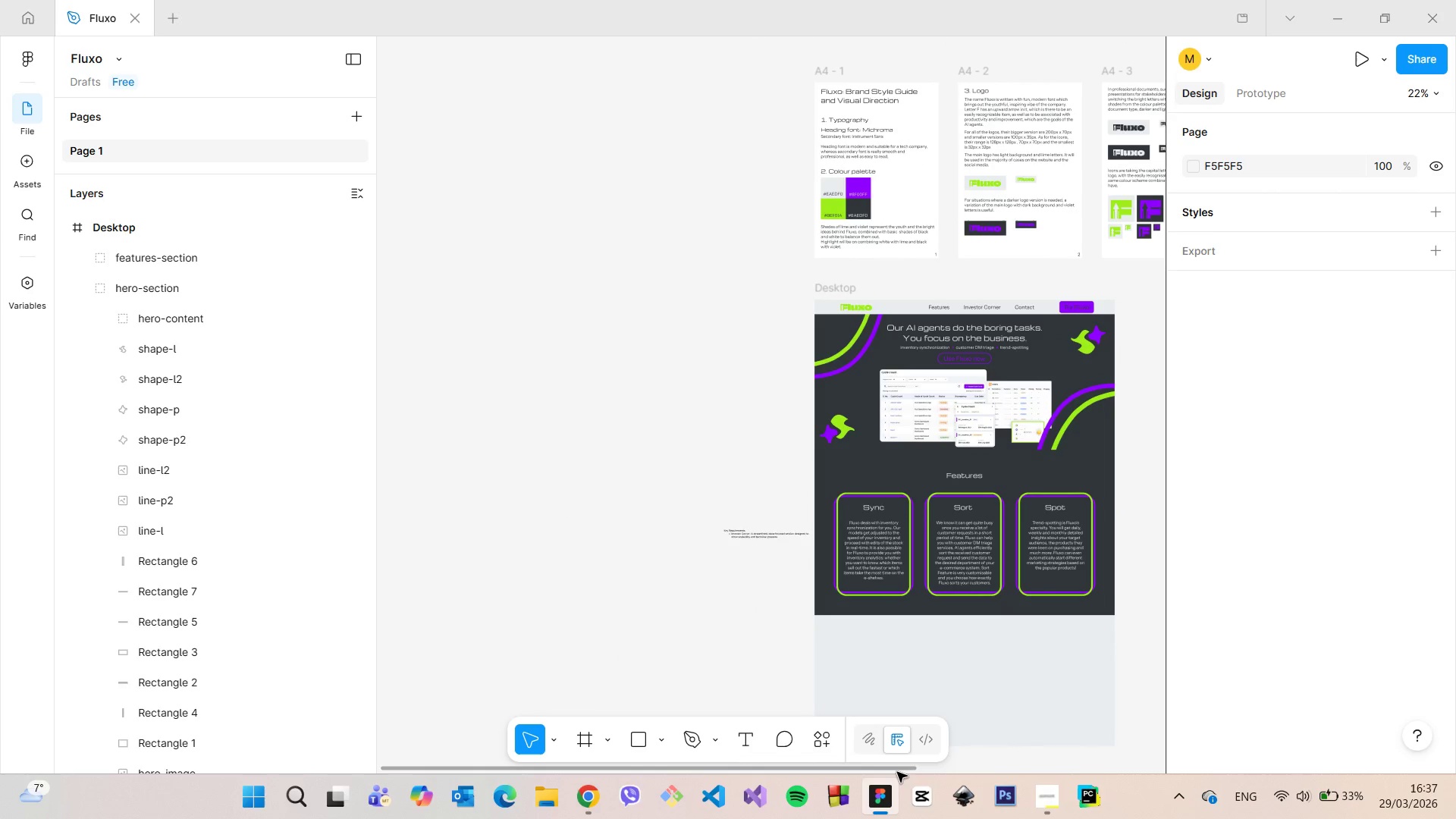 
left_click_drag(start_coordinate=[896, 771], to_coordinate=[1019, 749])
 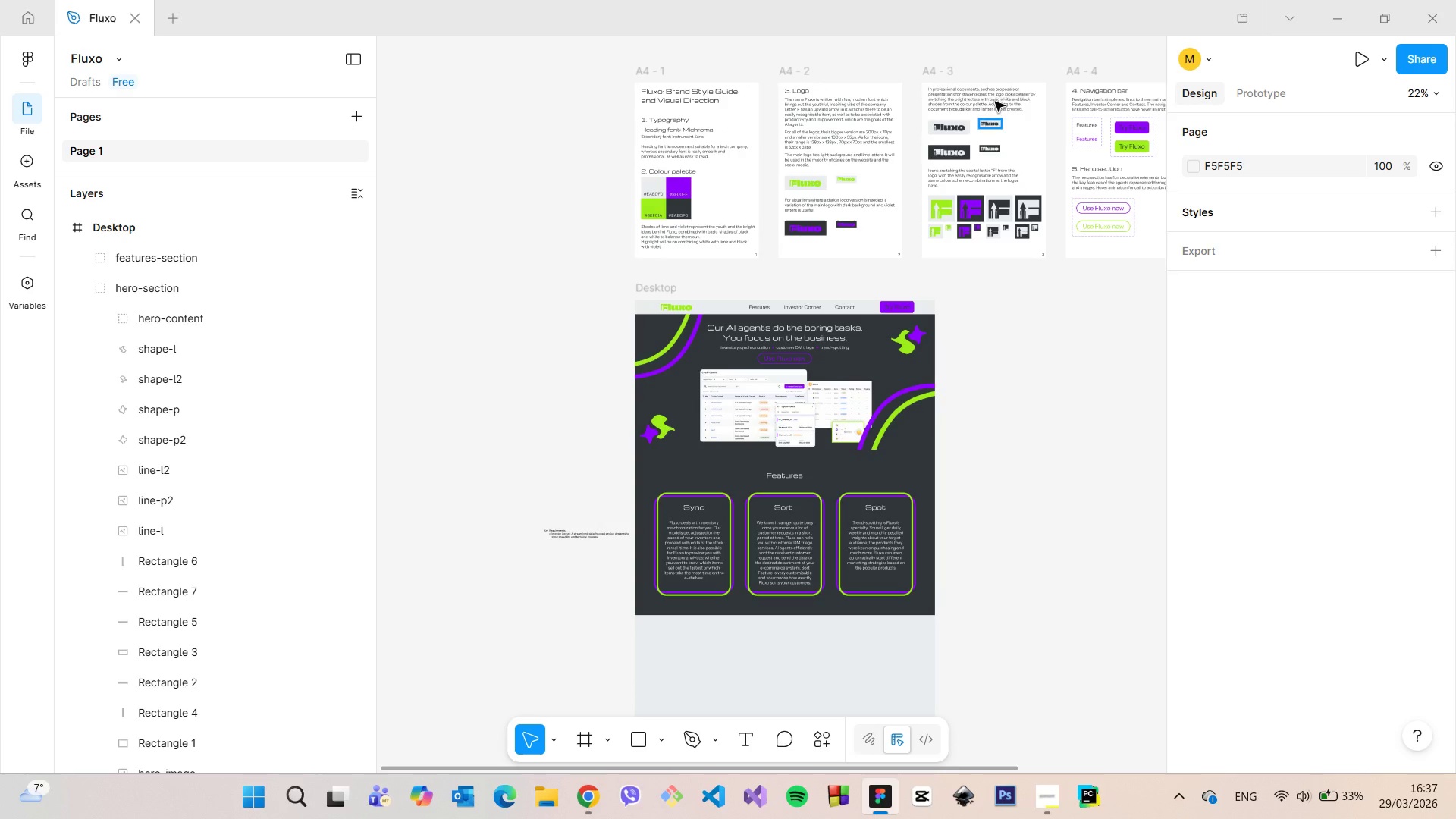 
scroll: coordinate [1007, 75], scroll_direction: up, amount: 6.0
 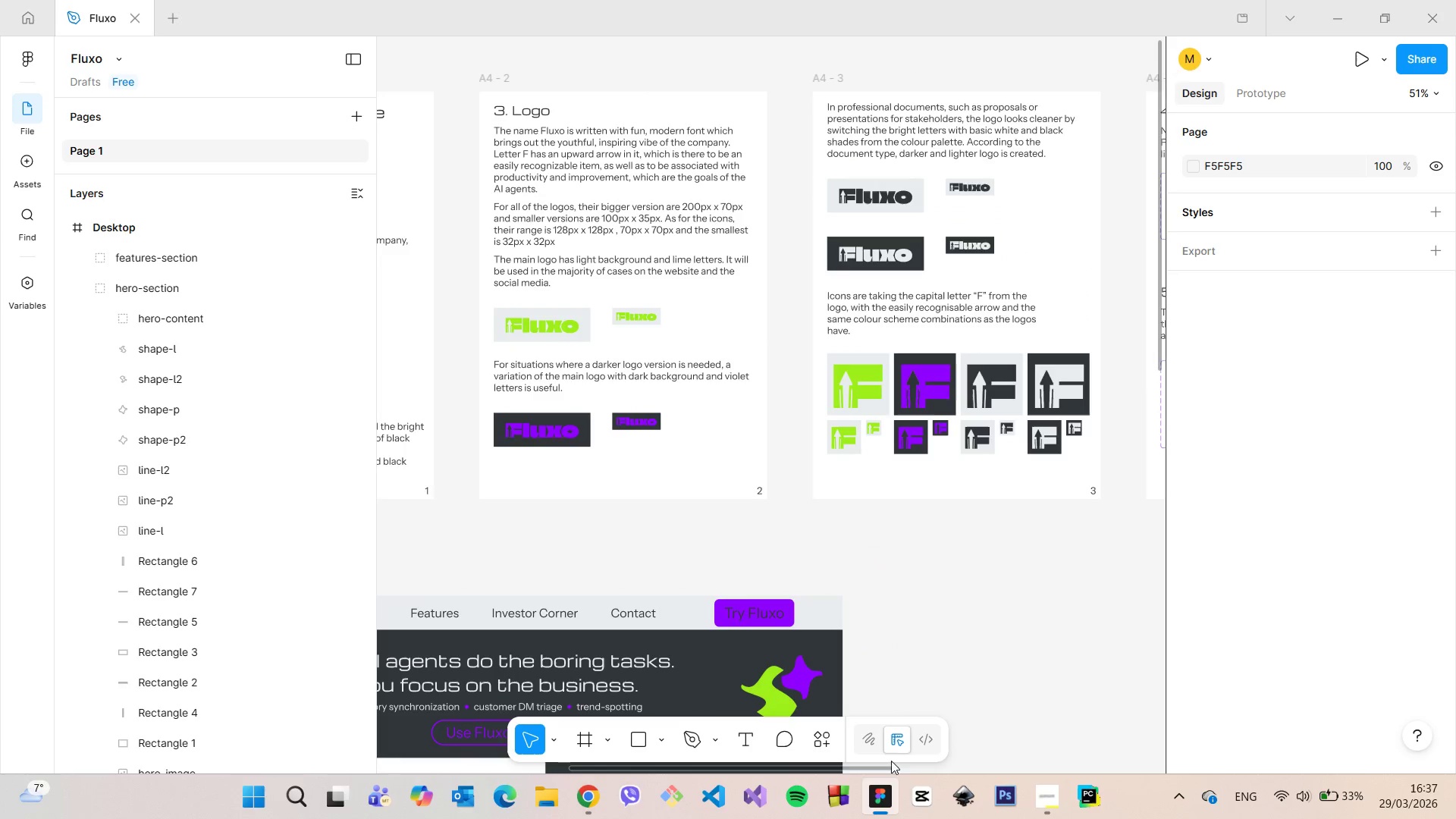 
left_click_drag(start_coordinate=[882, 765], to_coordinate=[1025, 771])
 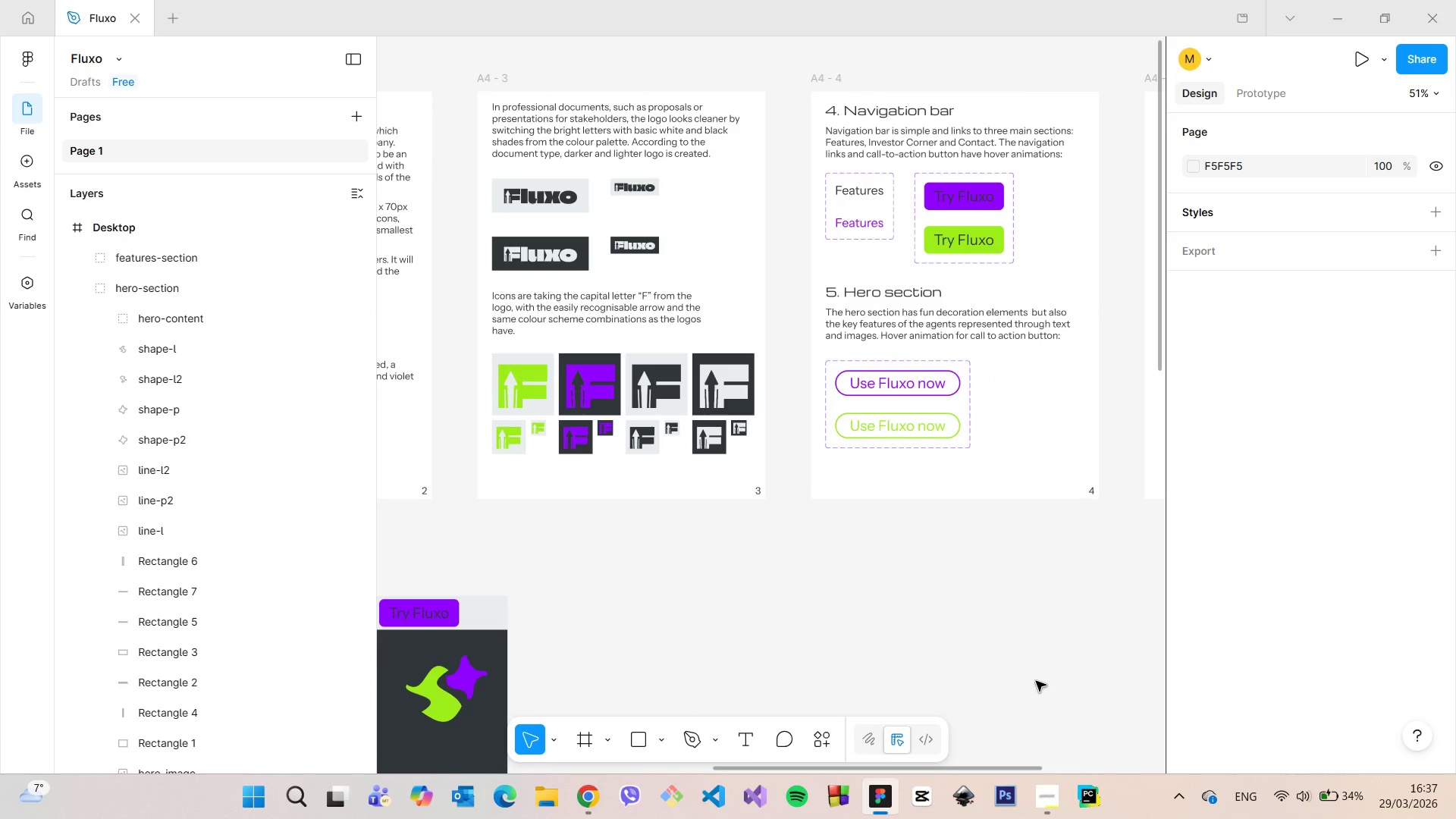 
scroll: coordinate [1036, 681], scroll_direction: down, amount: 9.0
 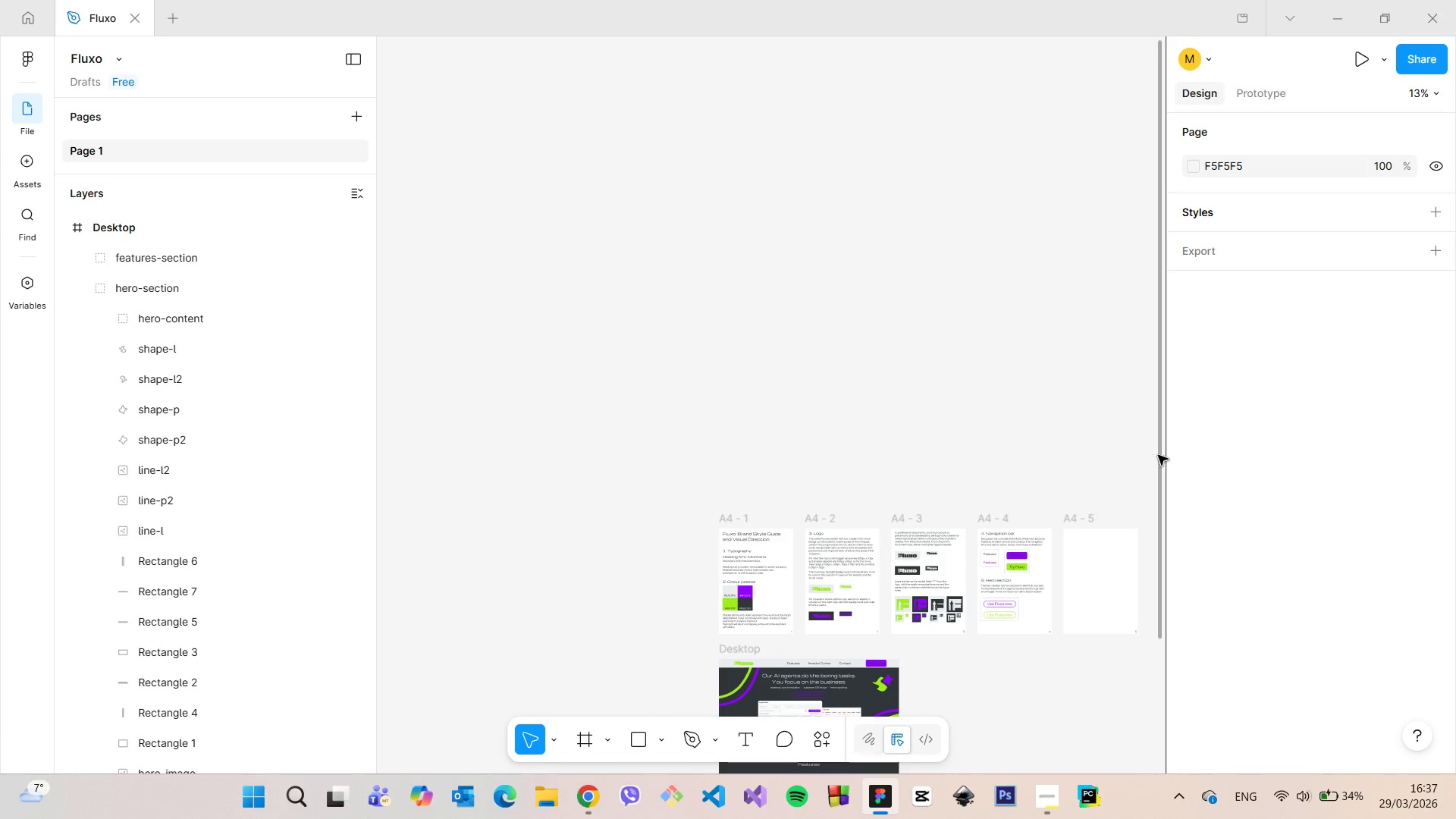 
left_click_drag(start_coordinate=[1159, 455], to_coordinate=[1150, 563])
 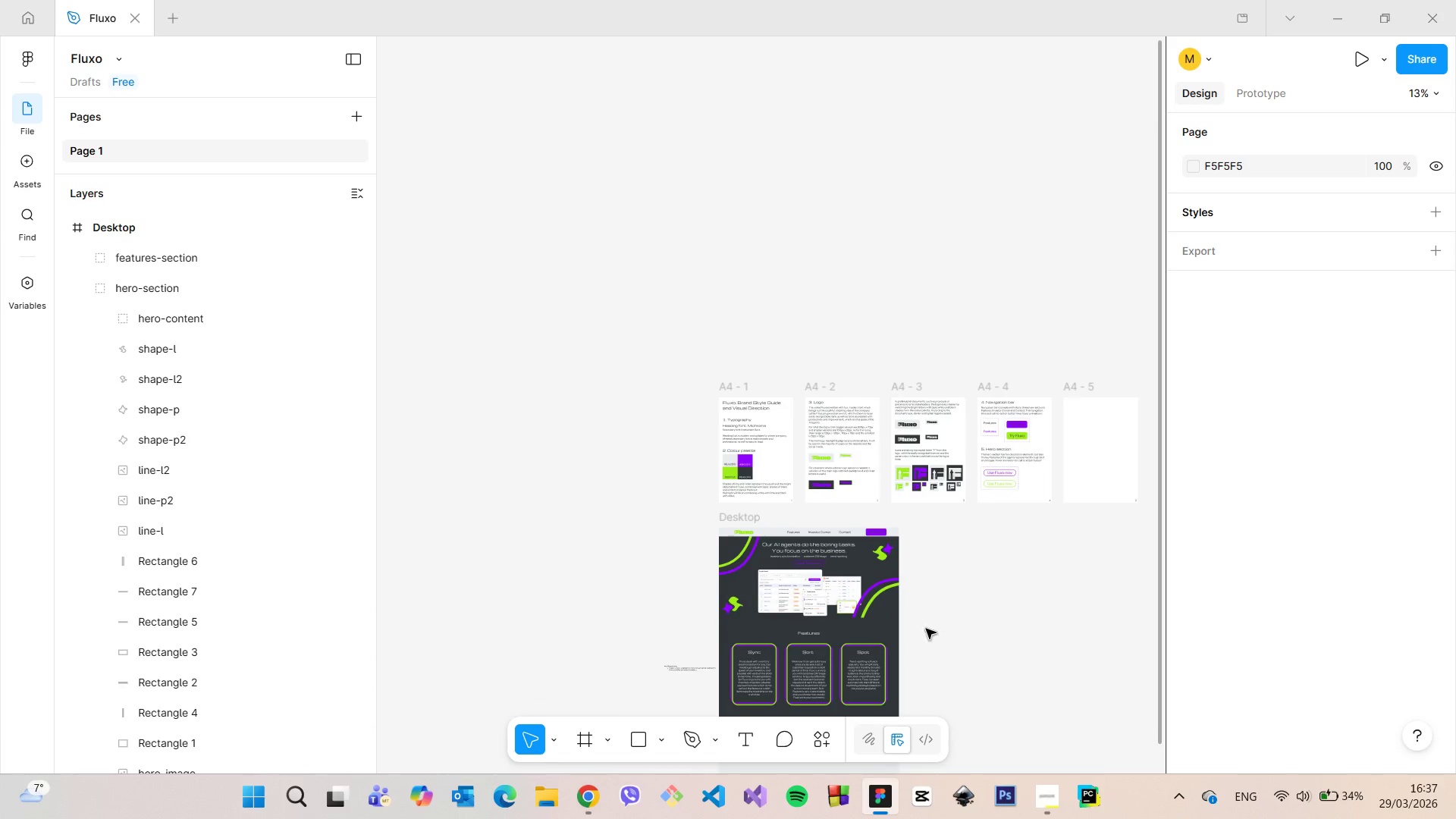 
scroll: coordinate [646, 641], scroll_direction: up, amount: 13.0
 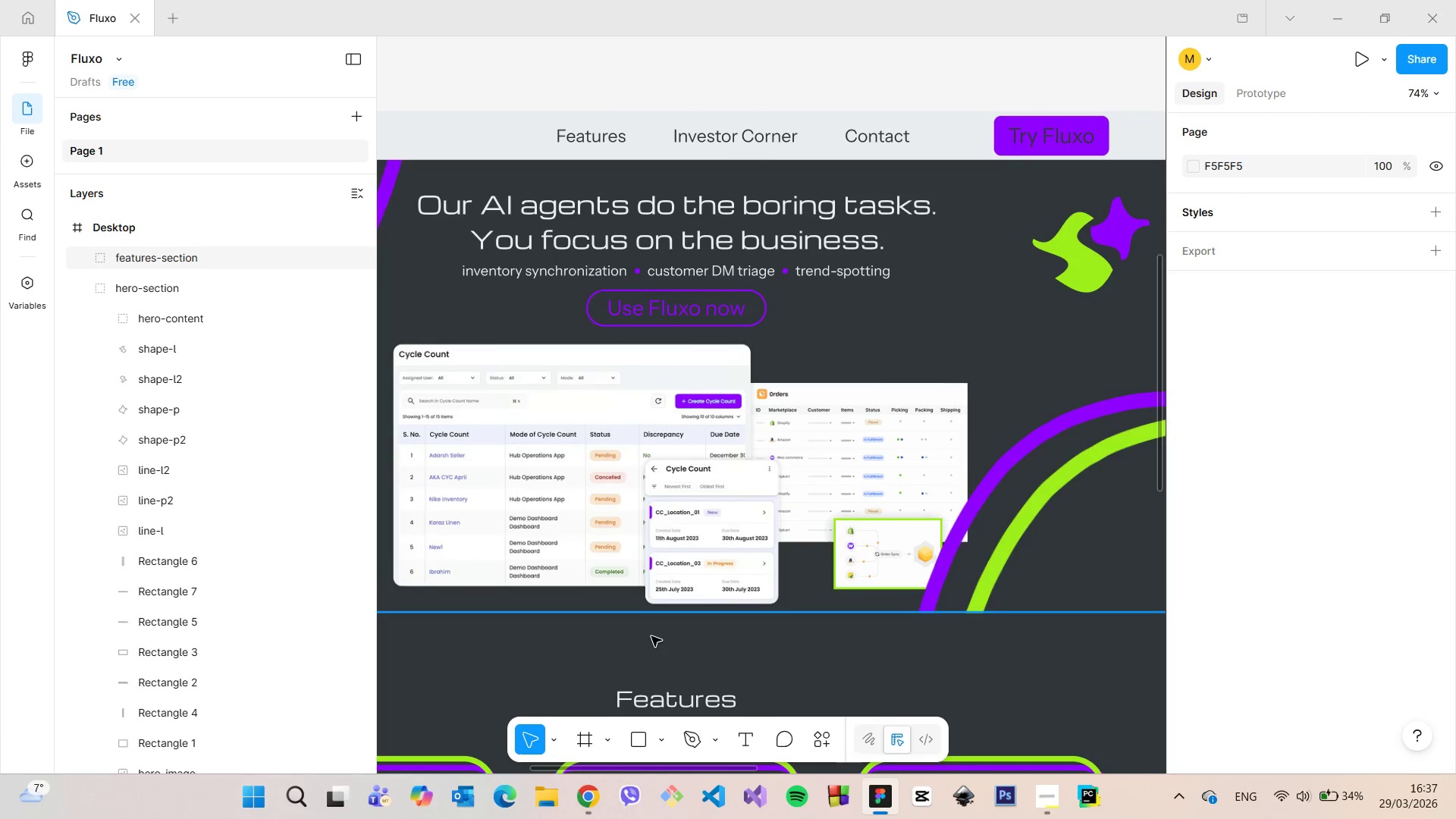 
scroll: coordinate [652, 636], scroll_direction: down, amount: 7.0
 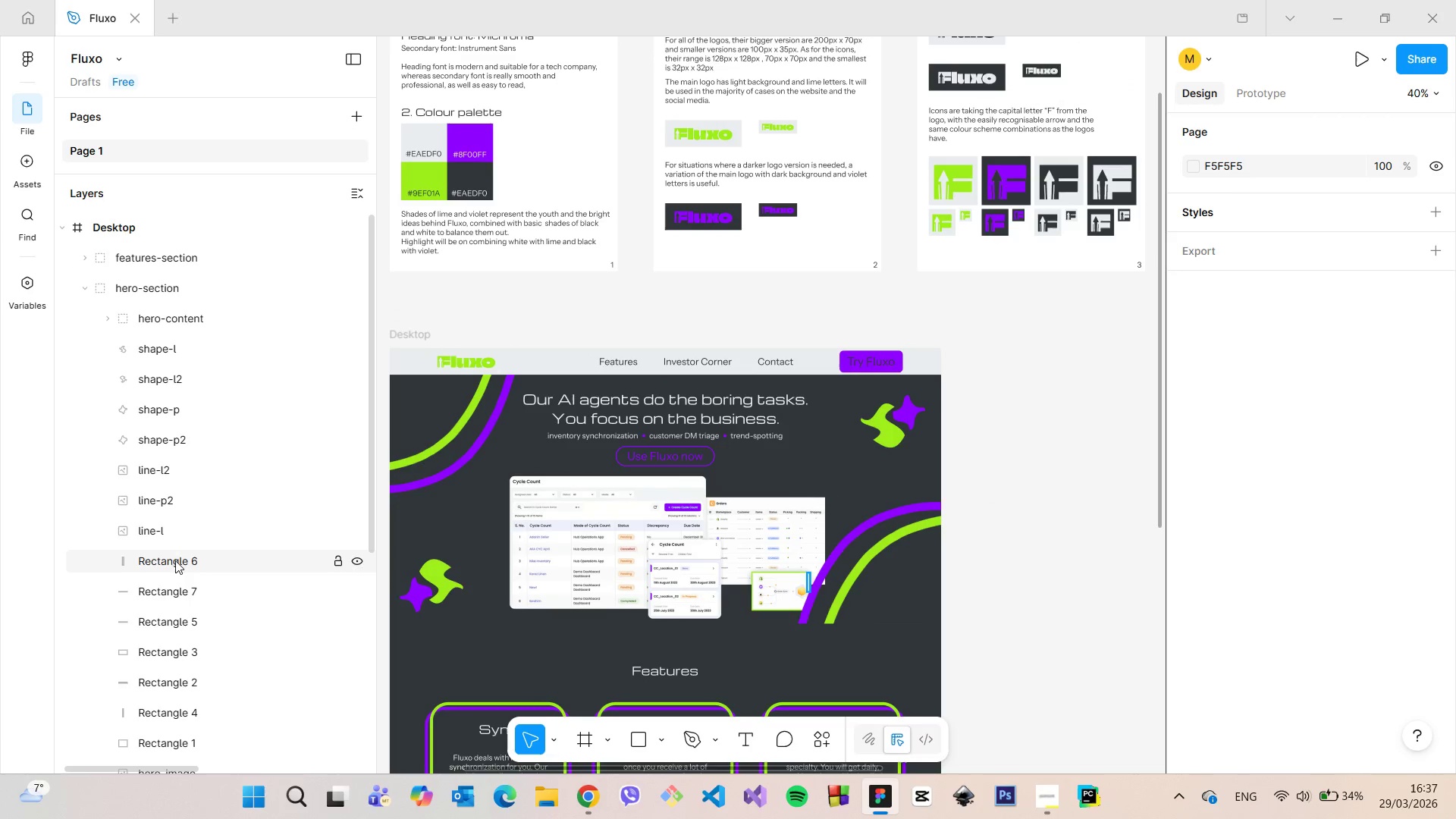 
left_click([172, 559])
 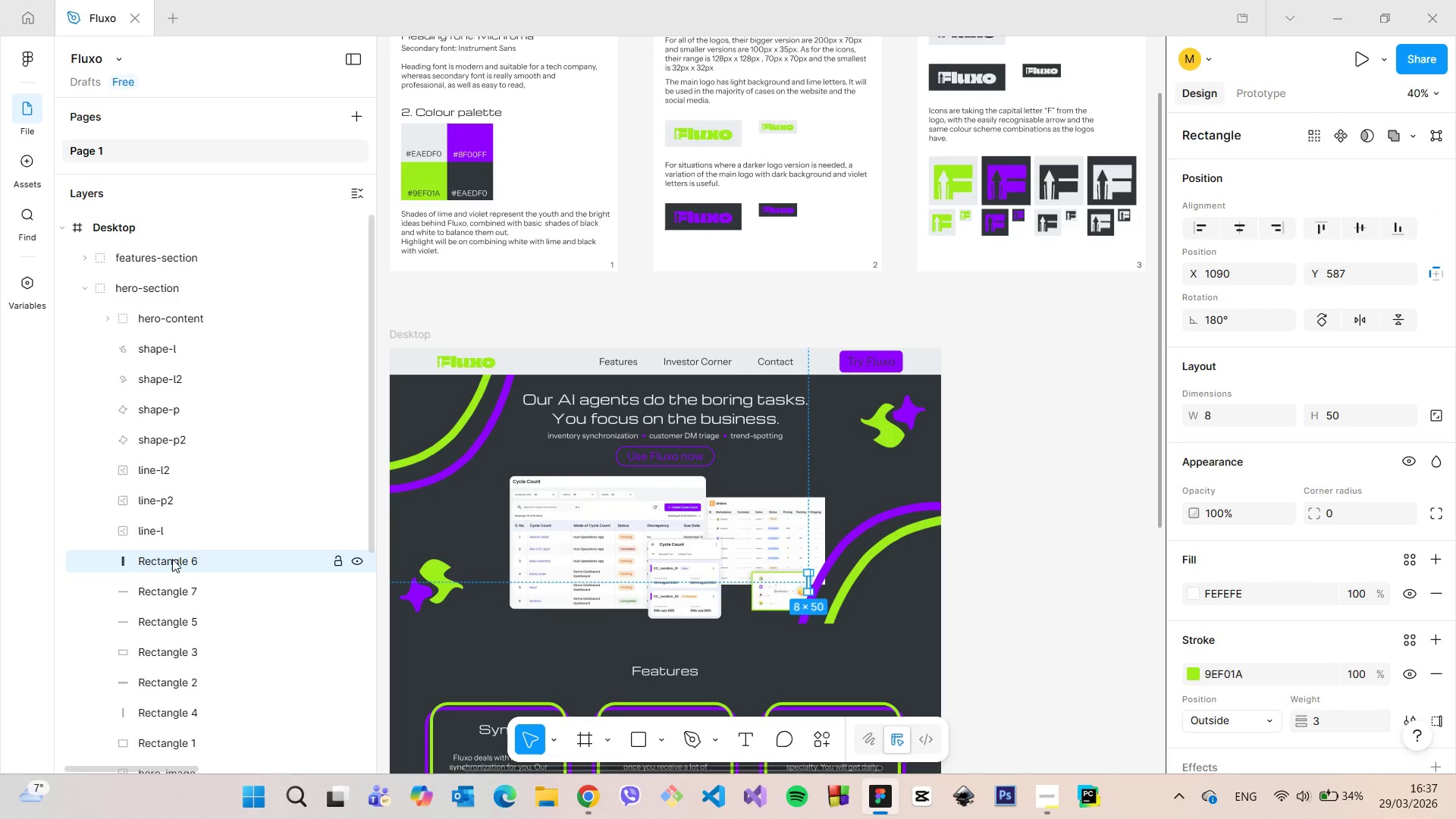 
scroll: coordinate [172, 559], scroll_direction: down, amount: 3.0
 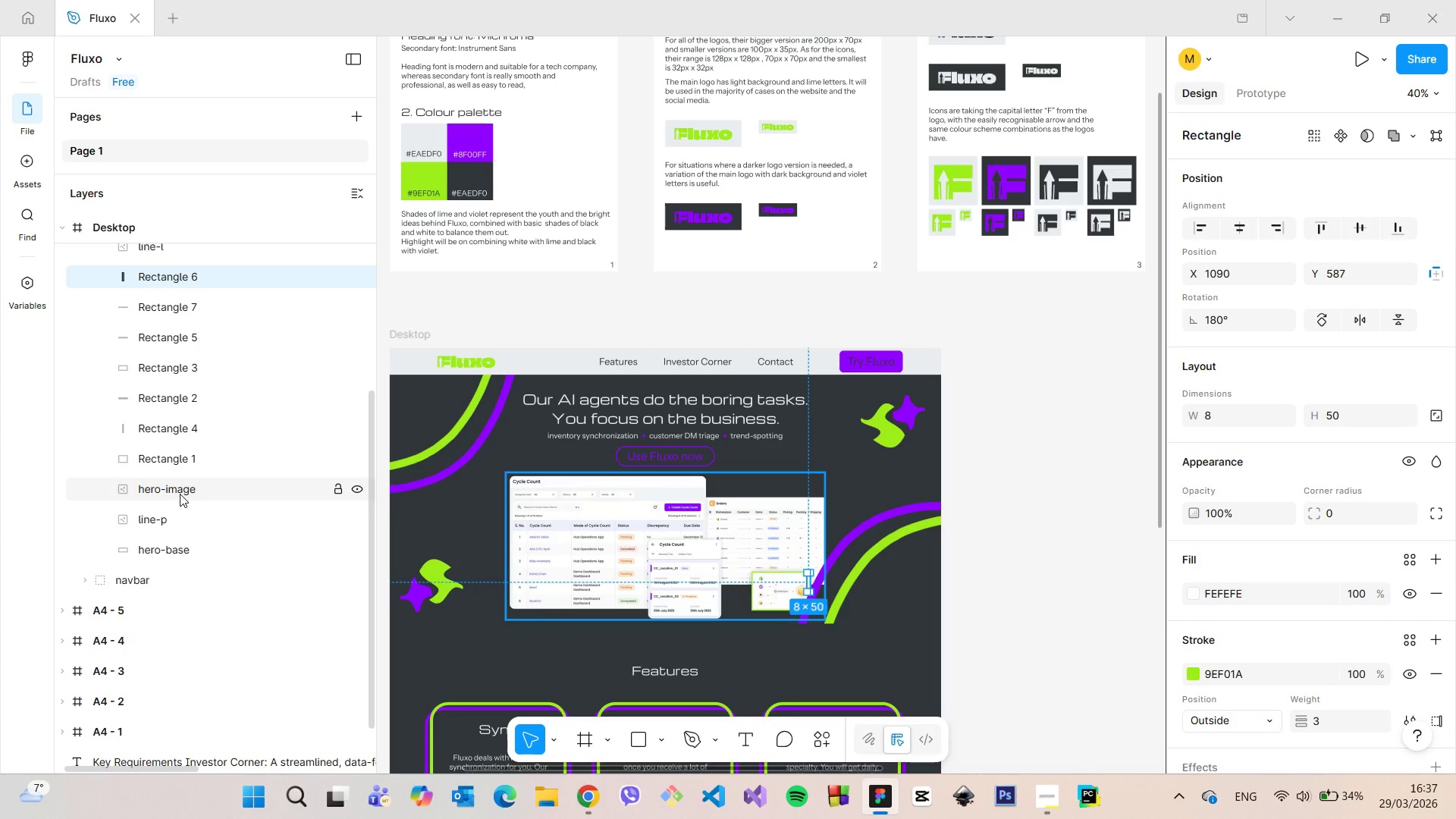 
hold_key(key=ShiftLeft, duration=1.28)
left_click([180, 494])
 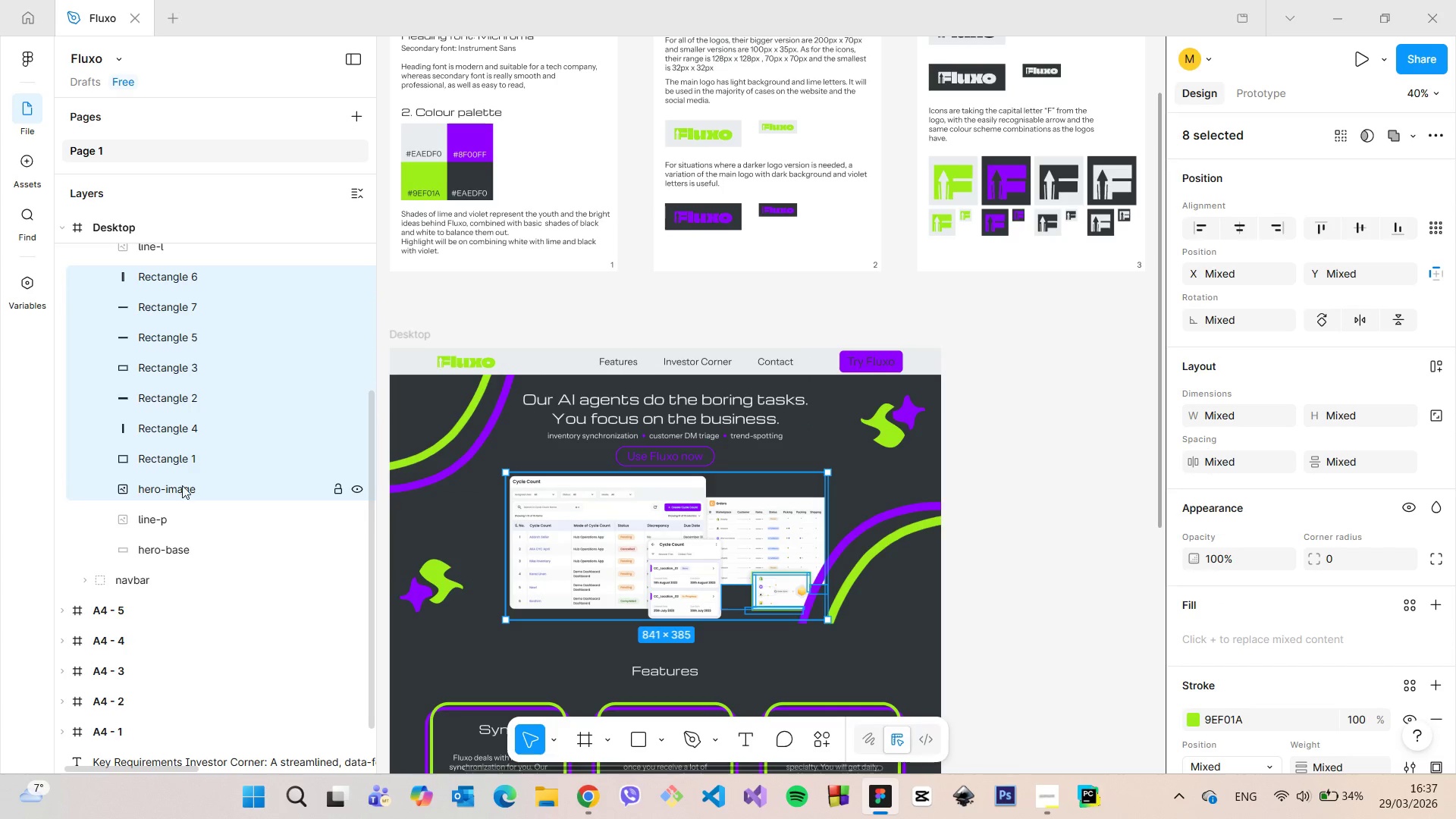 
left_click([184, 466])
 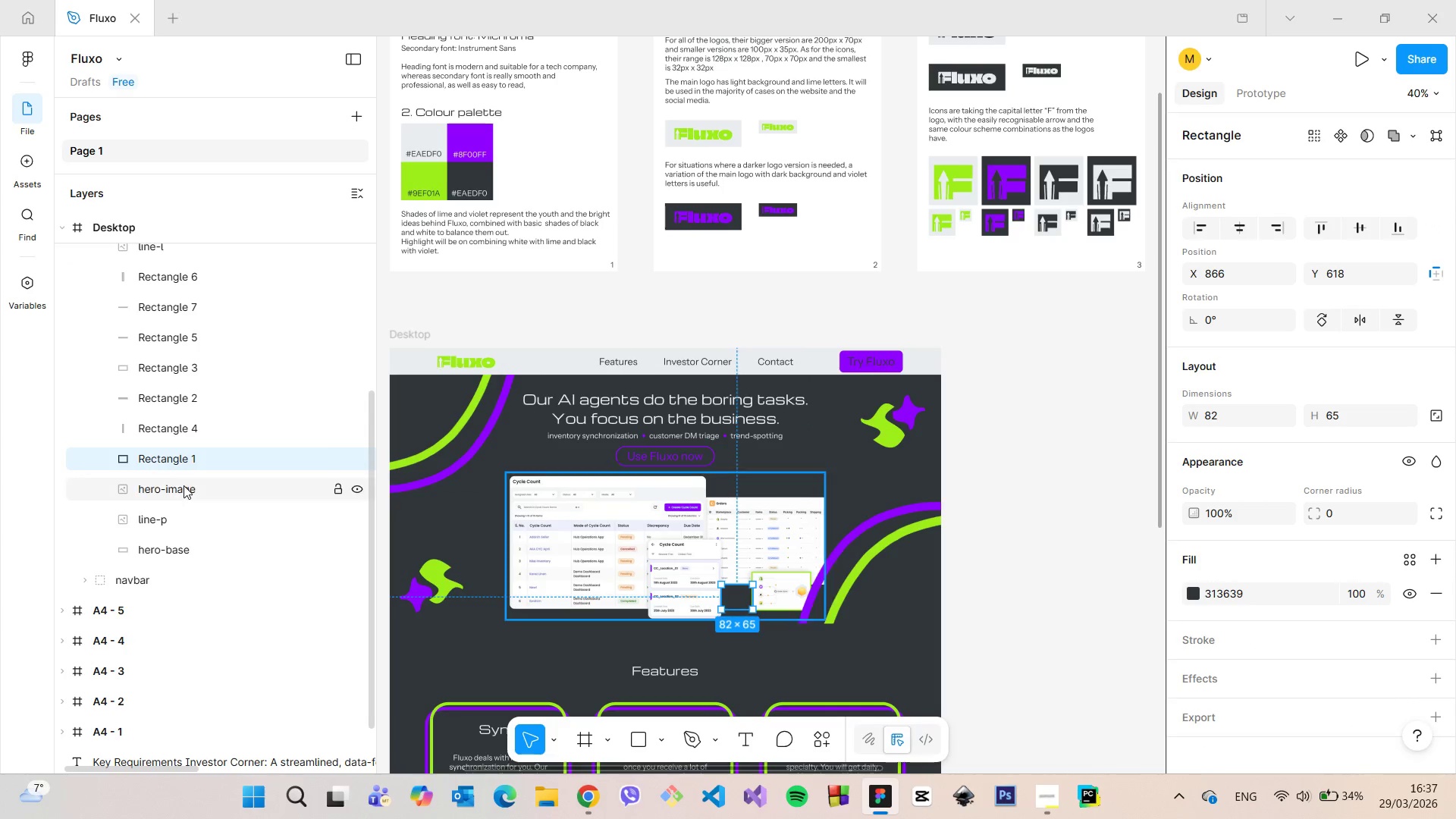 
left_click([184, 485])
 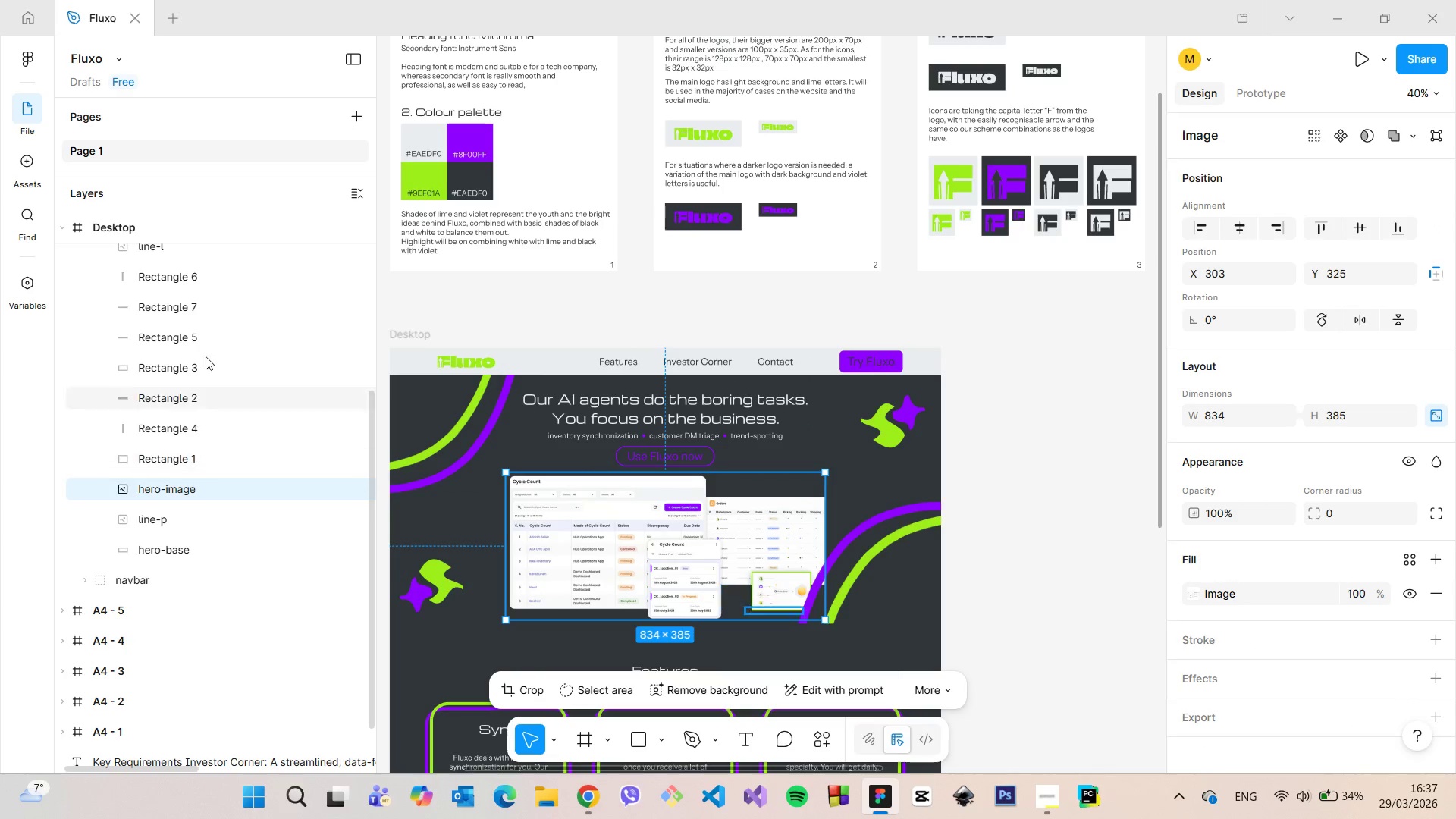 
hold_key(key=ShiftLeft, duration=1.05)
left_click([202, 281])
 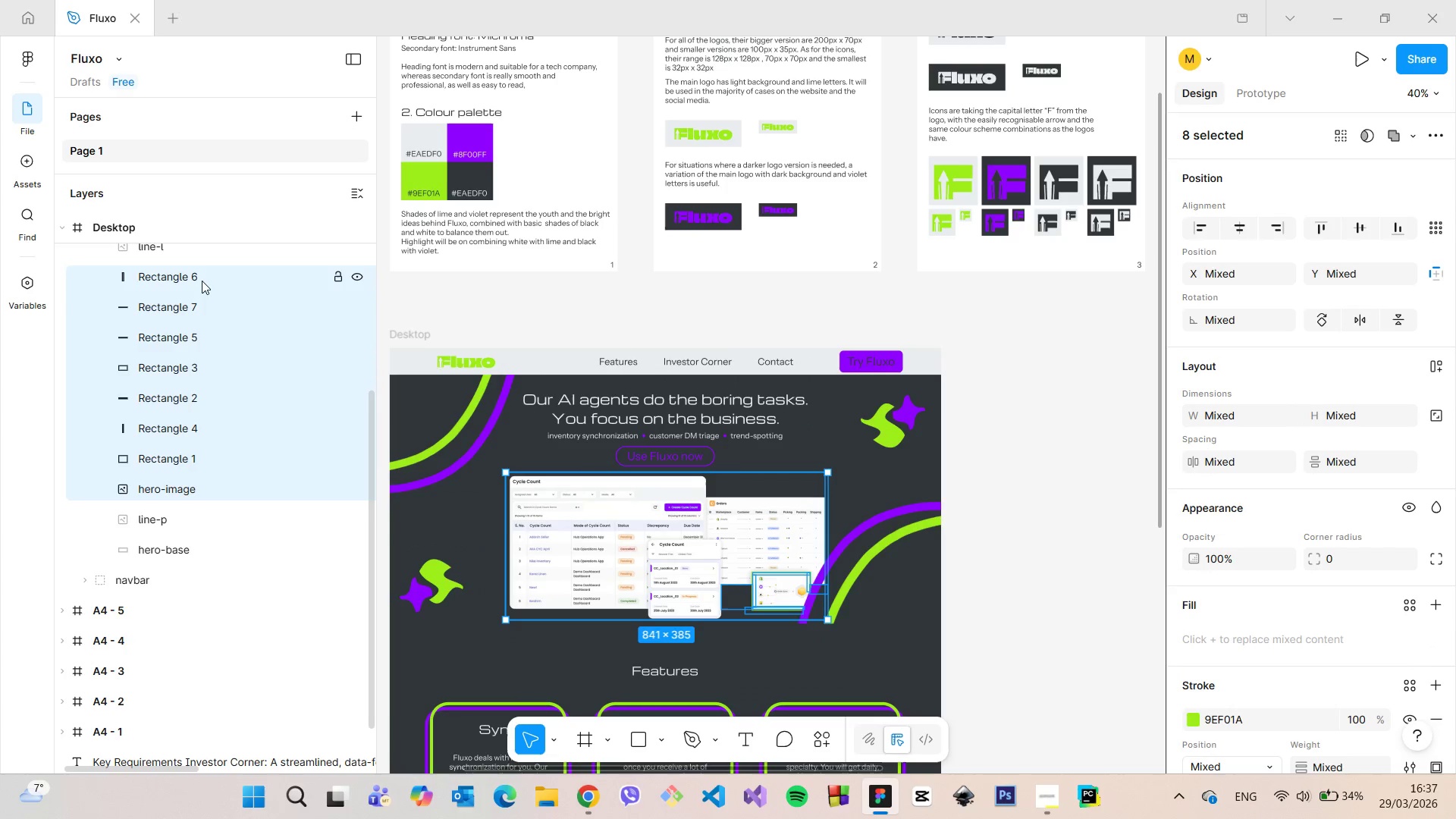 
right_click([202, 281])
 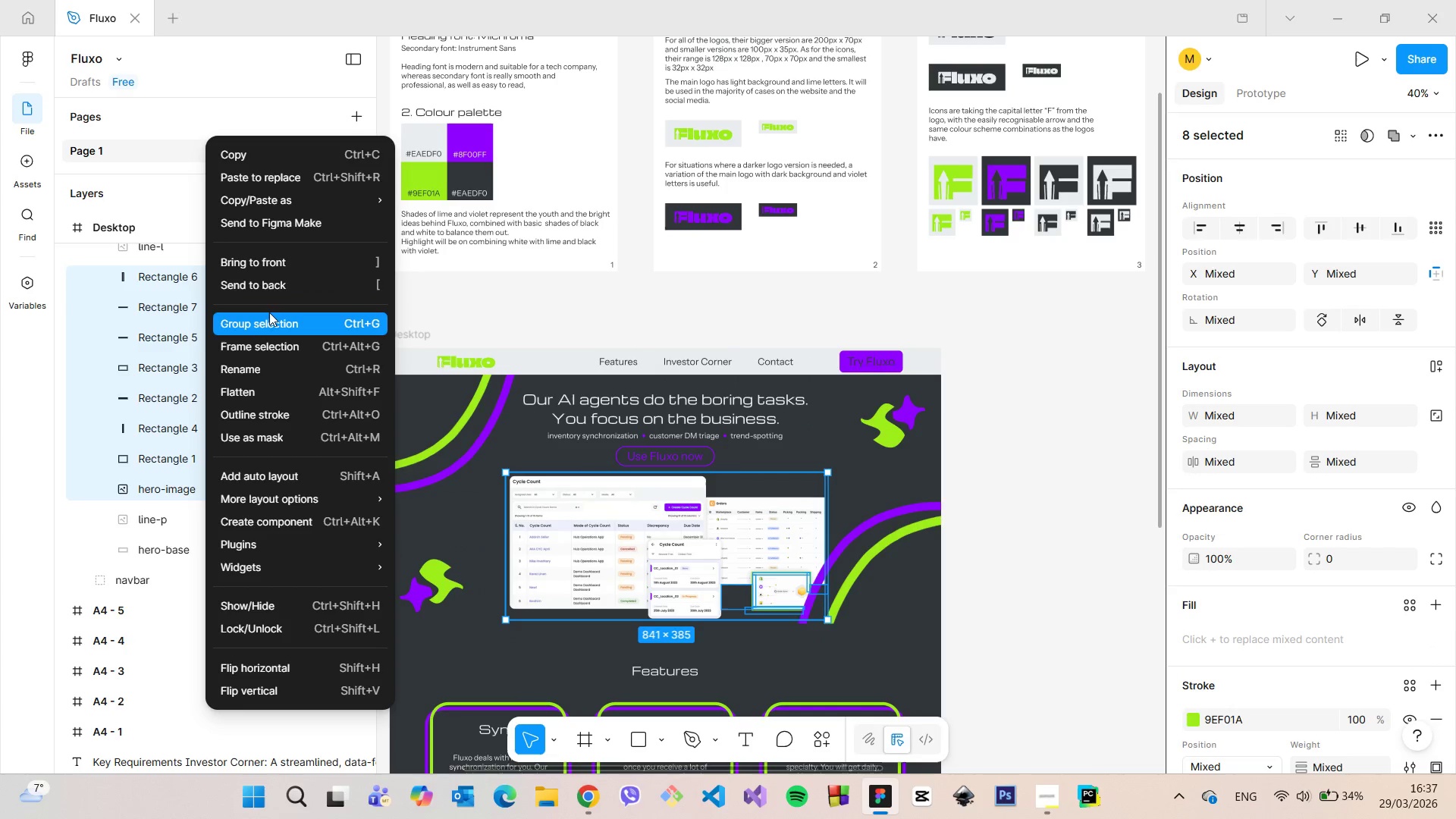 
left_click([269, 317])
 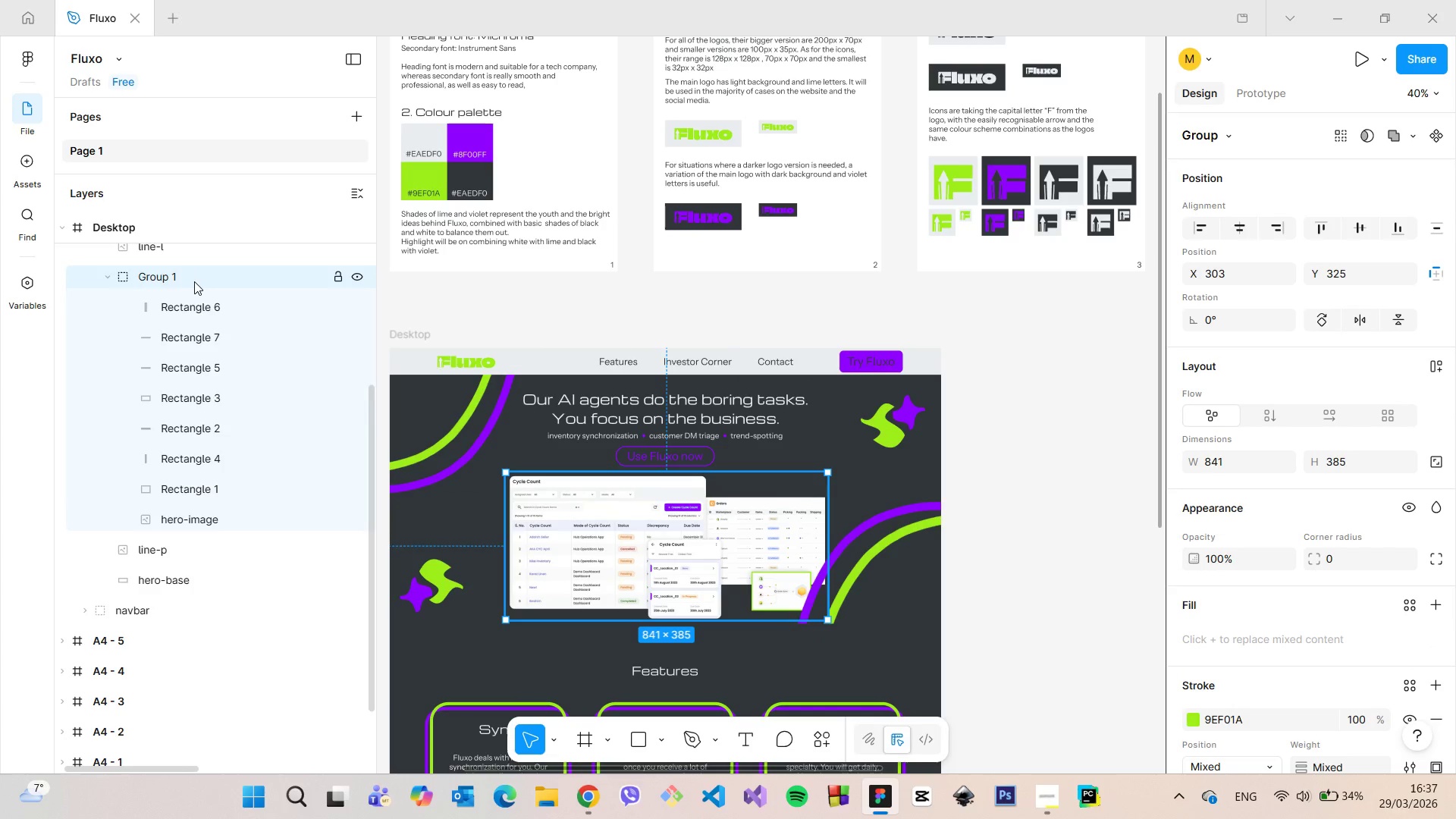 
double_click([194, 281])
 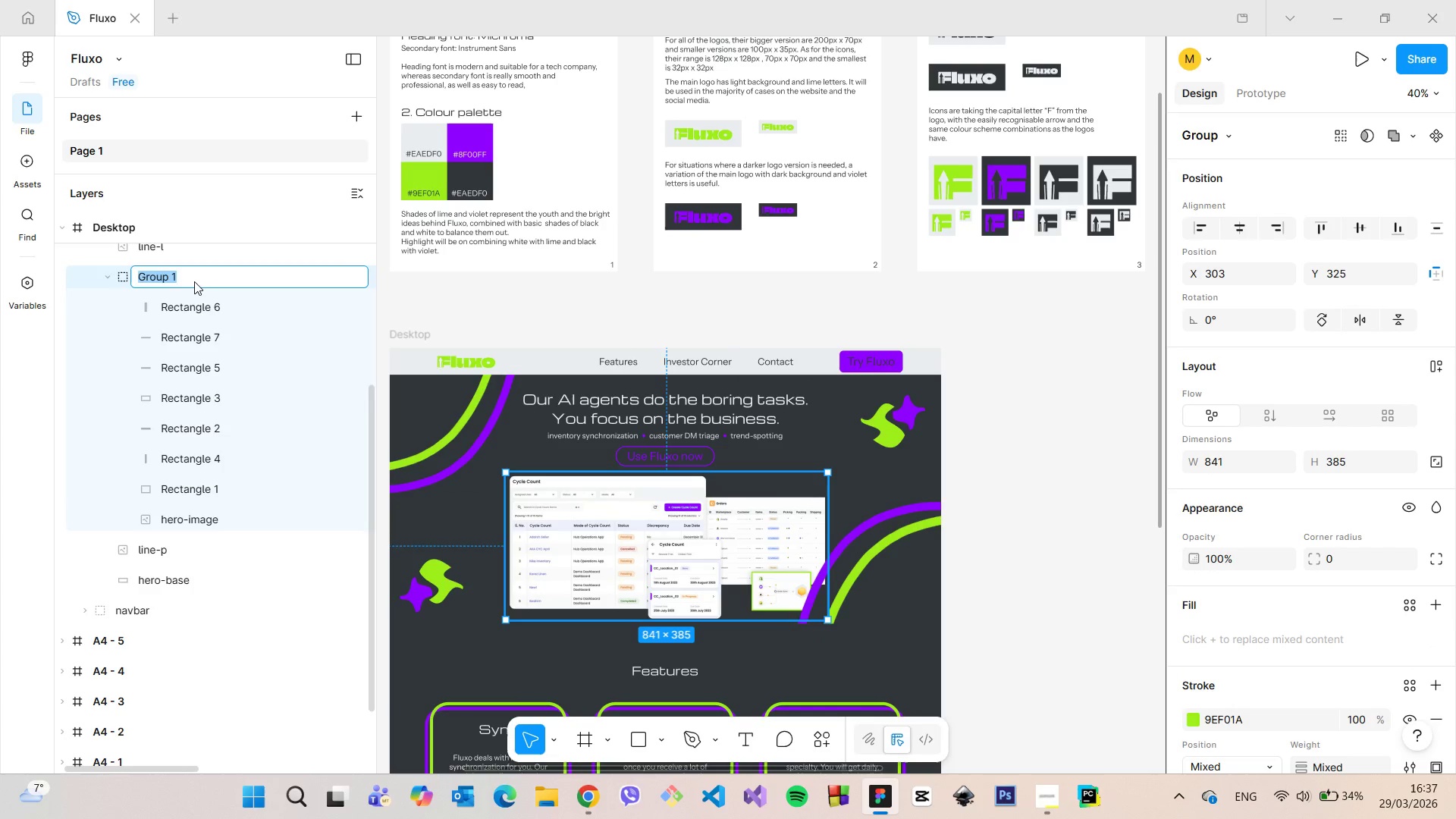 
type(hero)
key(Backspace)
key(Backspace)
type(ro-image)
 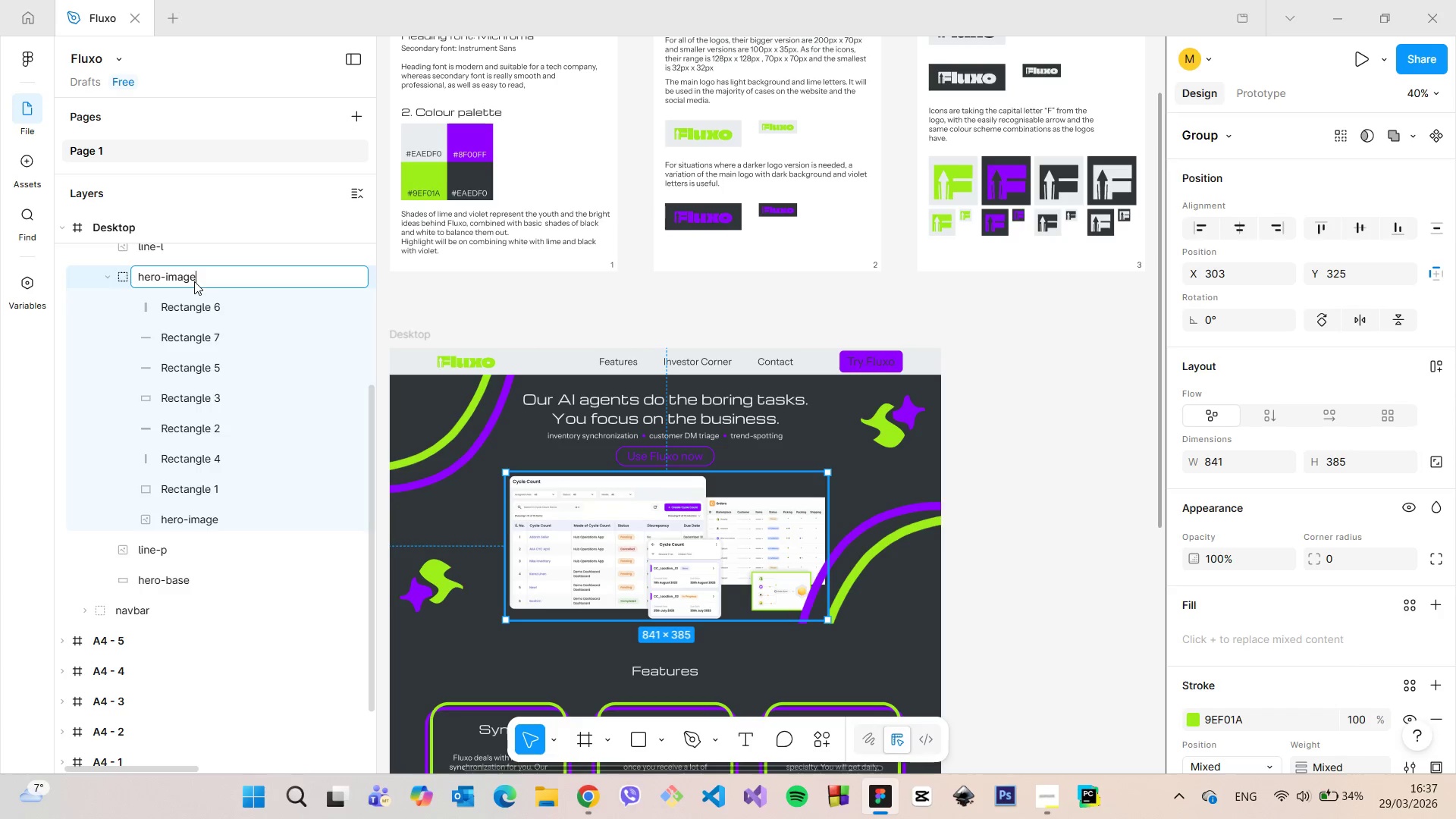 
key(Enter)
 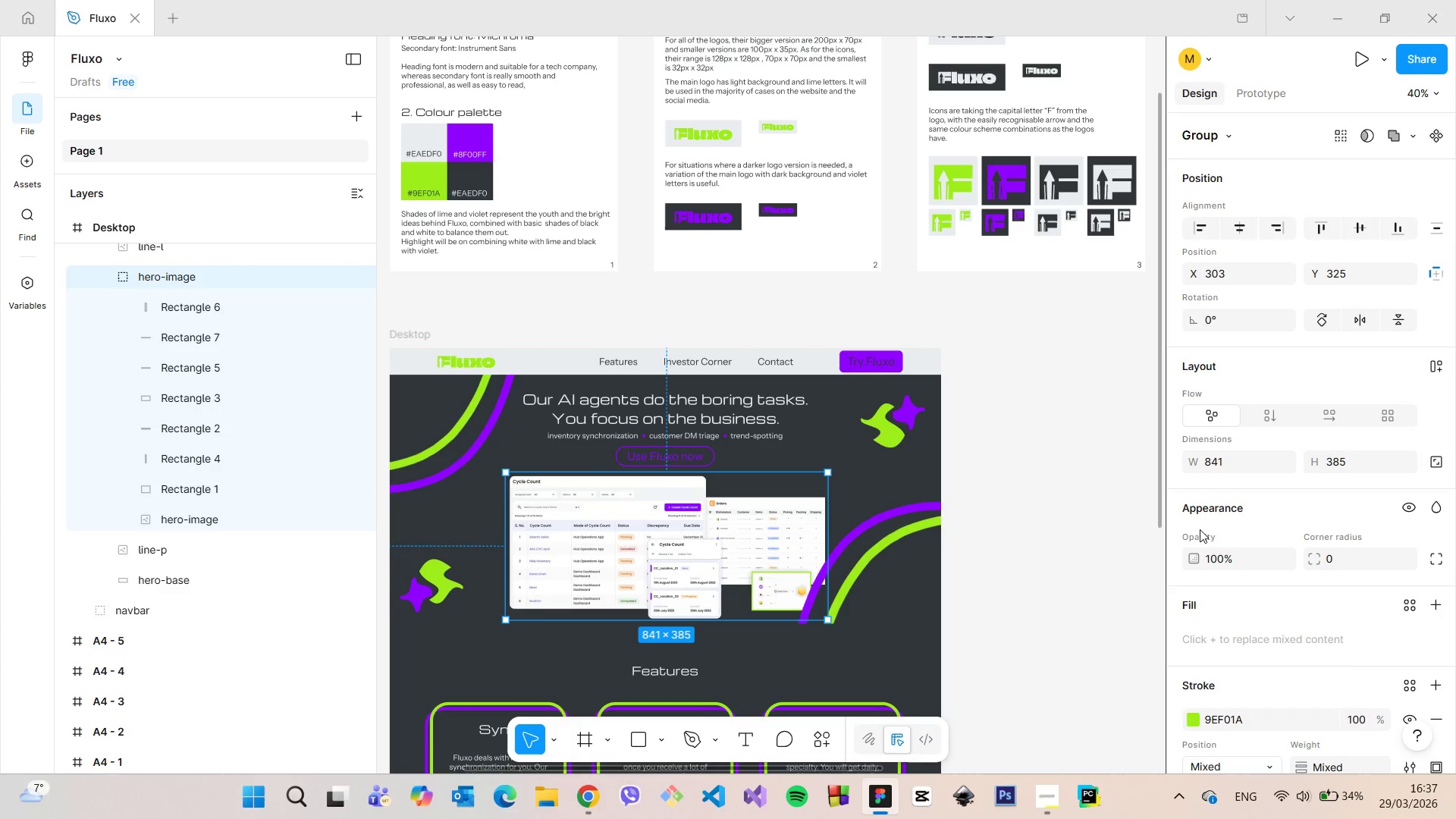 
scroll: coordinate [1294, 625], scroll_direction: down, amount: 7.0
 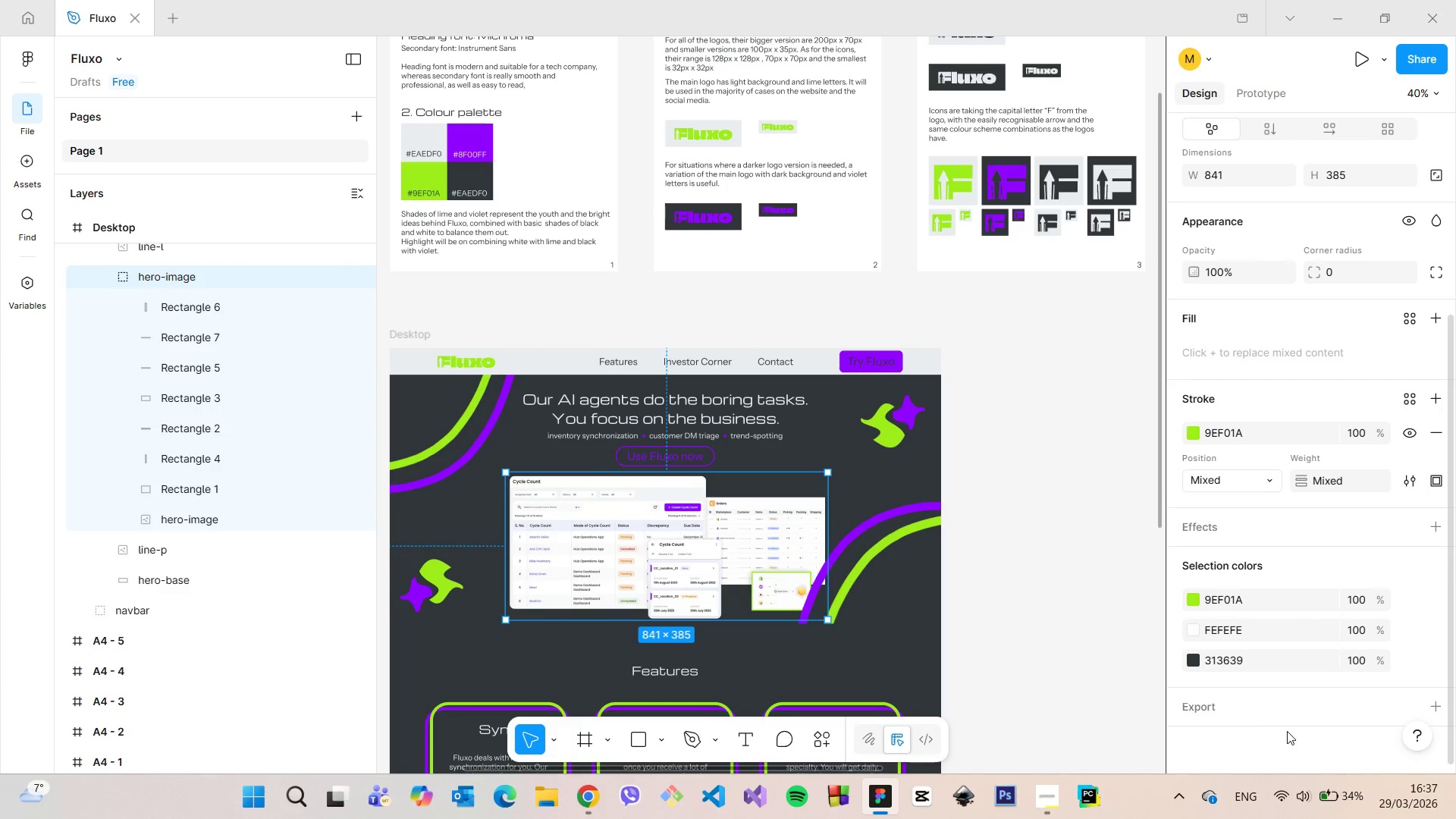 
left_click([1276, 706])
 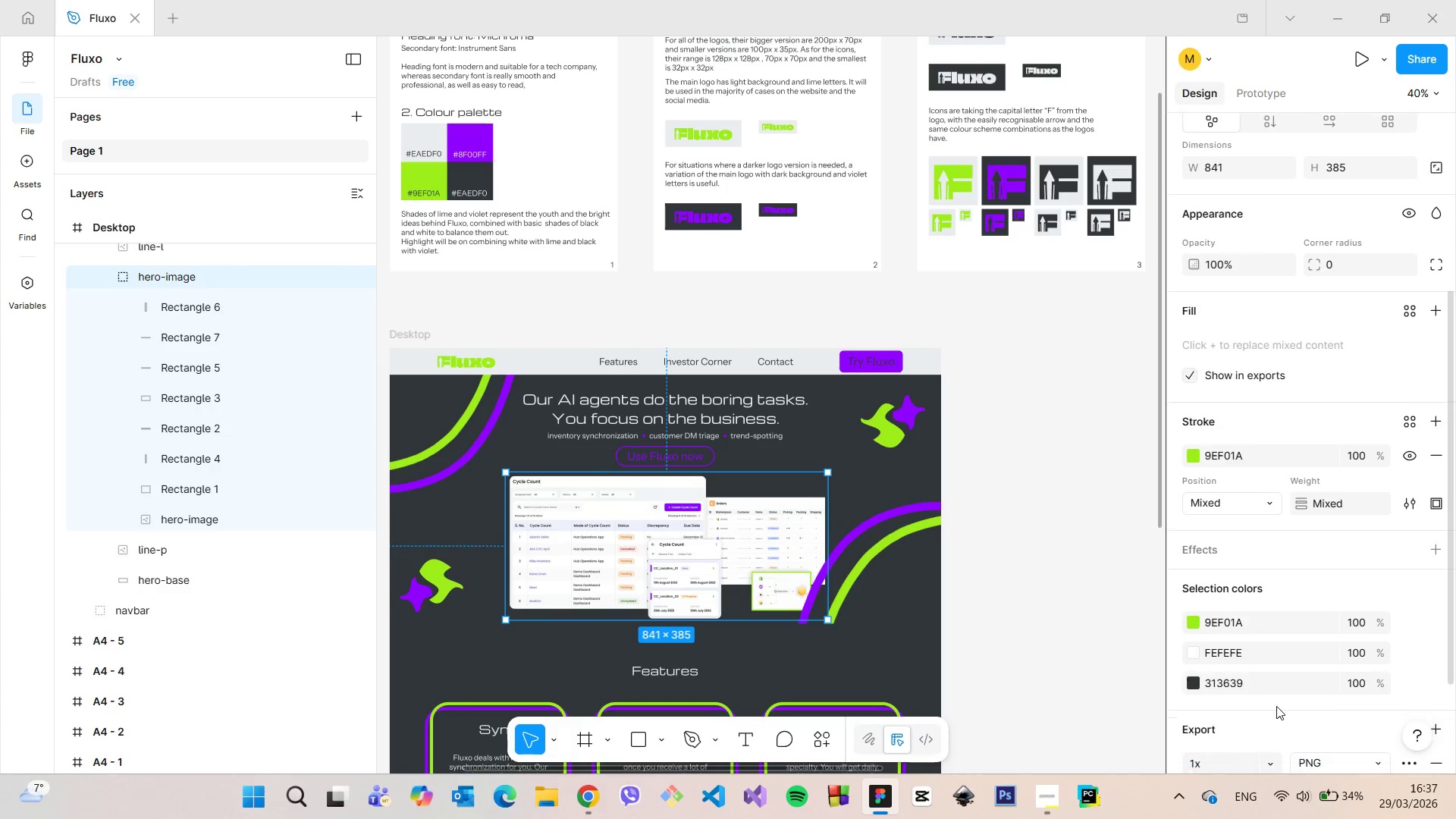 
scroll: coordinate [1276, 706], scroll_direction: down, amount: 2.0
 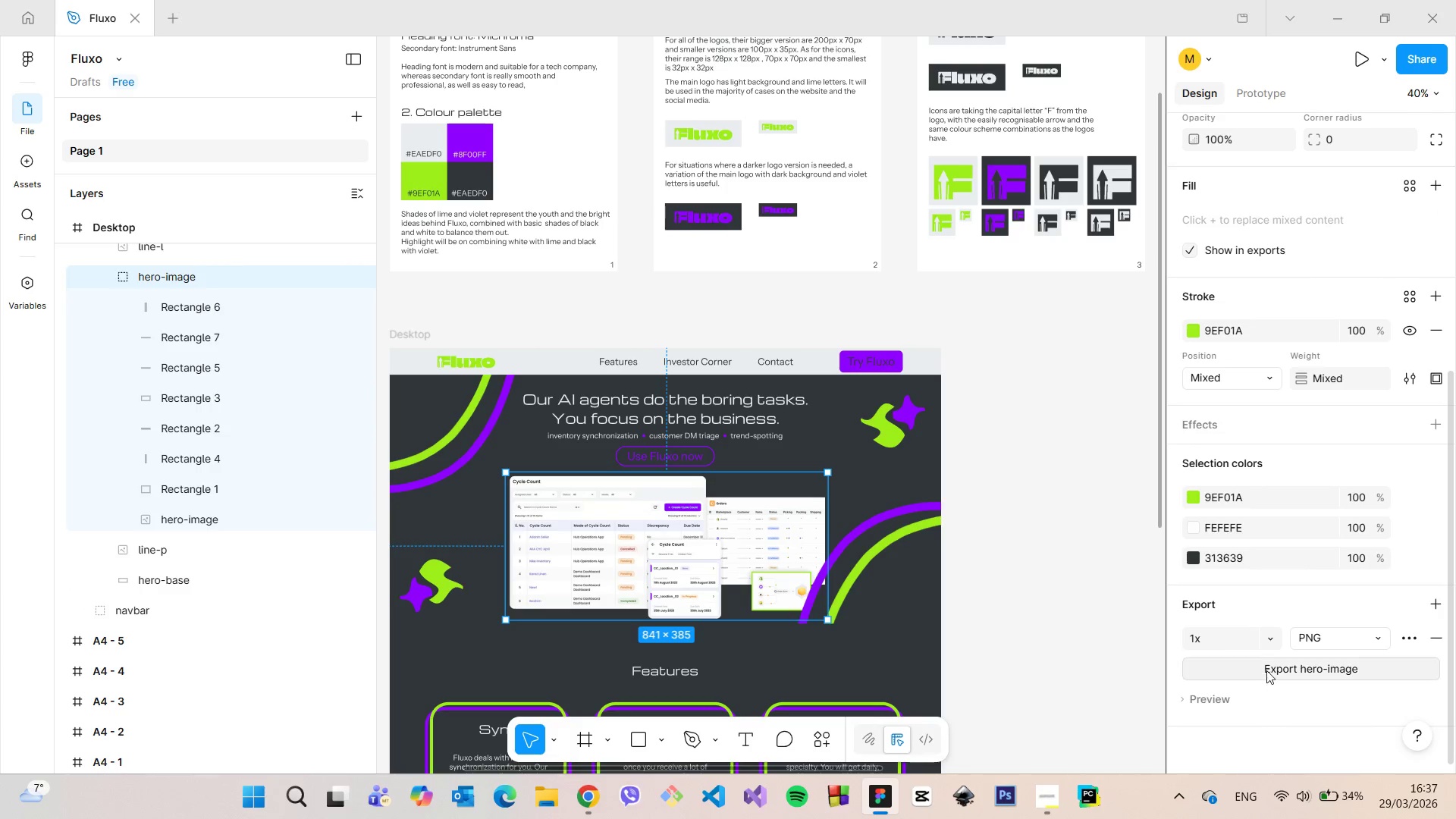 
left_click([1266, 670])
 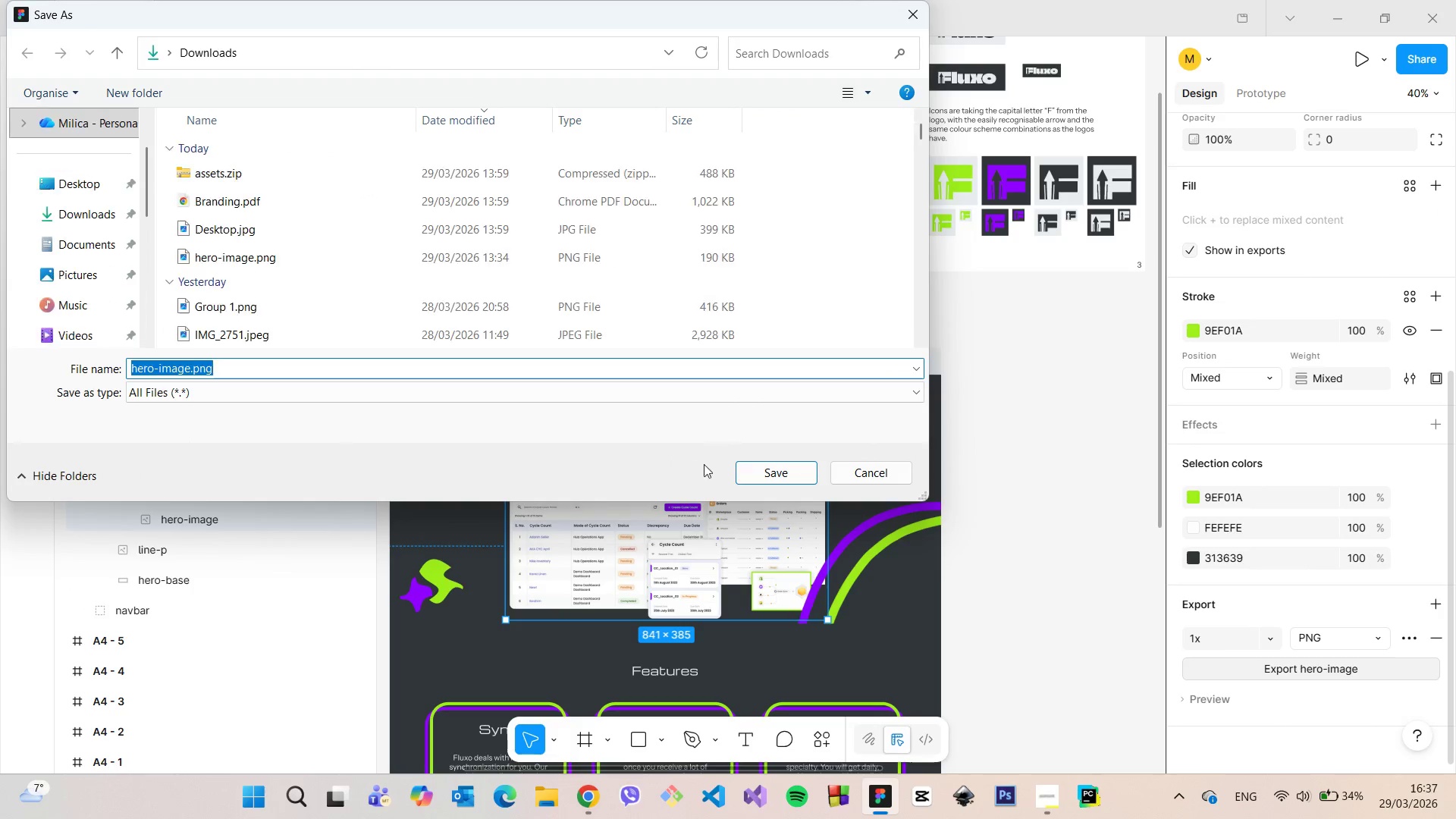 
left_click([767, 471])
 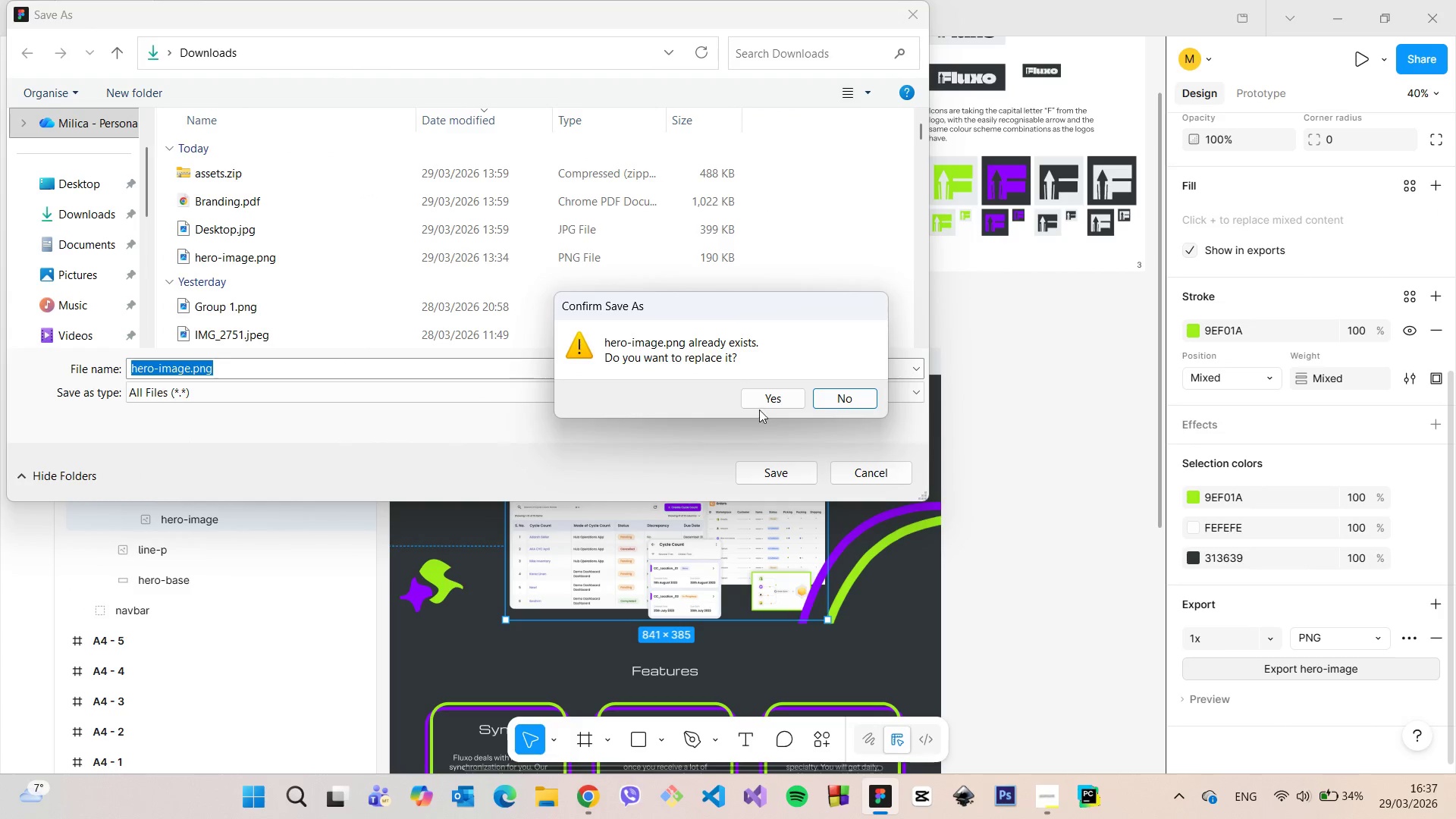 
left_click([764, 398])
 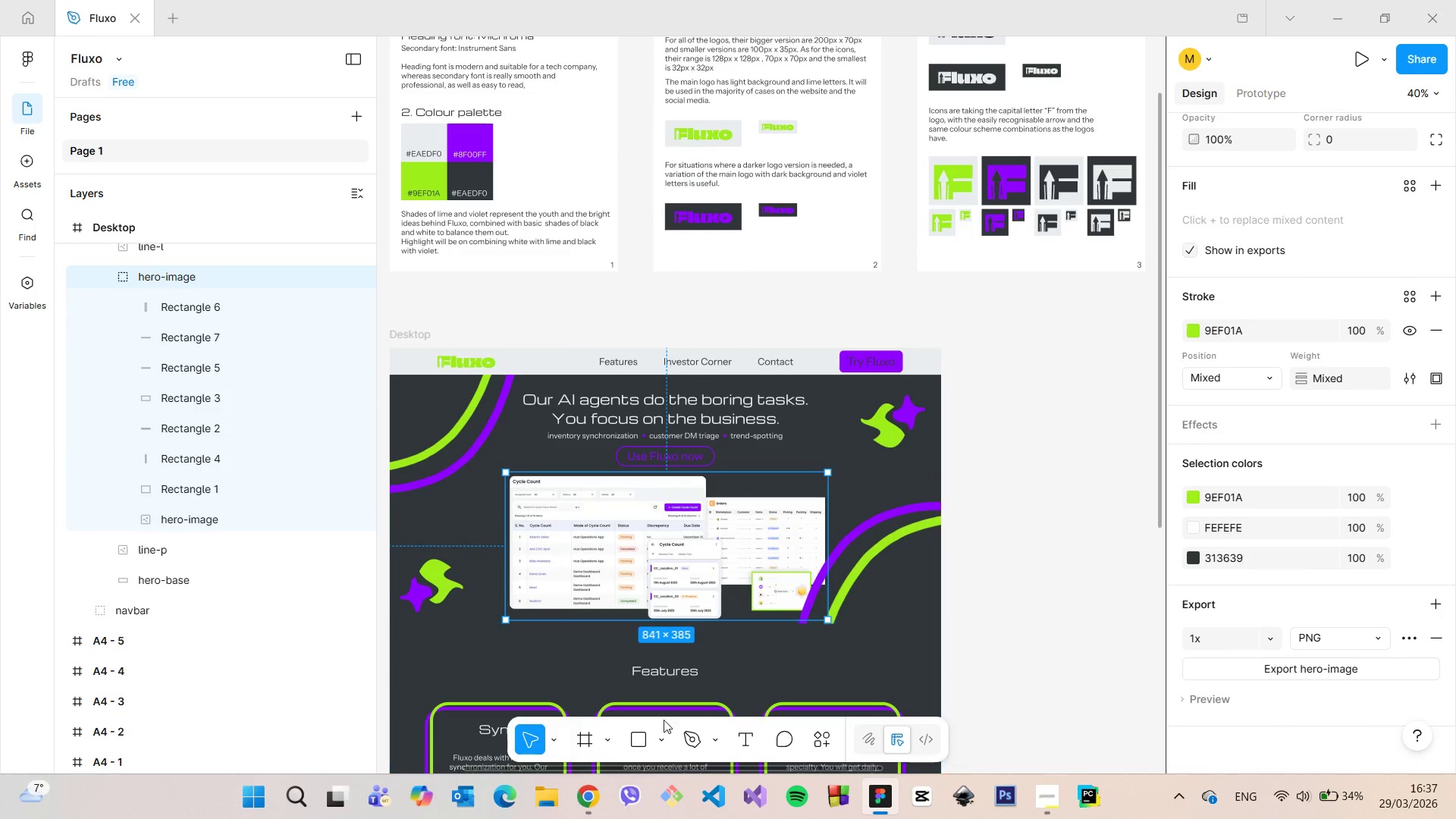 
left_click([664, 729])
 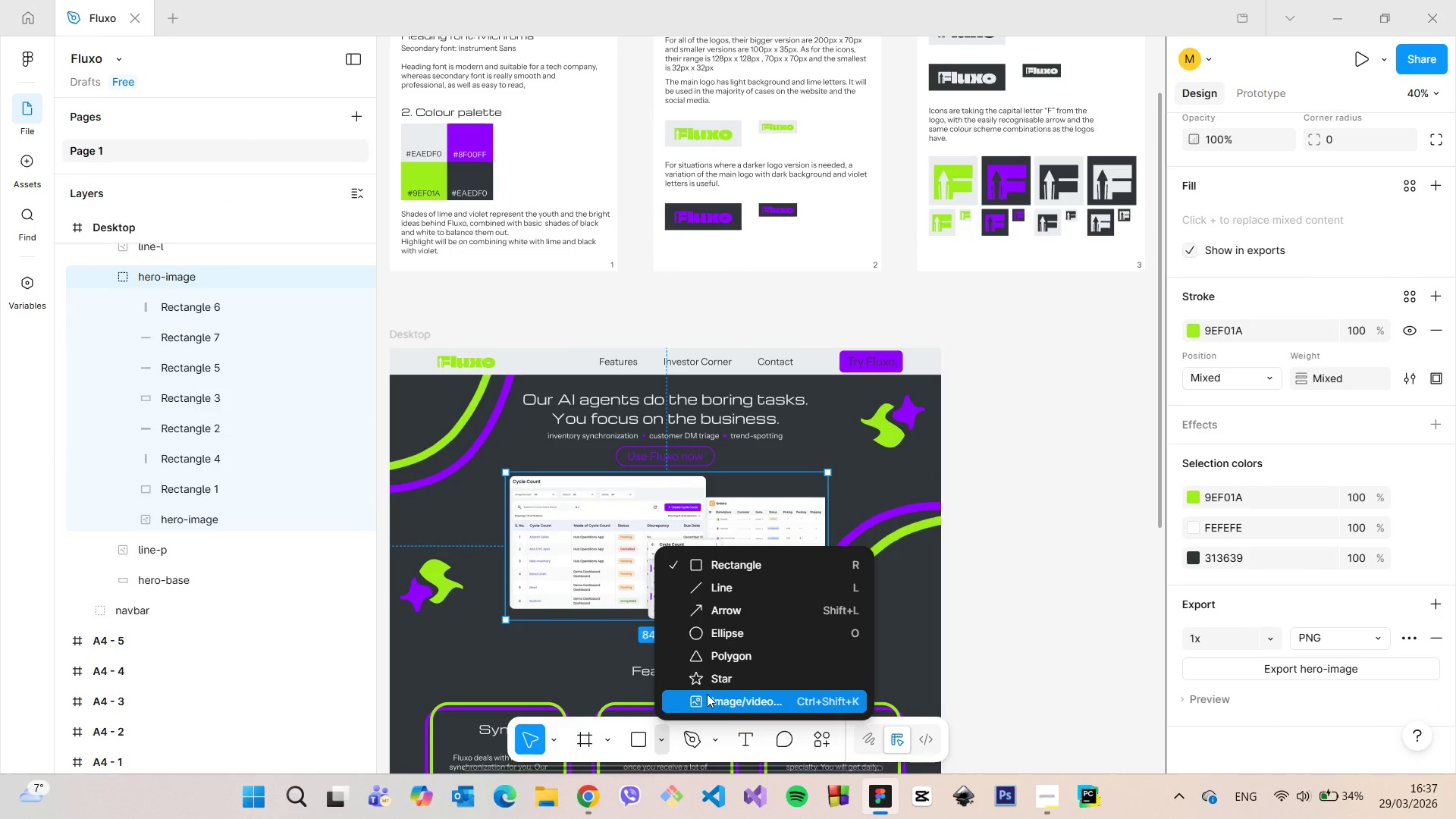 
left_click([707, 694])
 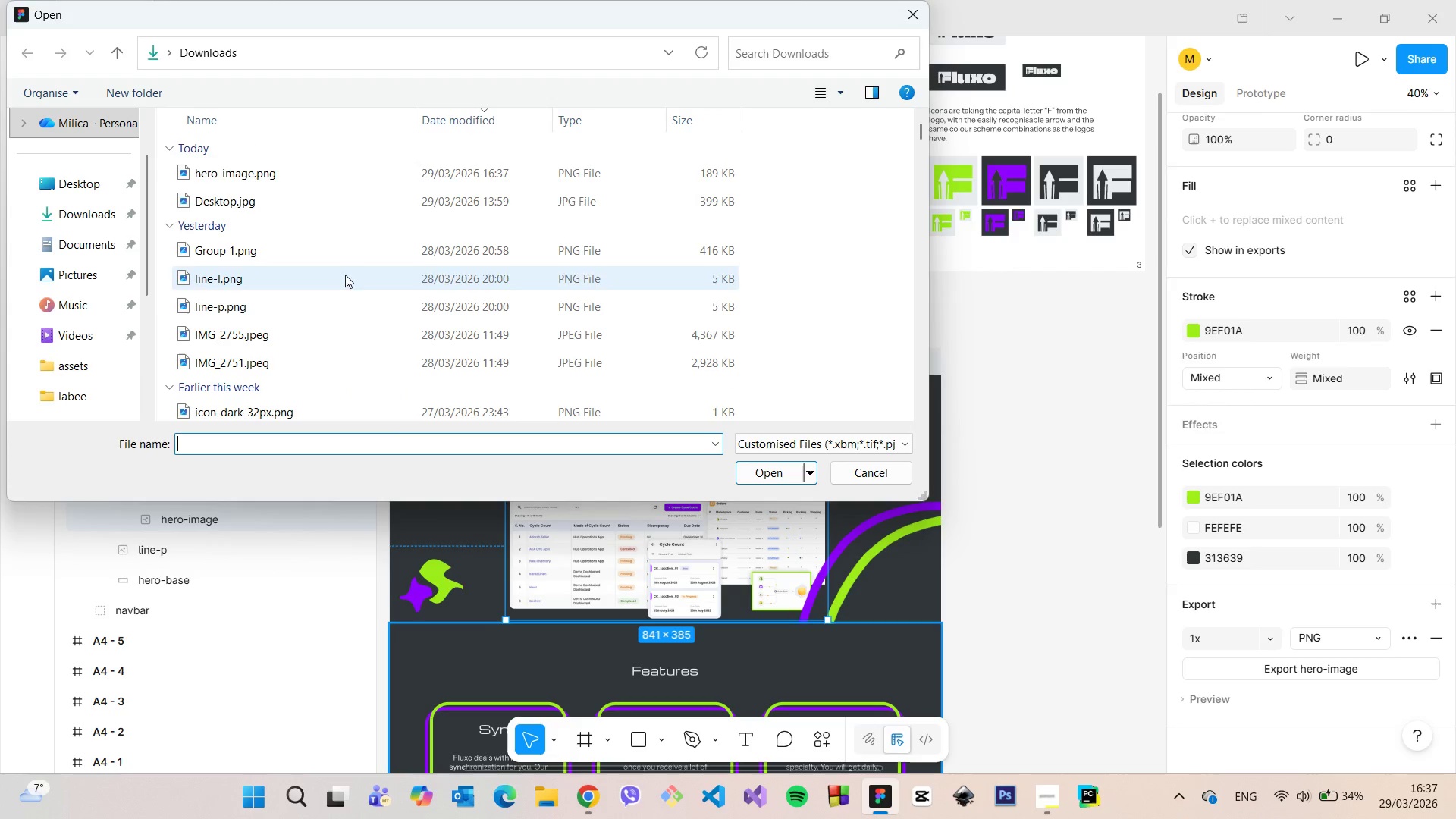 
left_click([227, 171])
 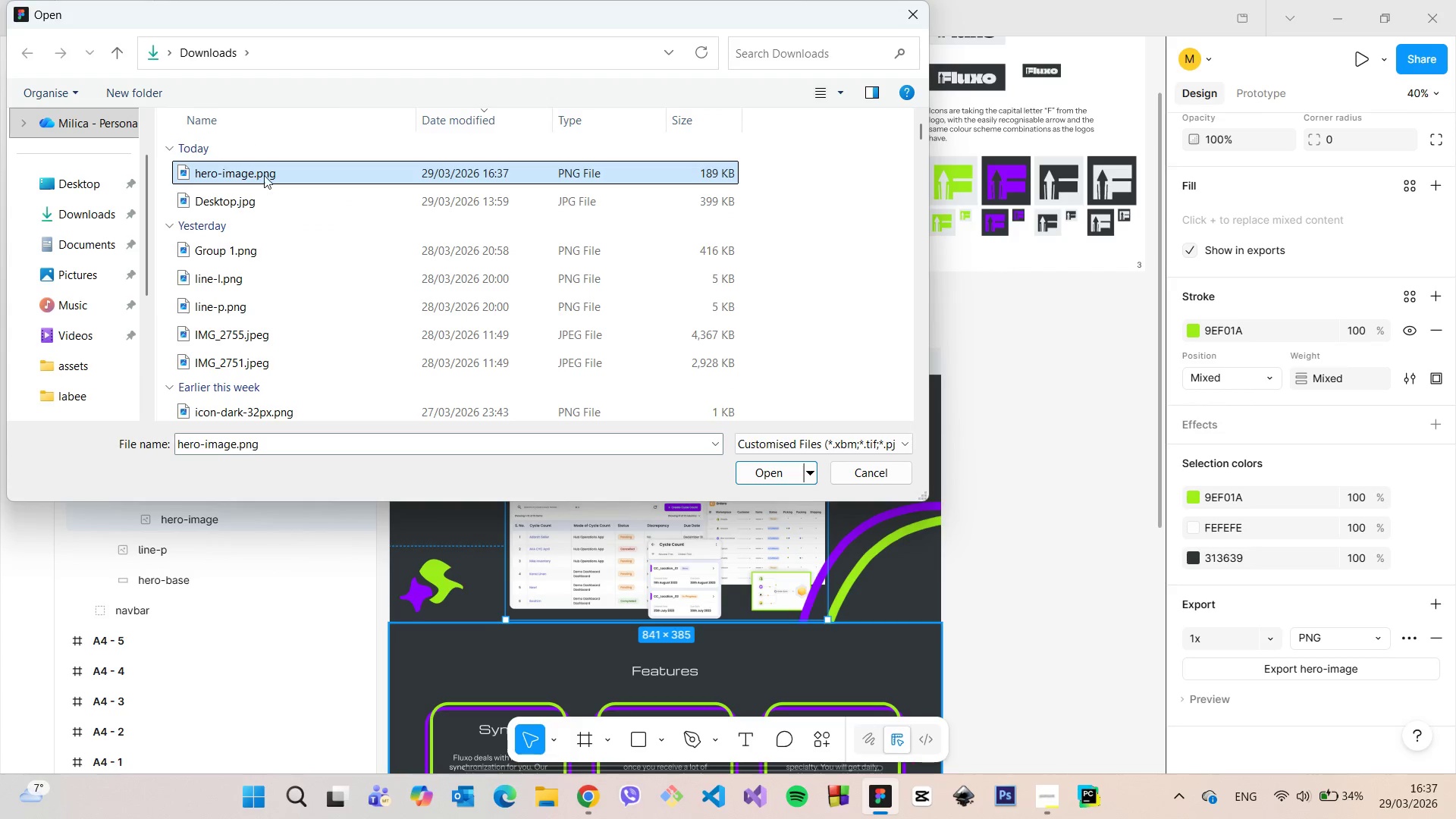 
left_click_drag(start_coordinate=[264, 175], to_coordinate=[704, 623])
 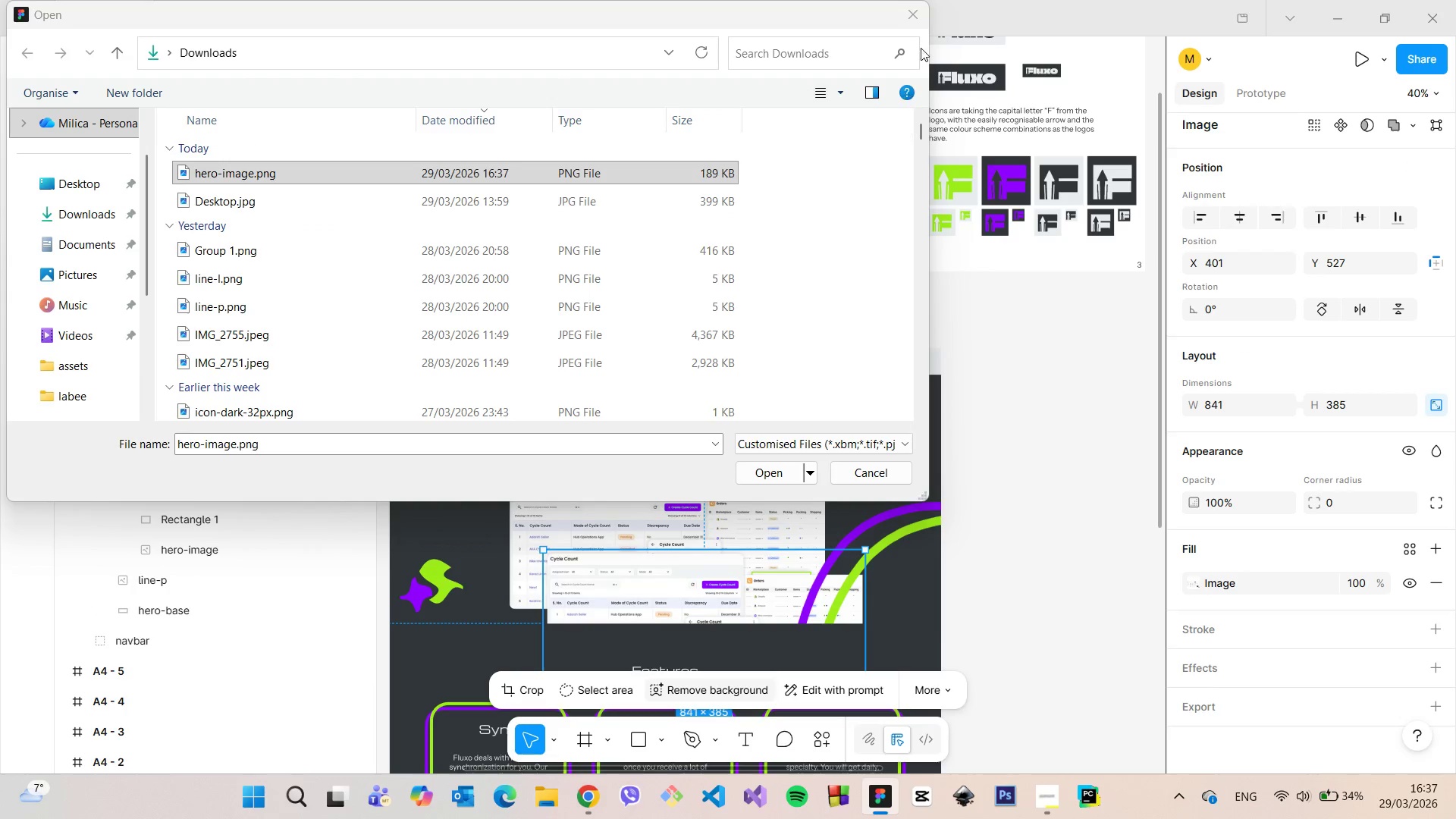 
left_click([921, 8])
 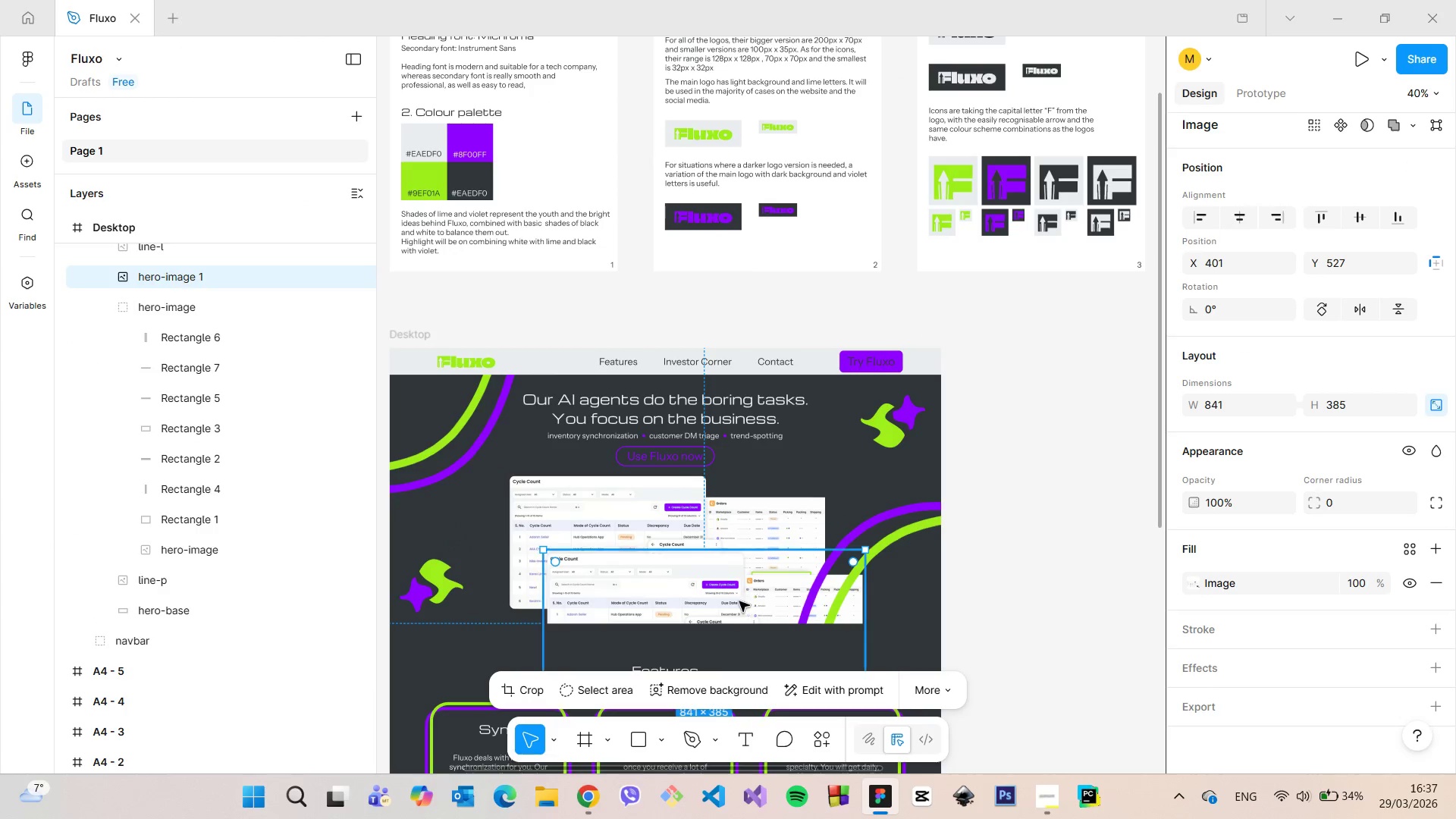 
left_click_drag(start_coordinate=[736, 601], to_coordinate=[698, 525])
 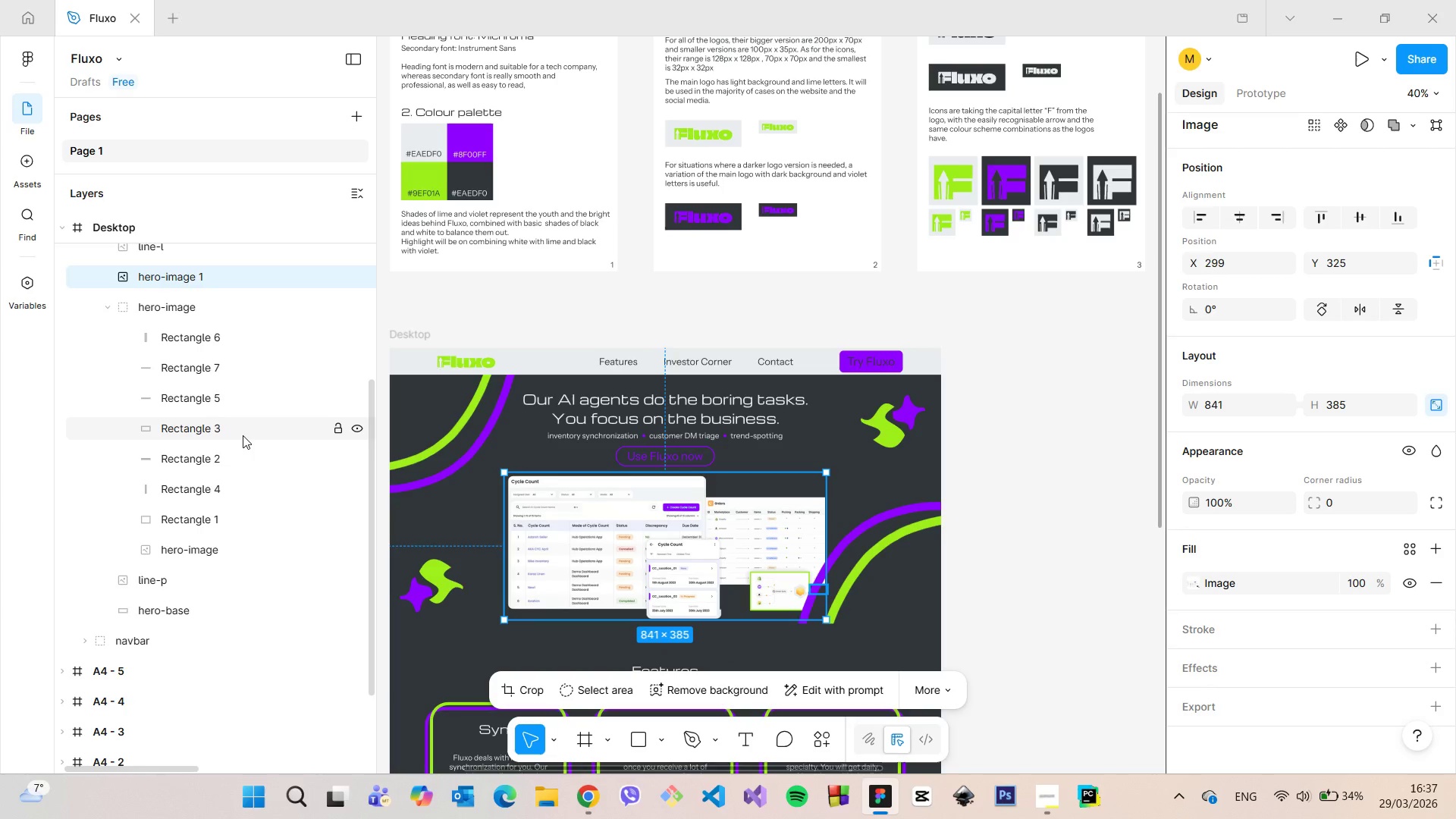 
scroll: coordinate [243, 435], scroll_direction: up, amount: 1.0
 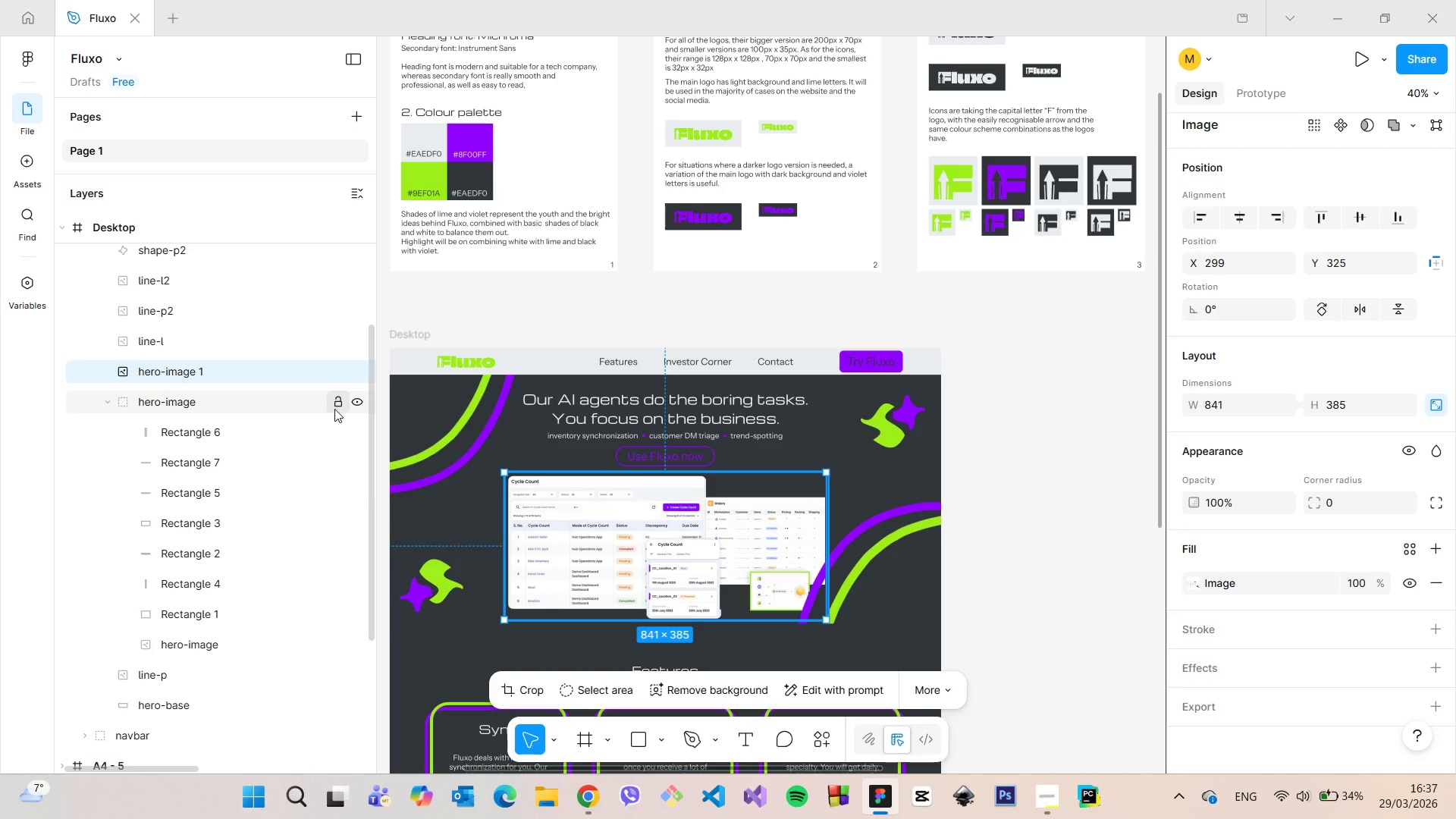 
left_click([353, 404])
 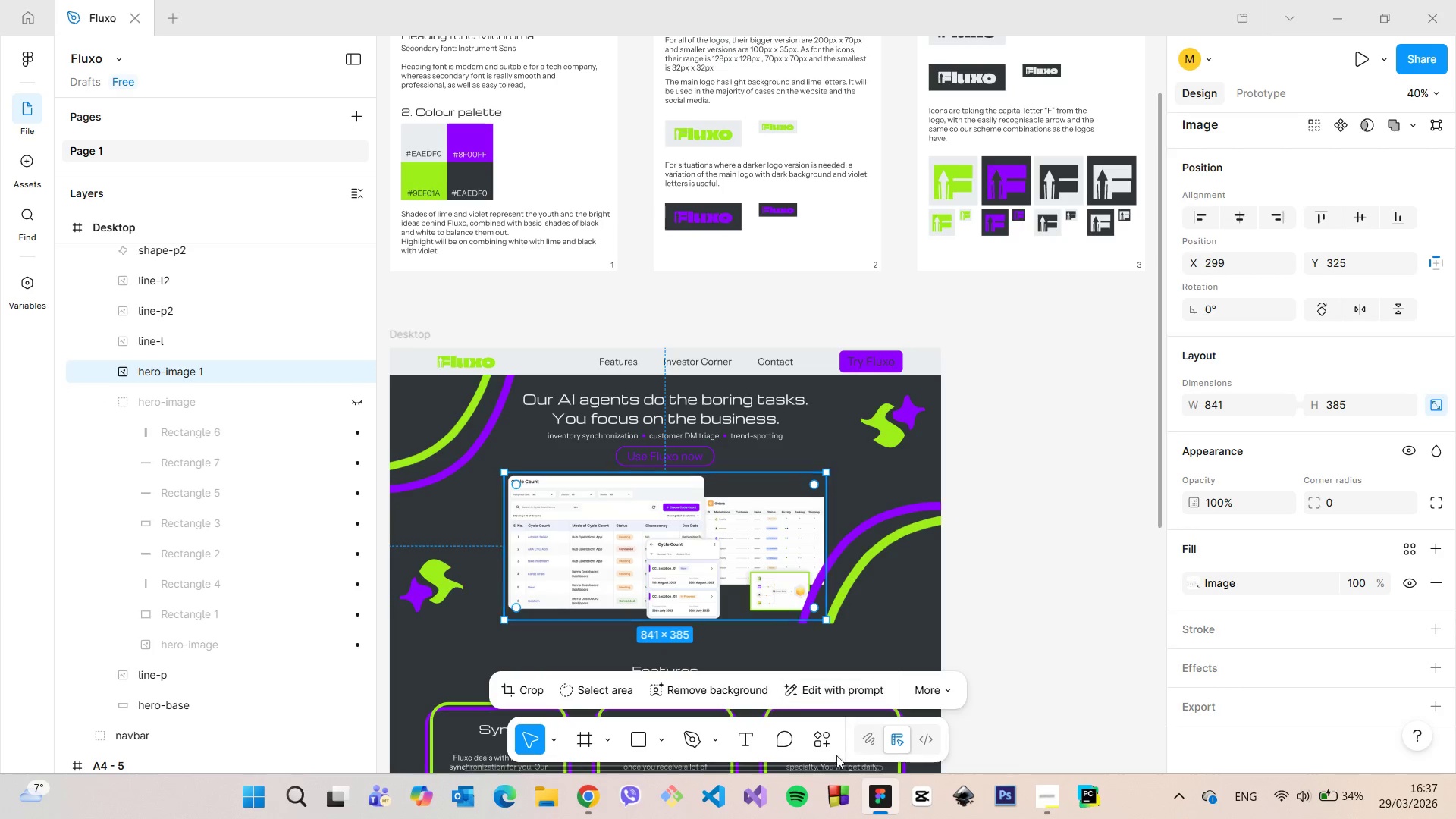 
scroll: coordinate [745, 646], scroll_direction: up, amount: 4.0
 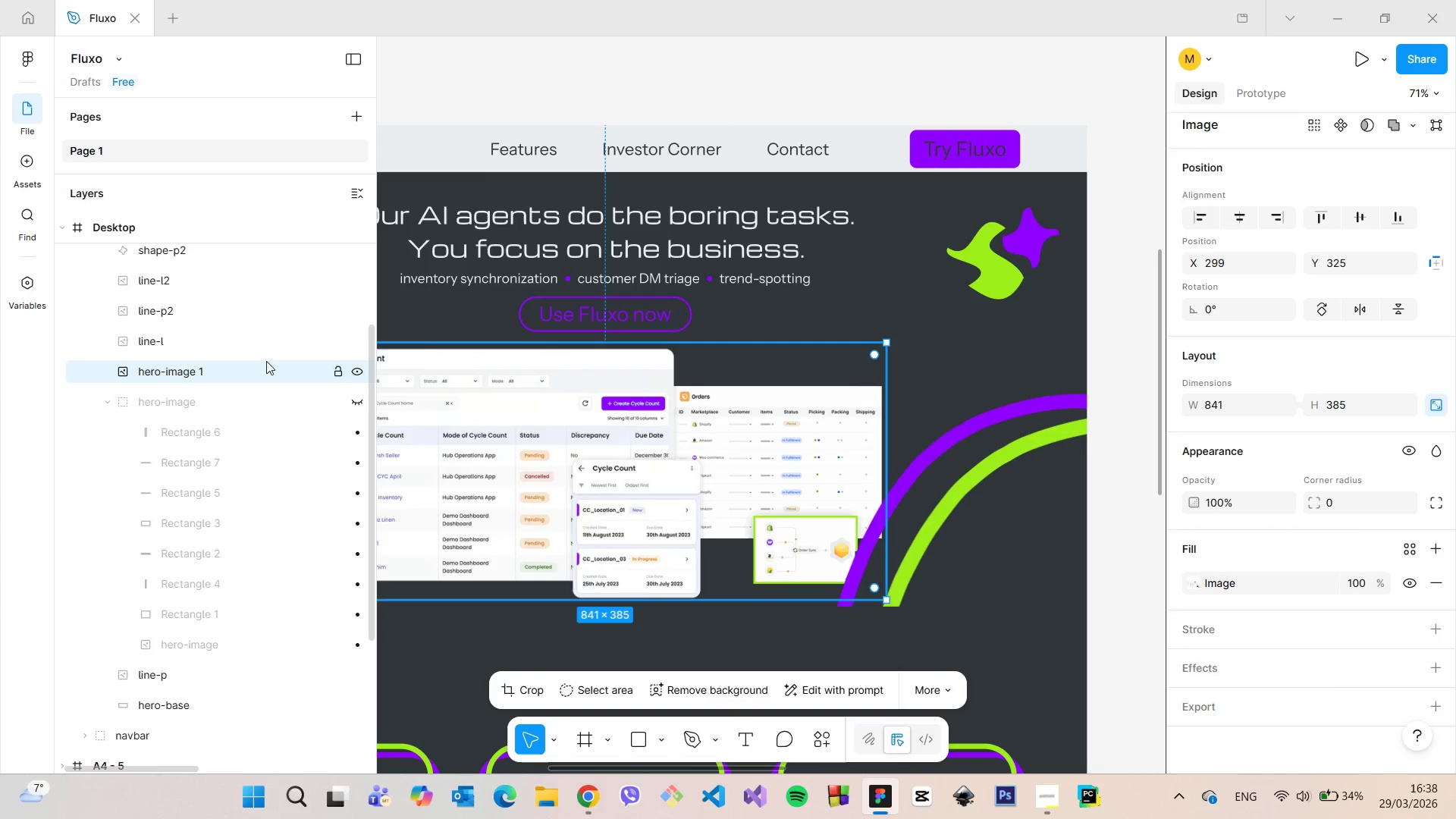 
left_click([207, 405])
 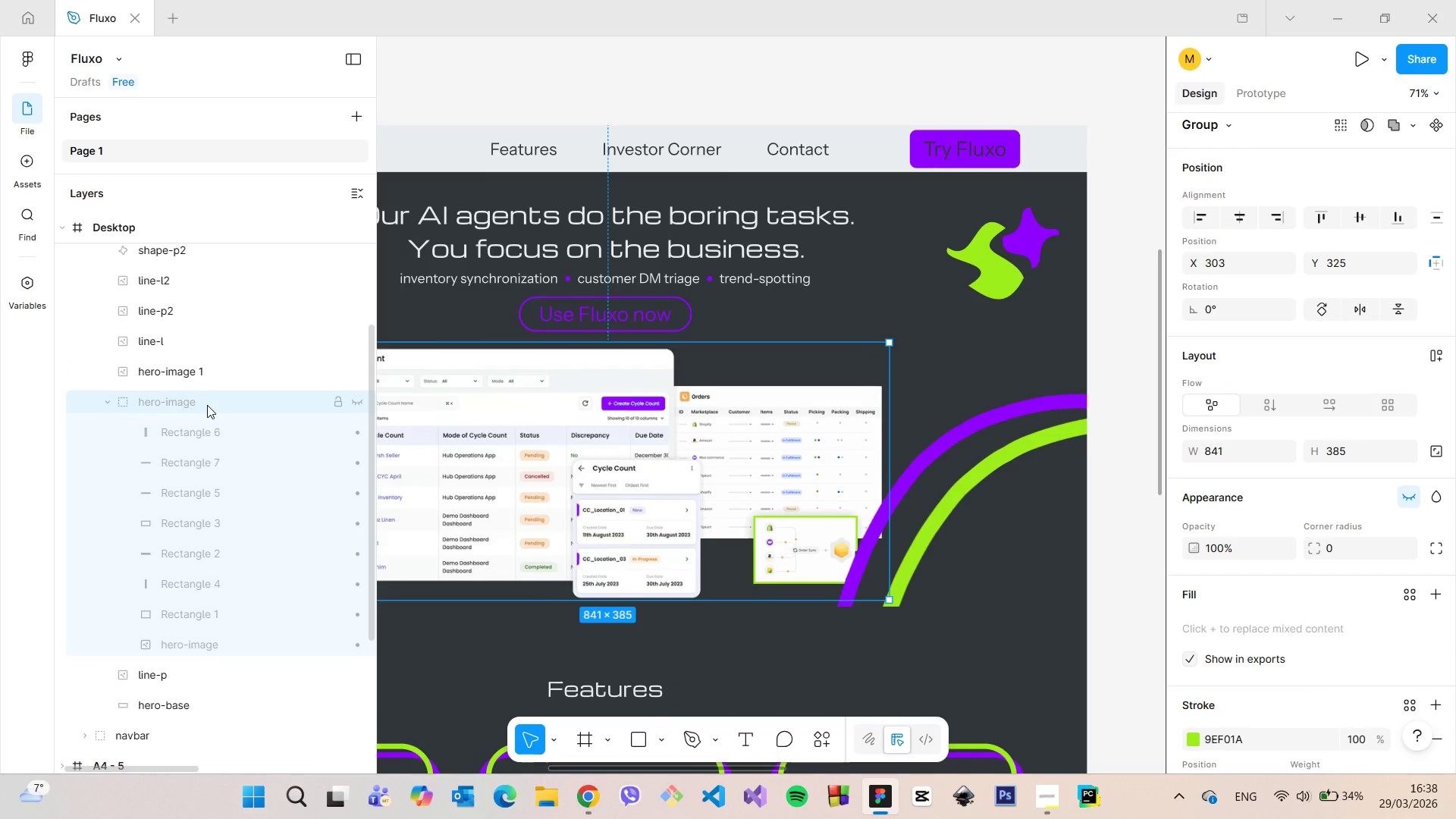 
key(Backspace)
 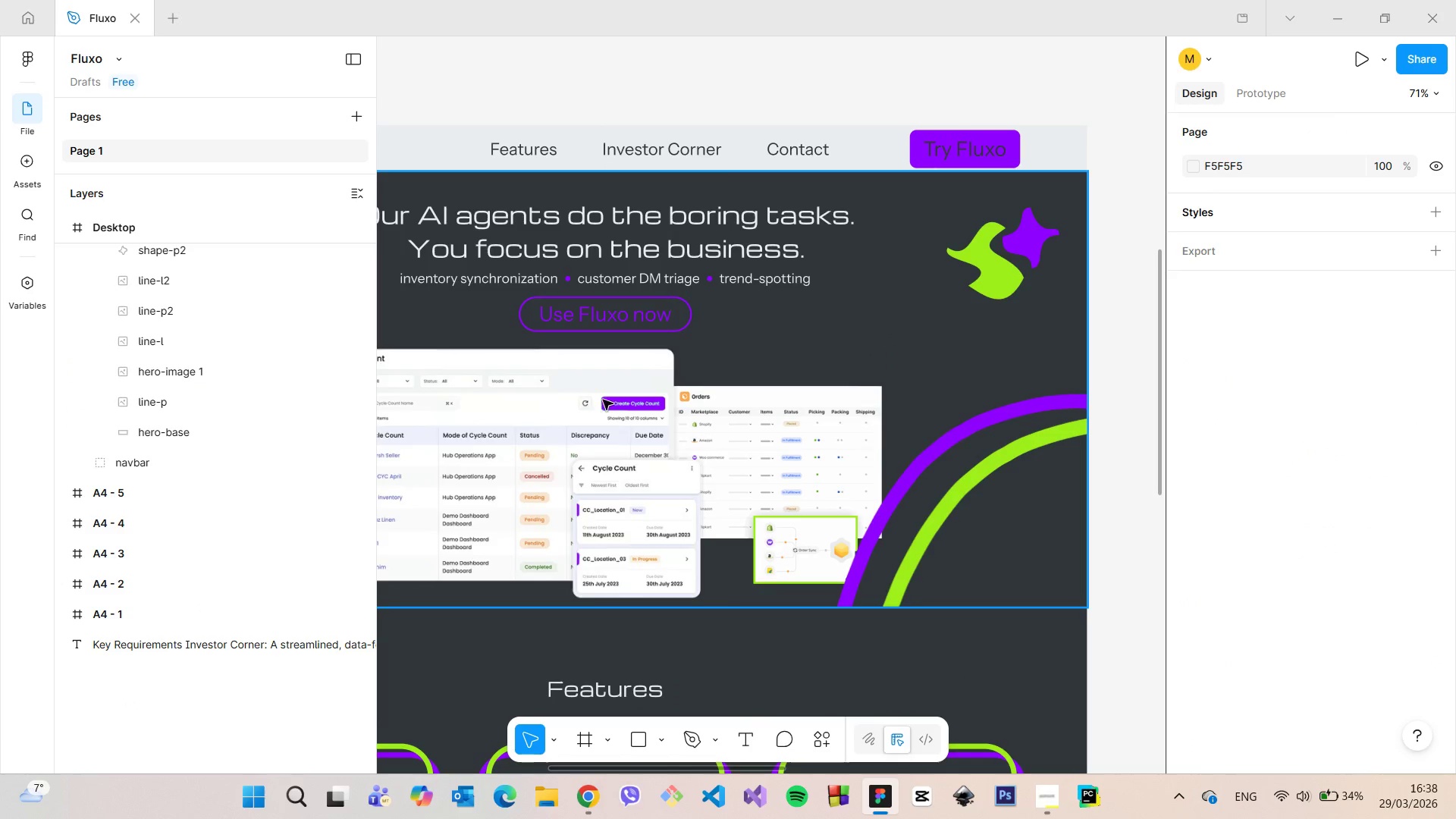 
double_click([604, 399])
 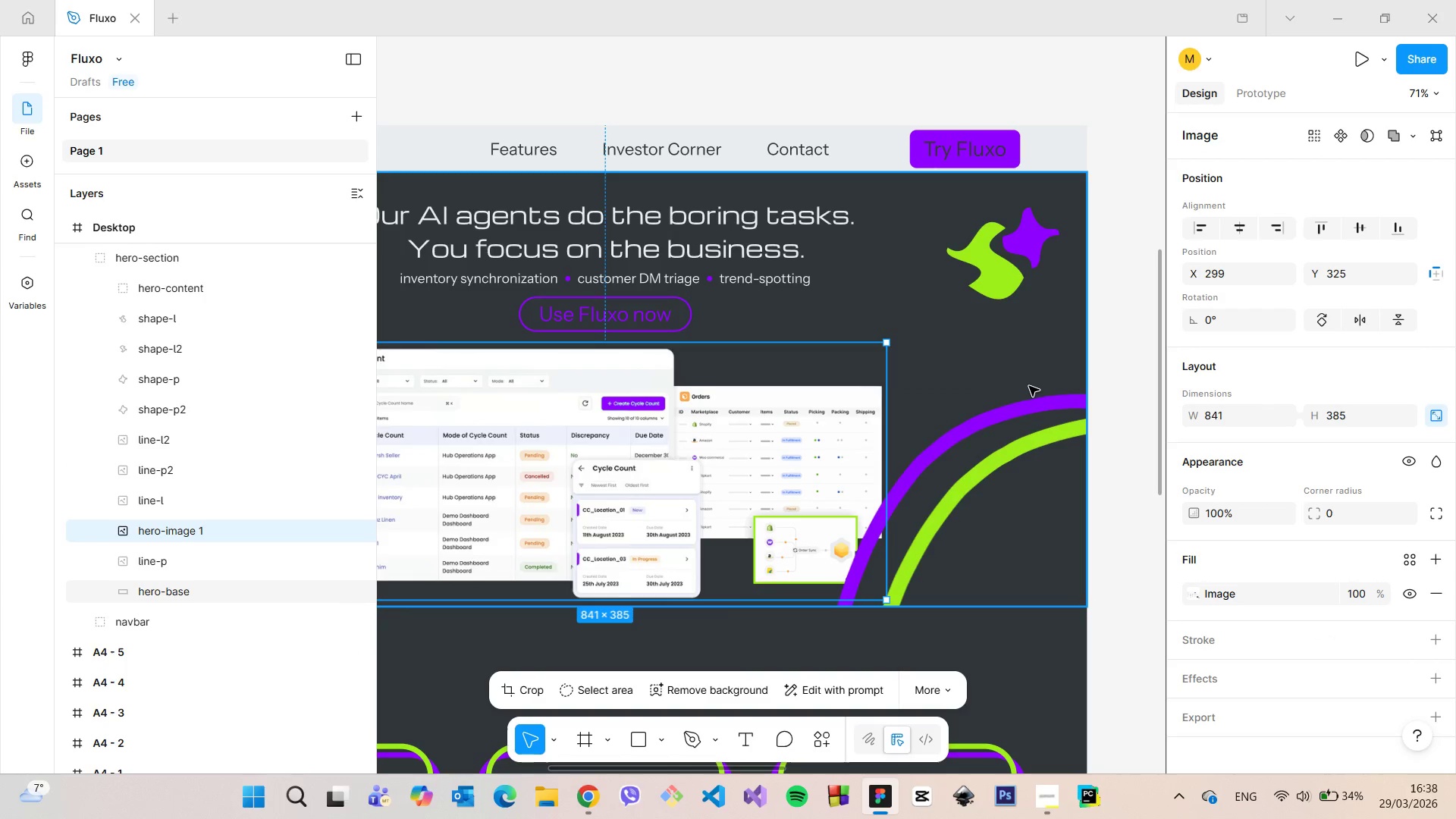 
hold_key(key=AltLeft, duration=1.5)
scroll: coordinate [1031, 385], scroll_direction: down, amount: 4.0
 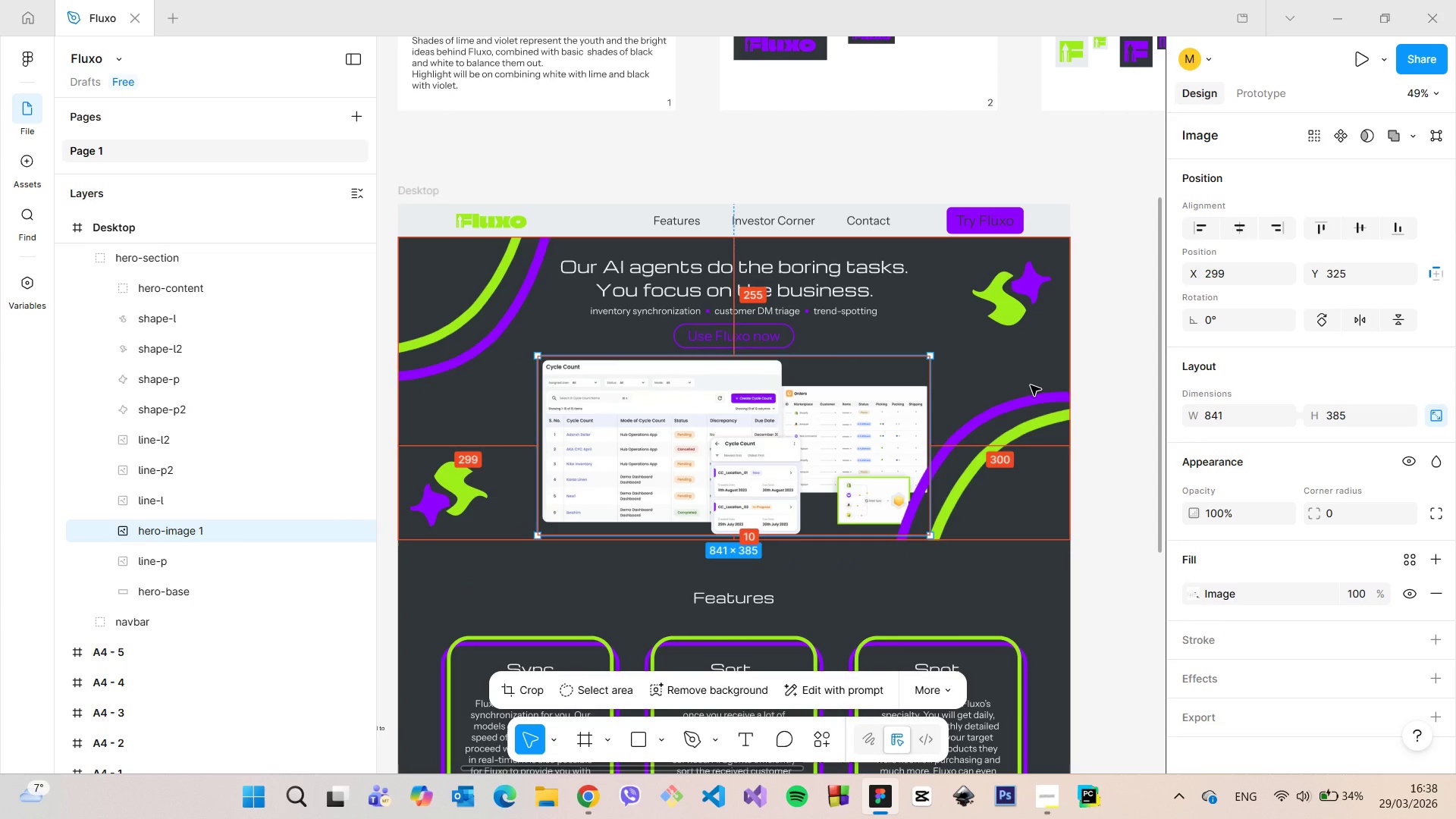 
key(Alt+AltLeft)
 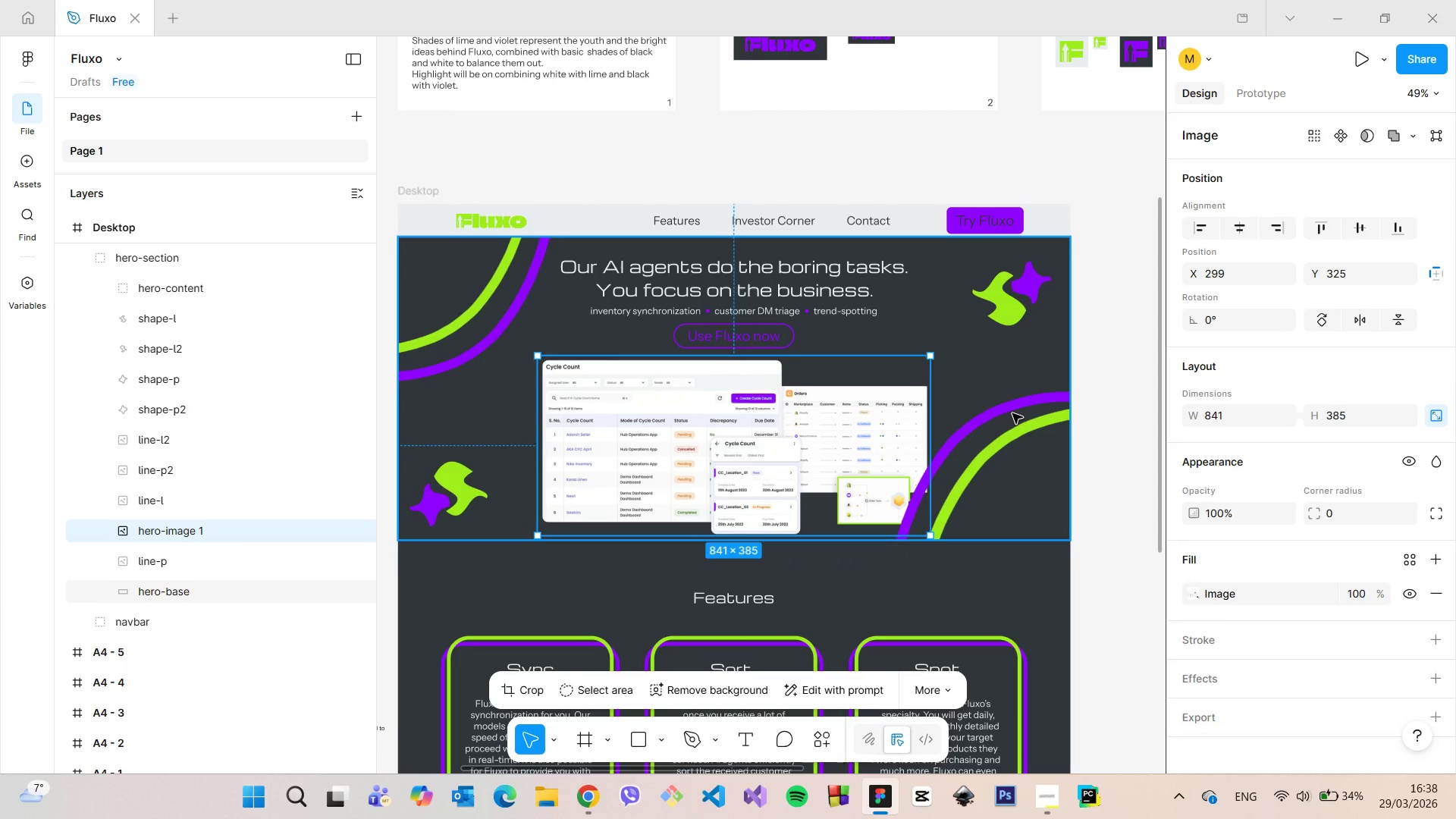 
key(Alt+AltLeft)
 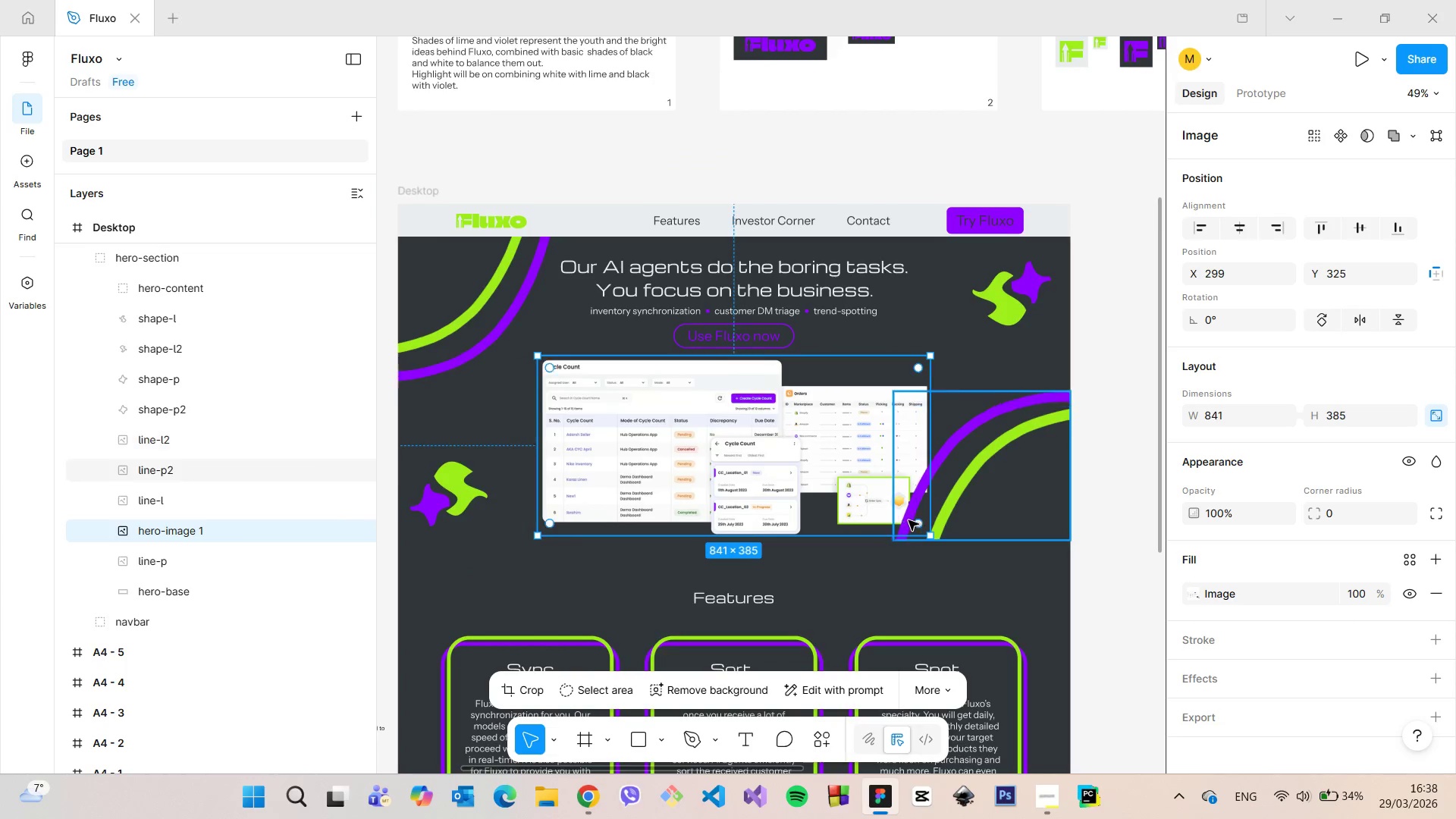 
scroll: coordinate [946, 494], scroll_direction: up, amount: 15.0
 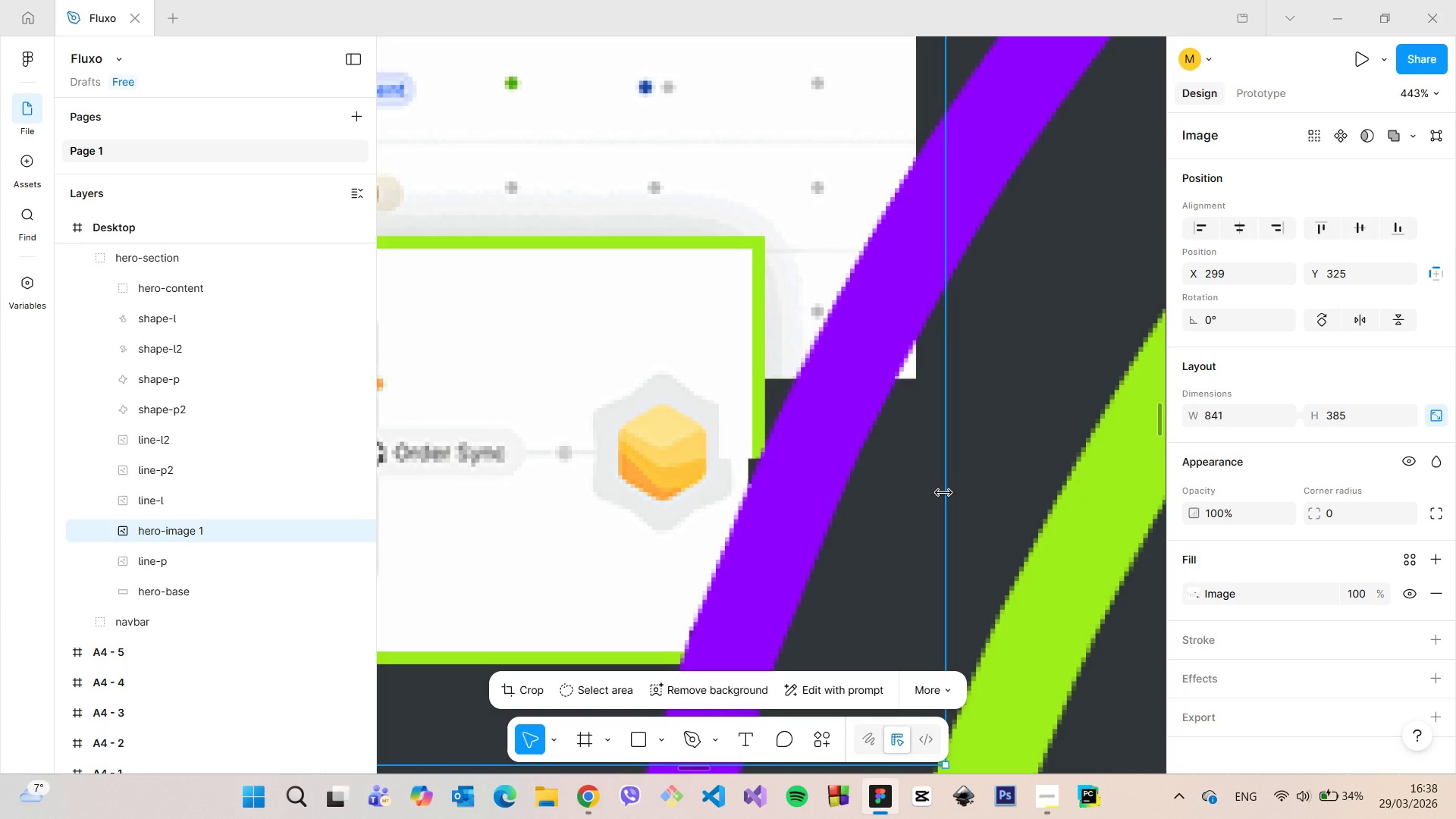 
scroll: coordinate [807, 447], scroll_direction: down, amount: 6.0
 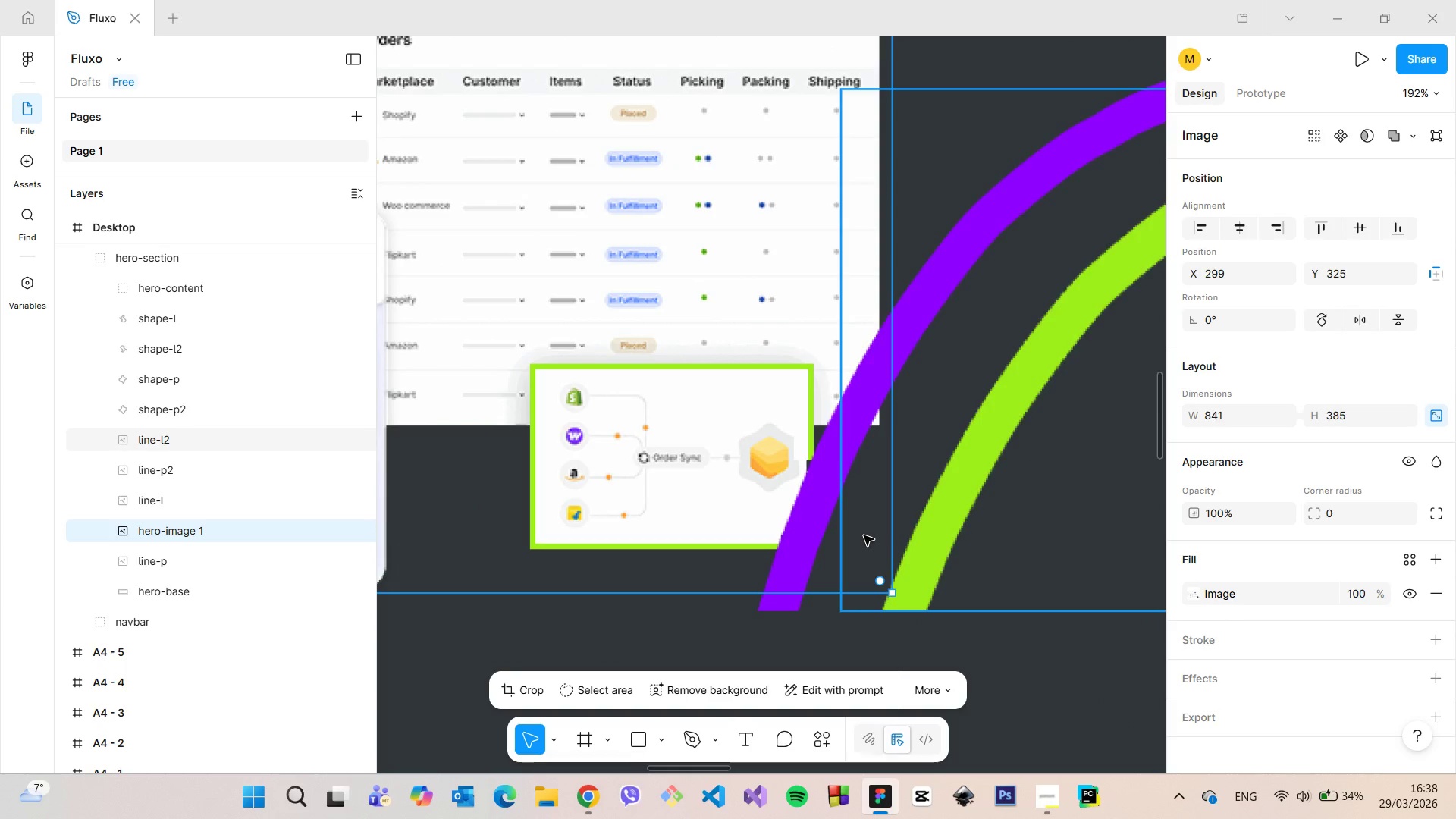 
scroll: coordinate [861, 526], scroll_direction: up, amount: 1.0
 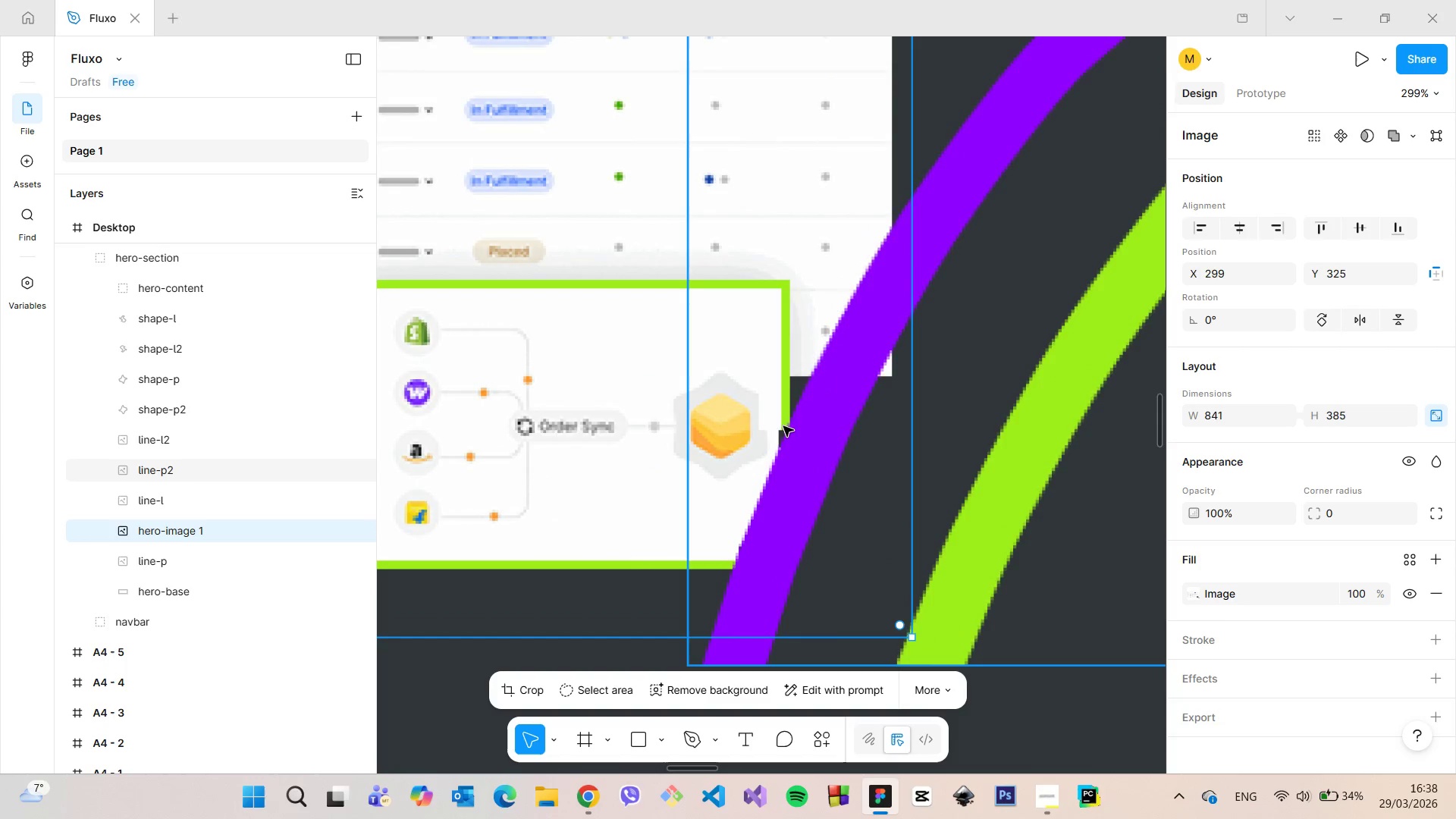 
double_click([776, 413])
 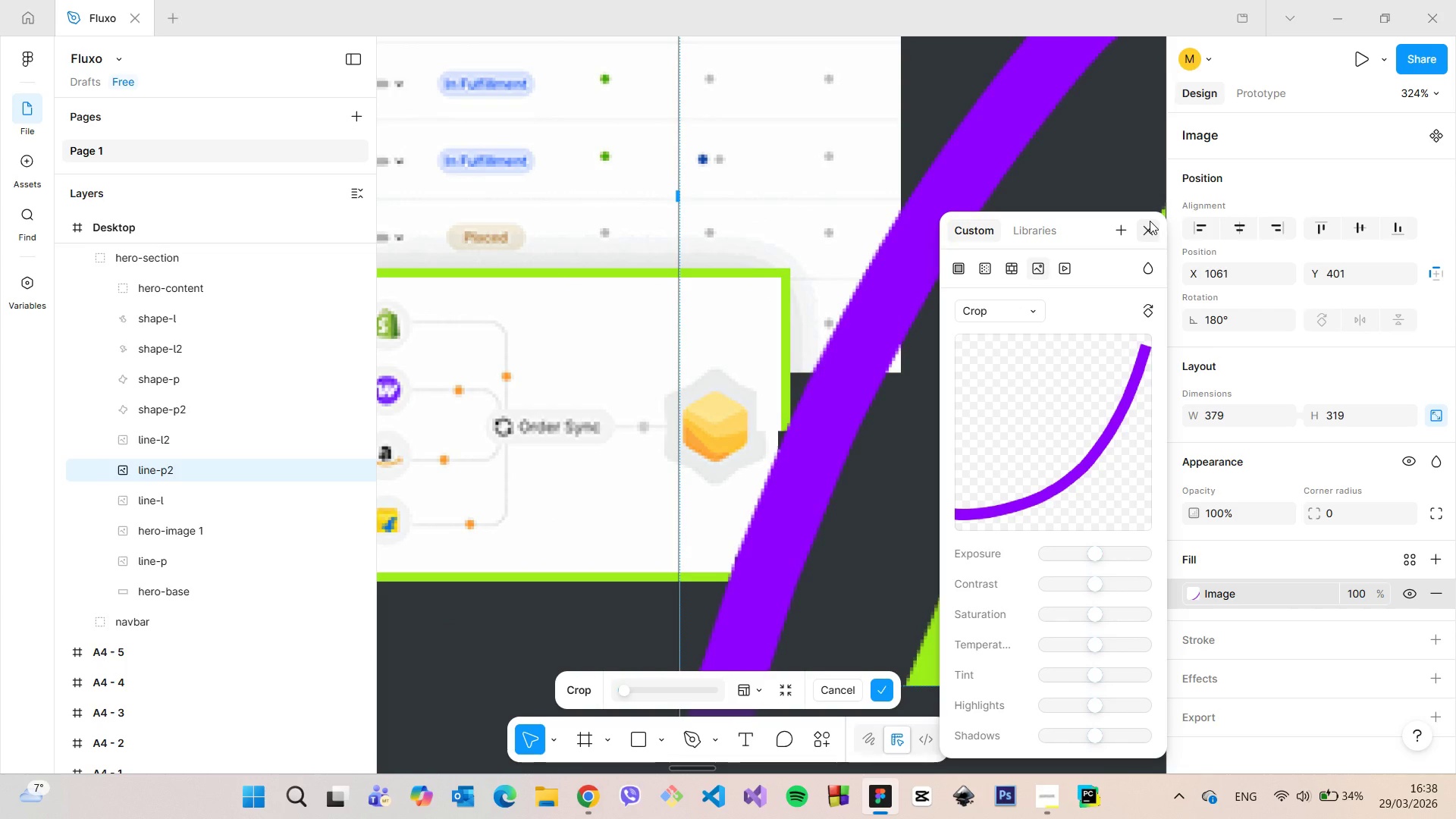 
scroll: coordinate [781, 423], scroll_direction: up, amount: 2.0
 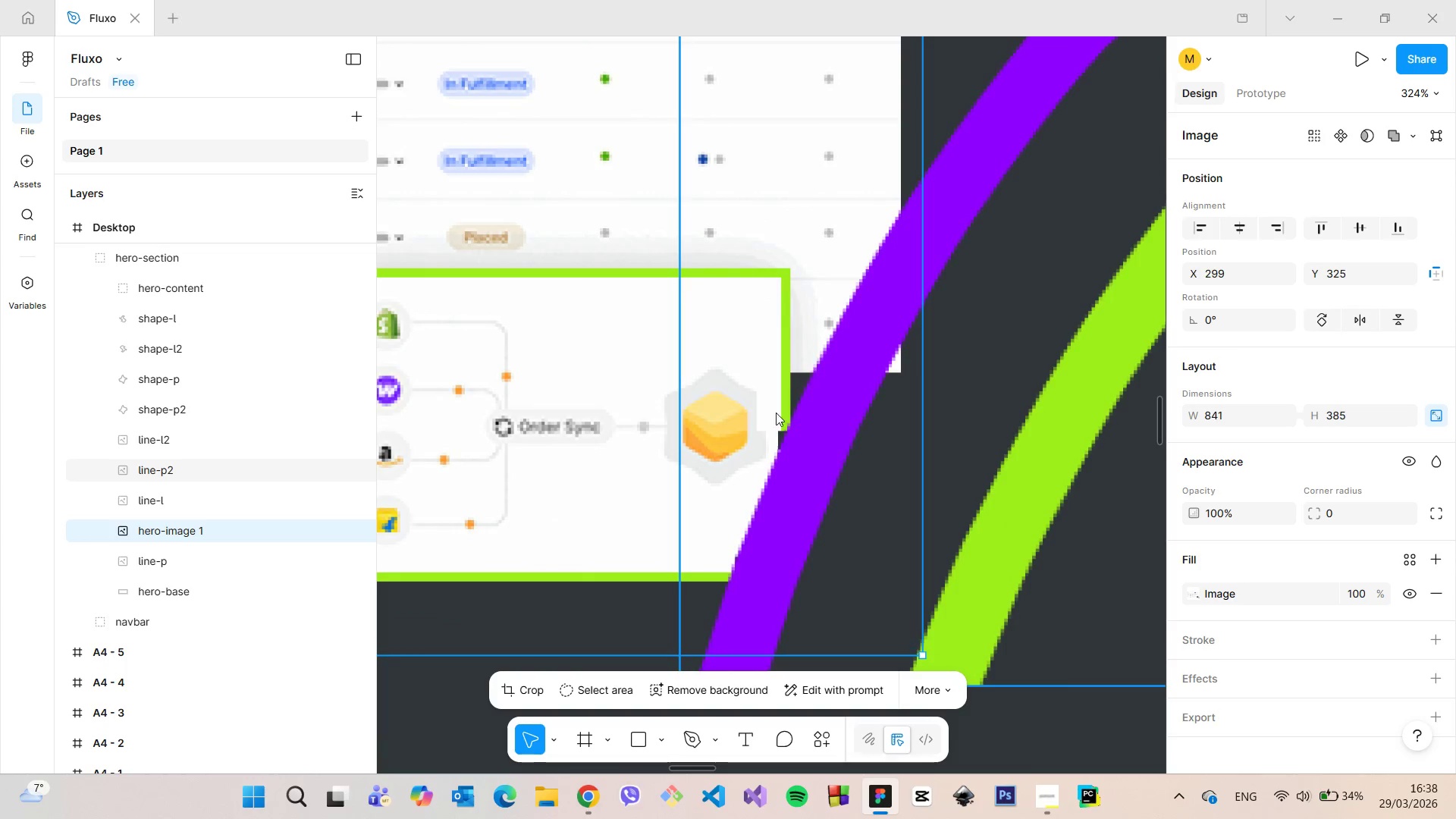 
left_click([1148, 224])
 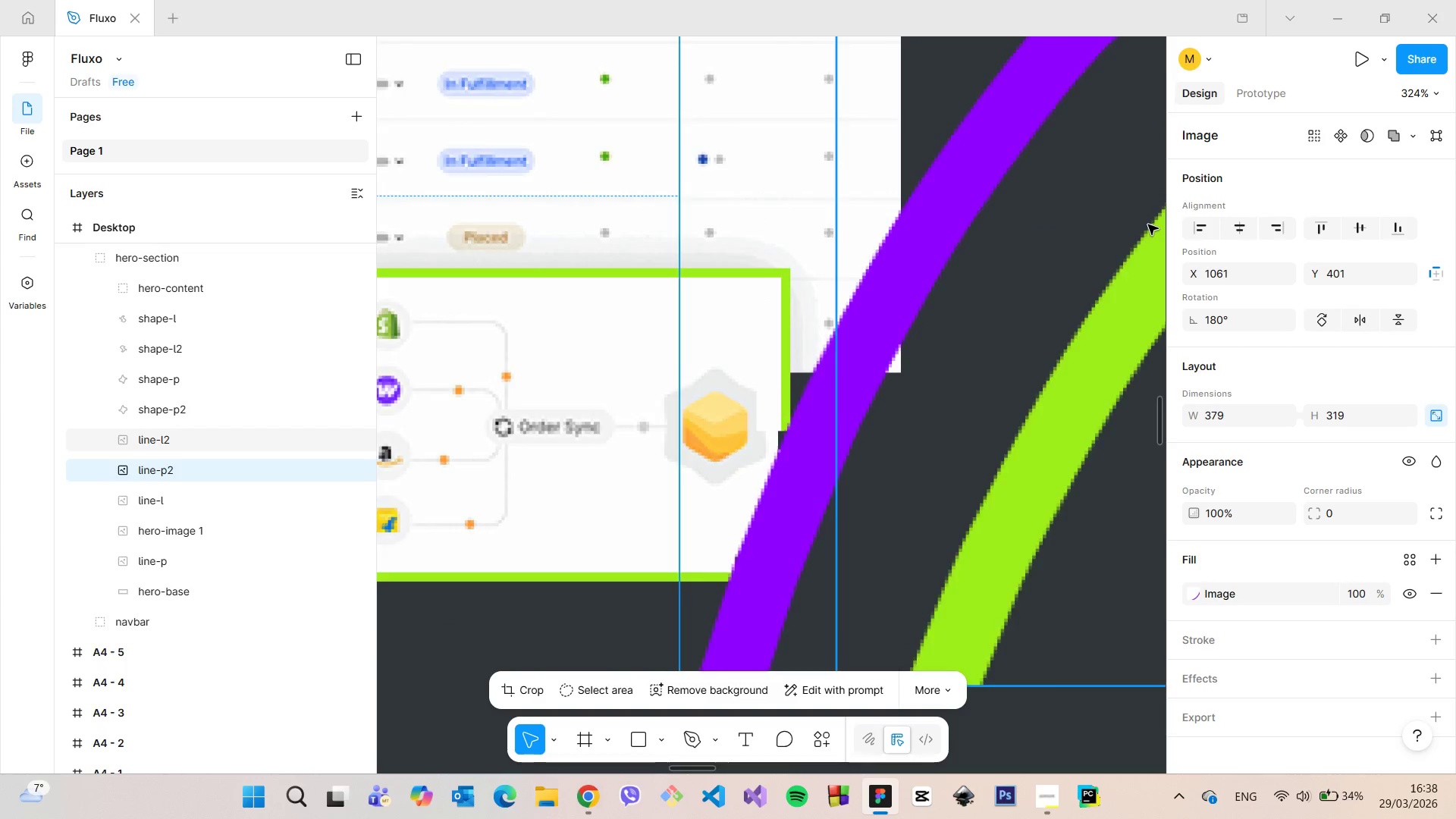 
scroll: coordinate [1148, 224], scroll_direction: down, amount: 4.0
 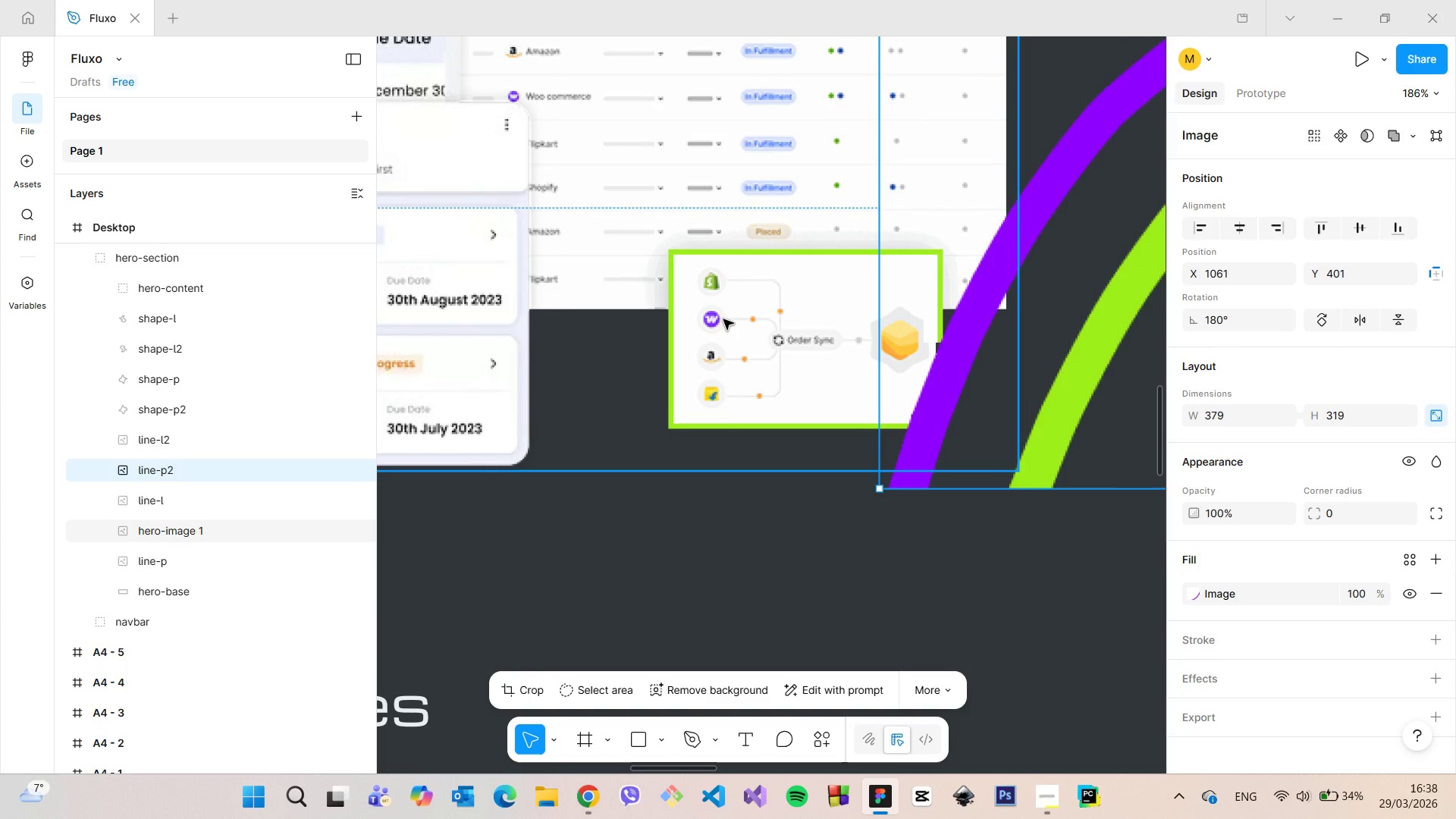 
key(Control+Z)
 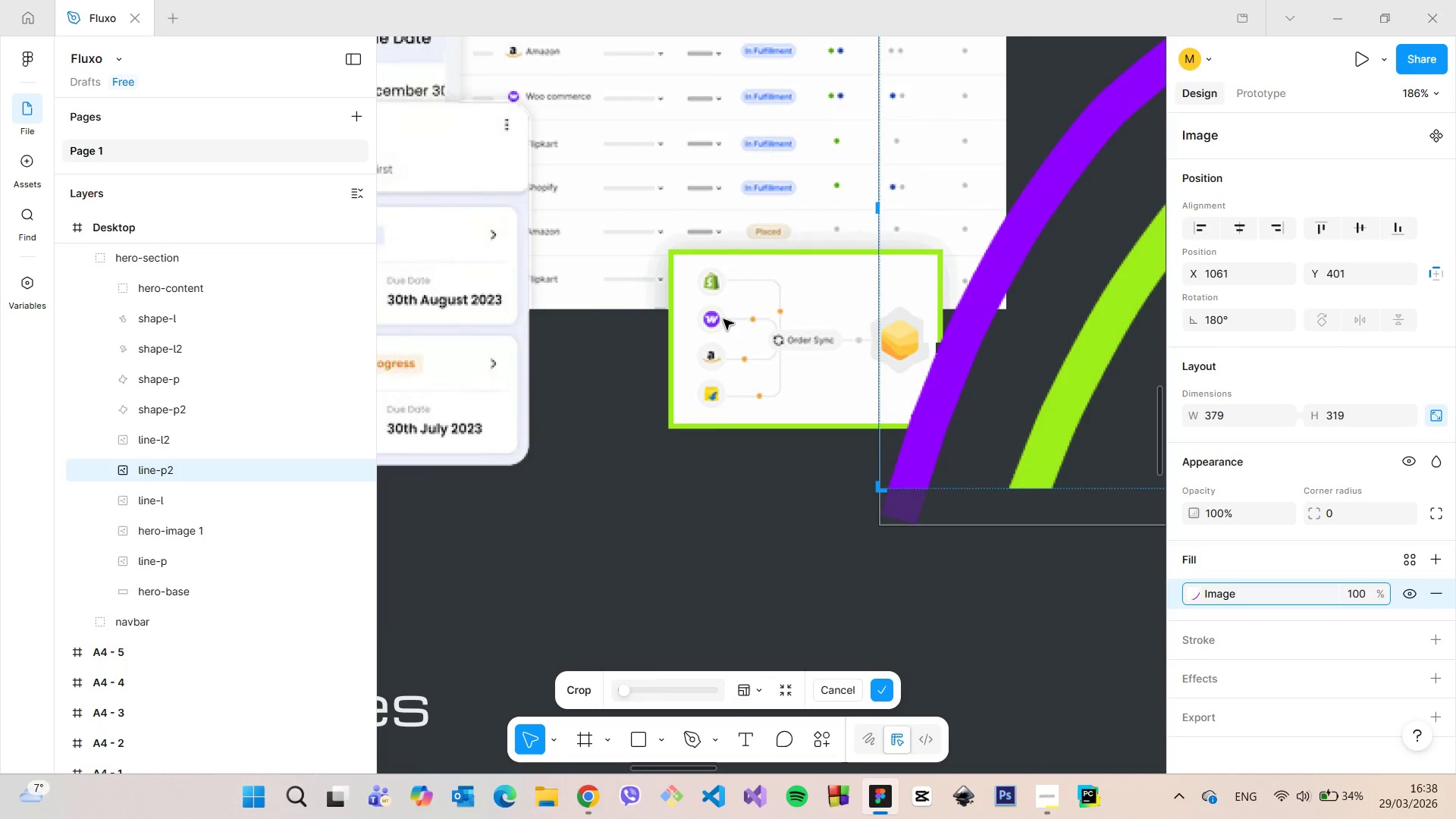 
key(Control+Z)
 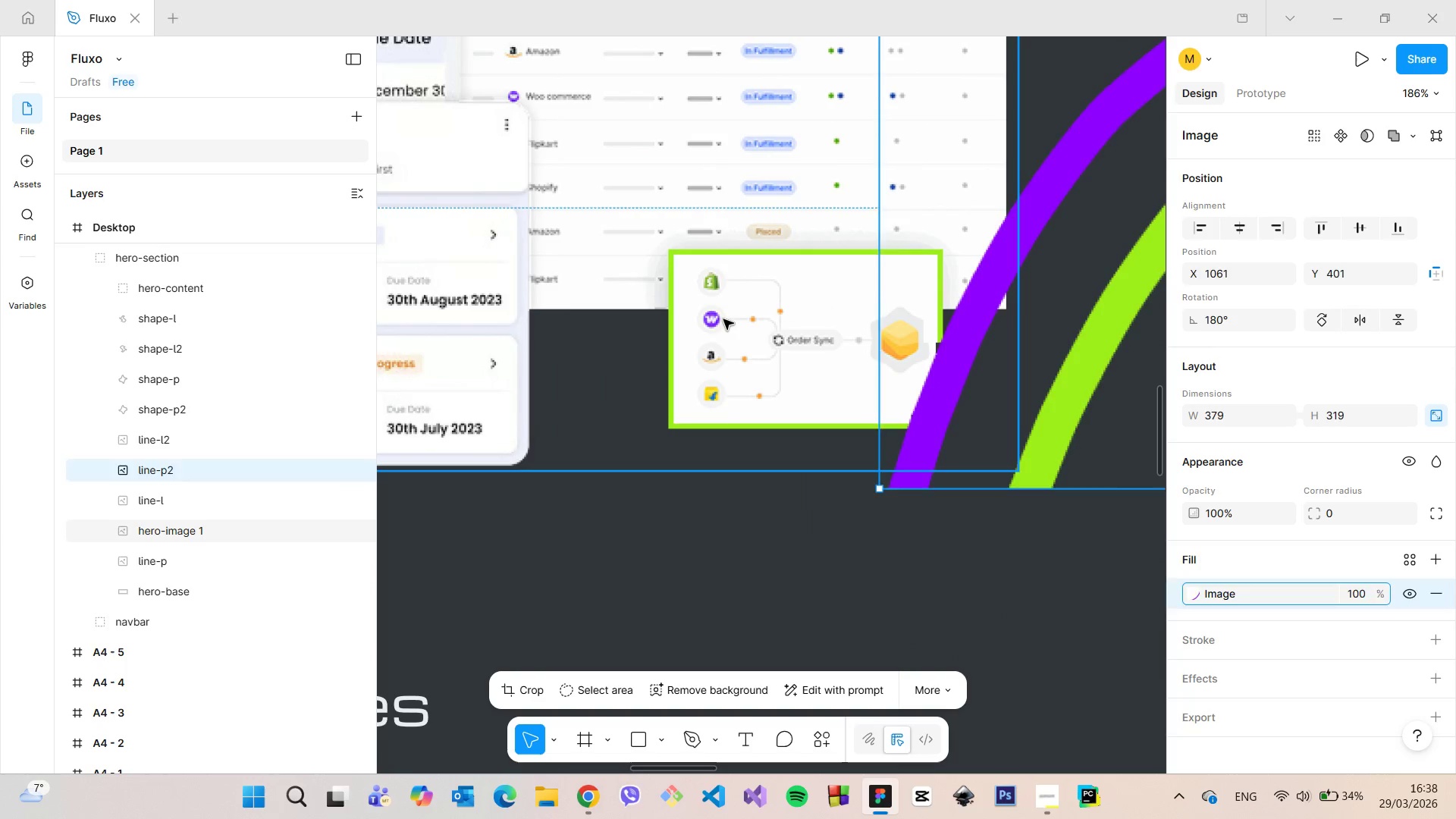 
key(Control+Z)
 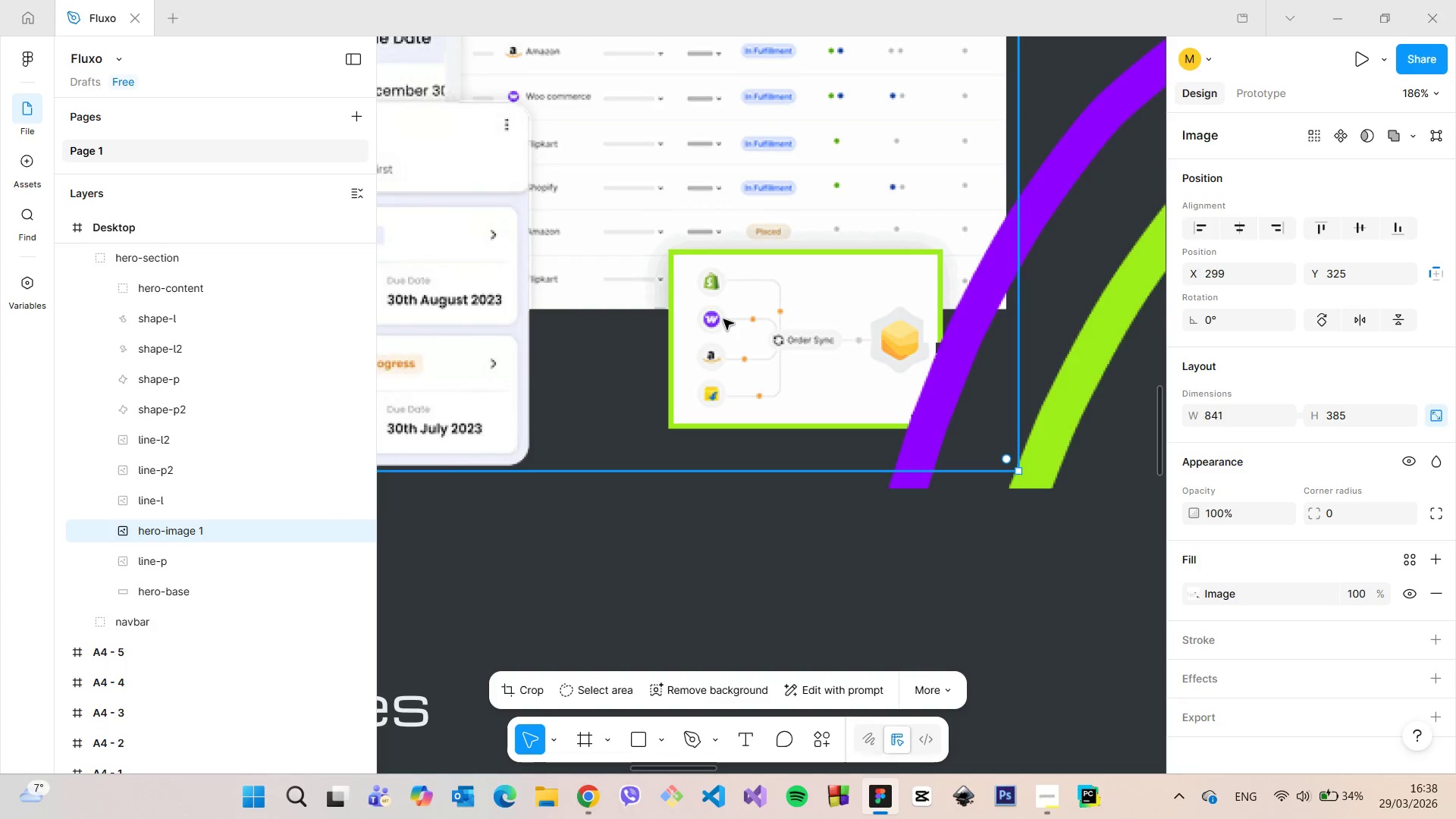 
key(Control+Z)
 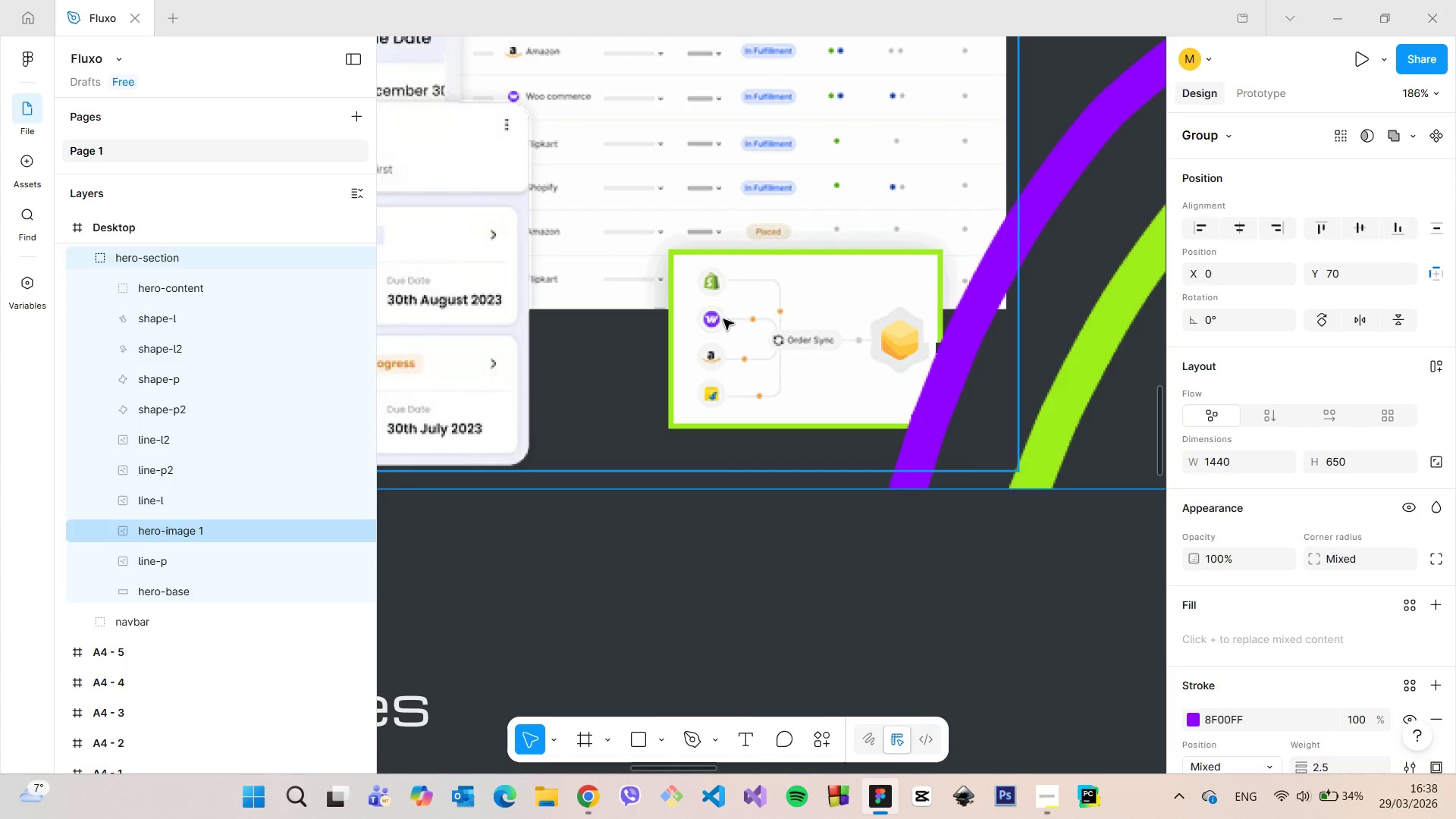 
key(Control+Z)
 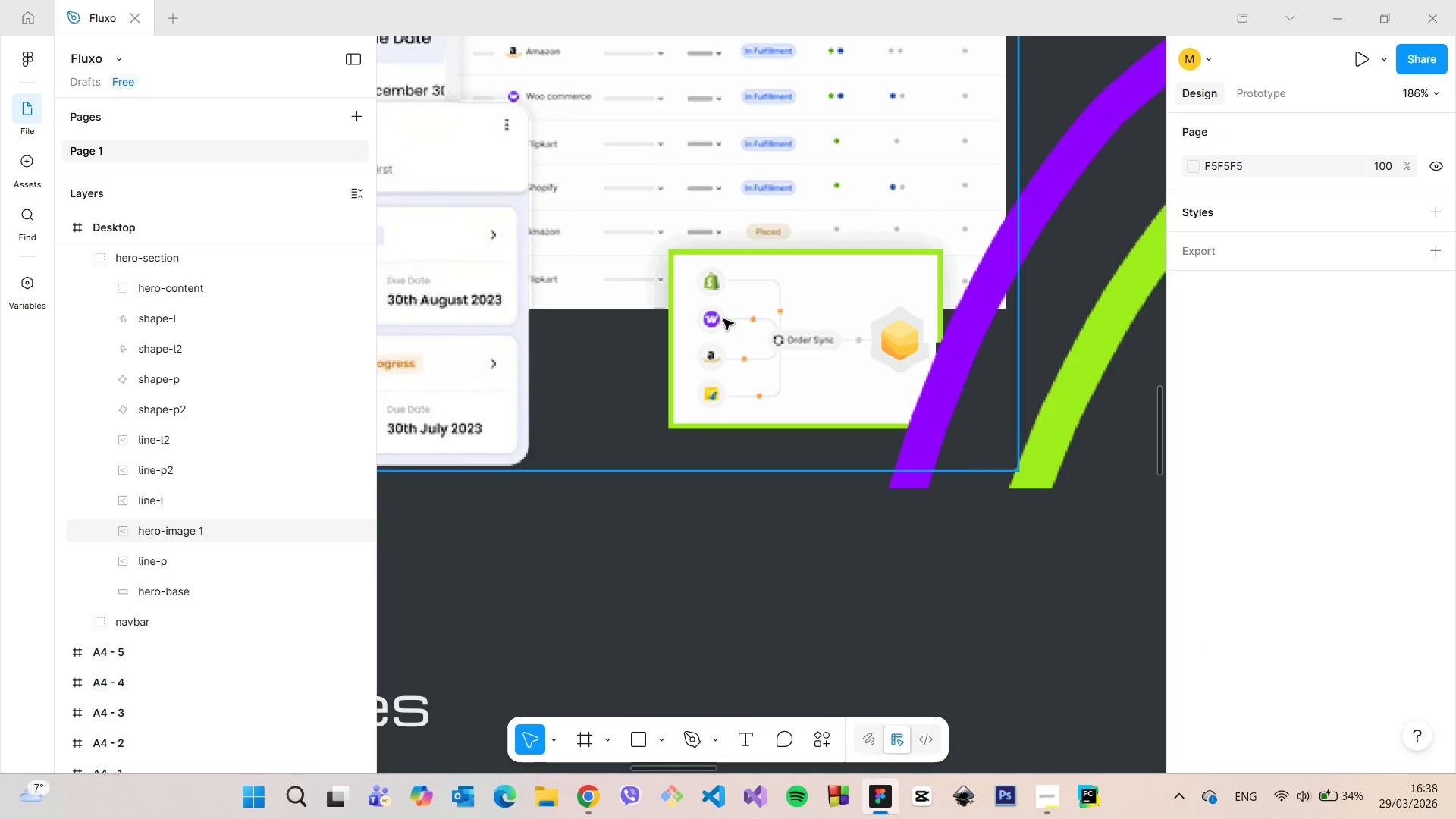 
key(Control+Z)
 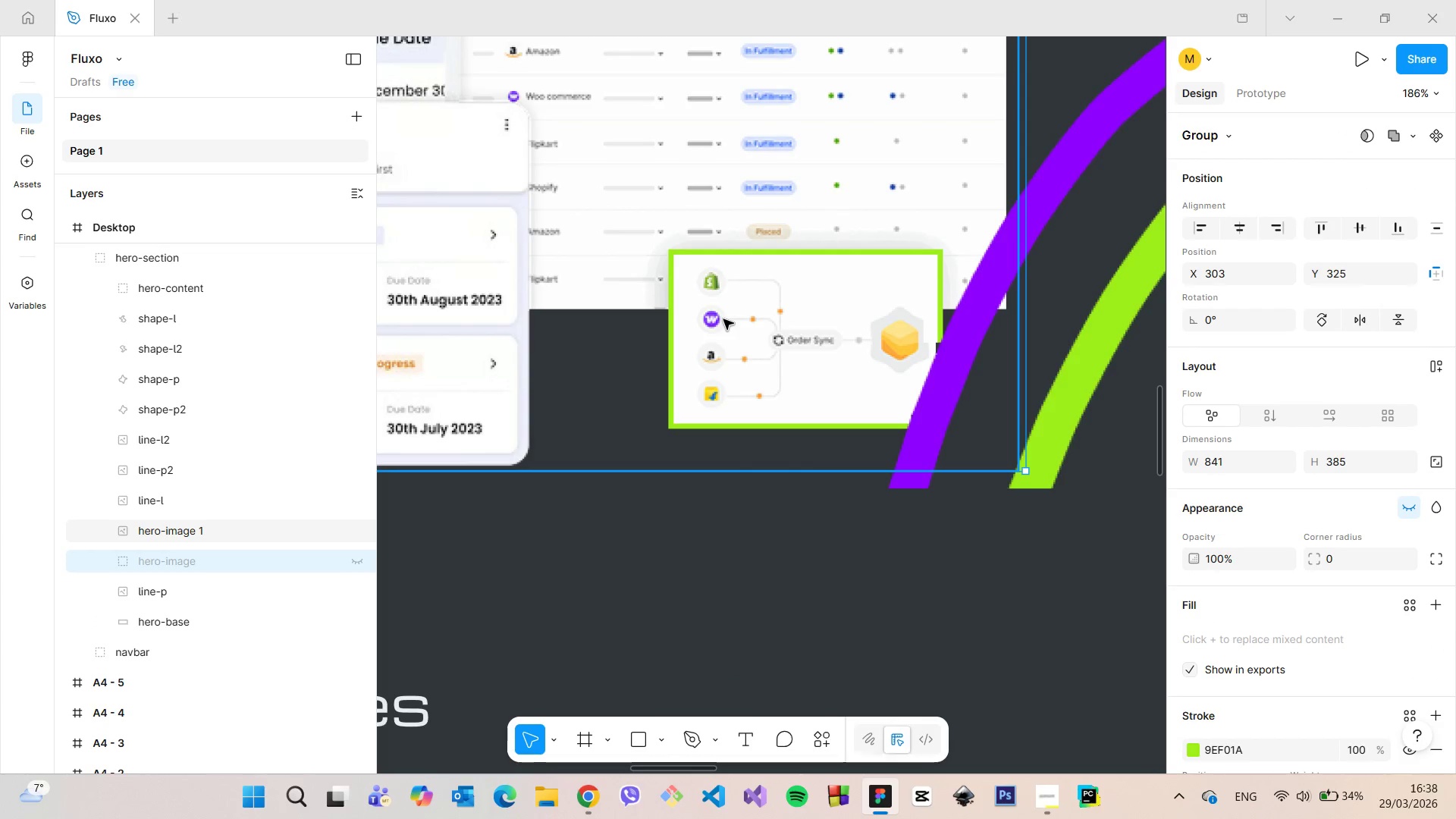 
key(Control+Z)
 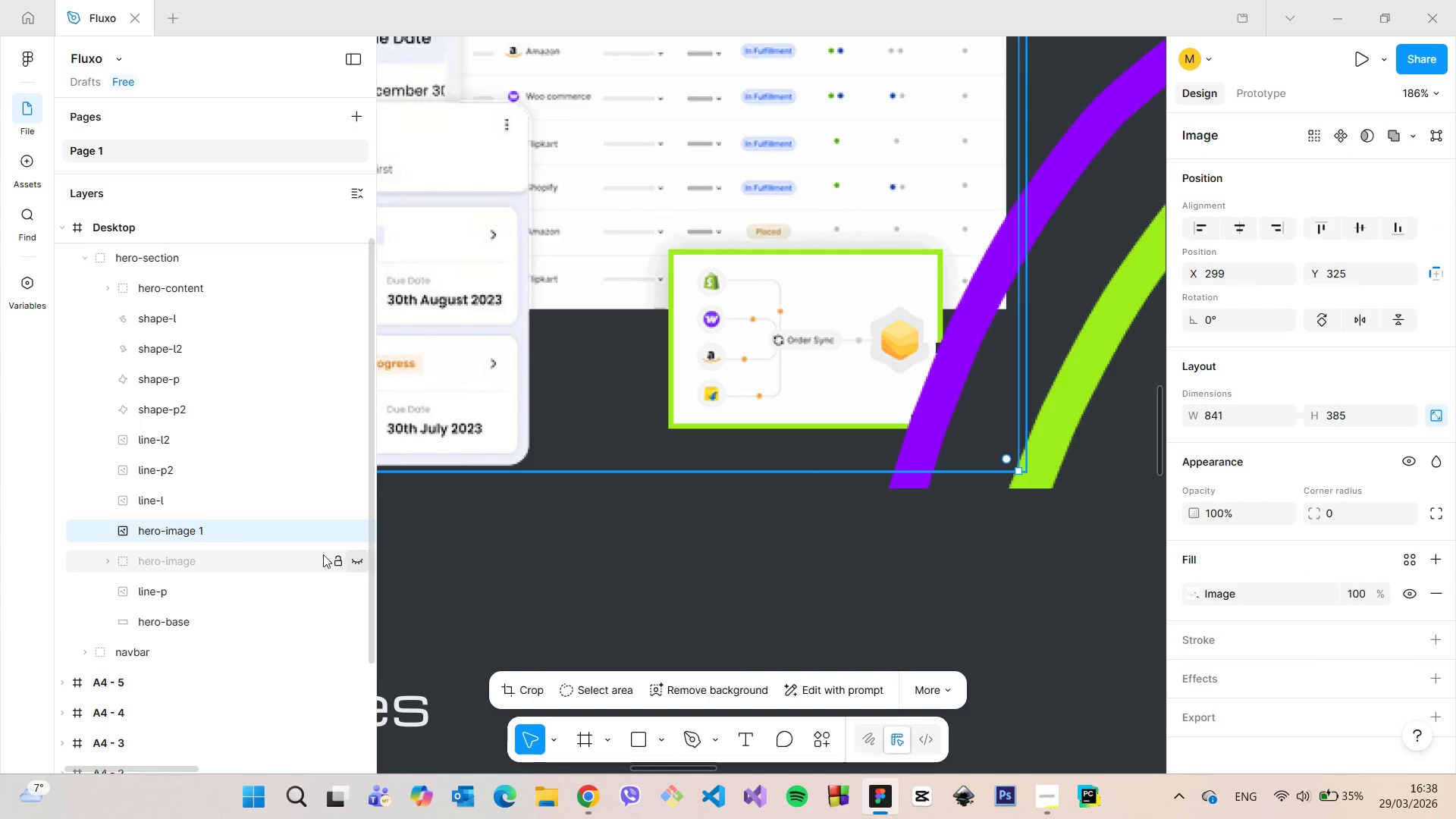 
key(Backspace)
 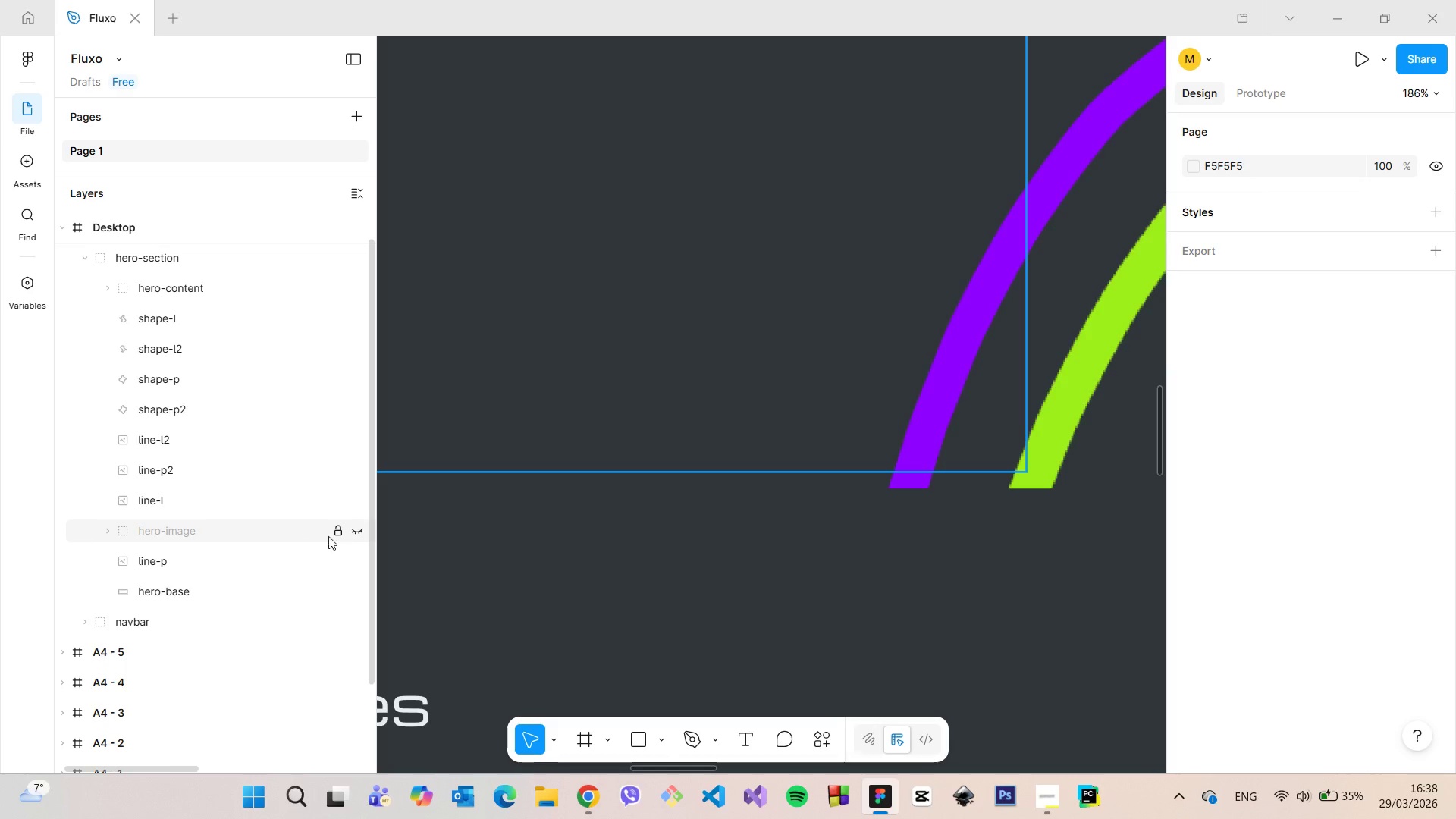 
left_click([352, 537])
 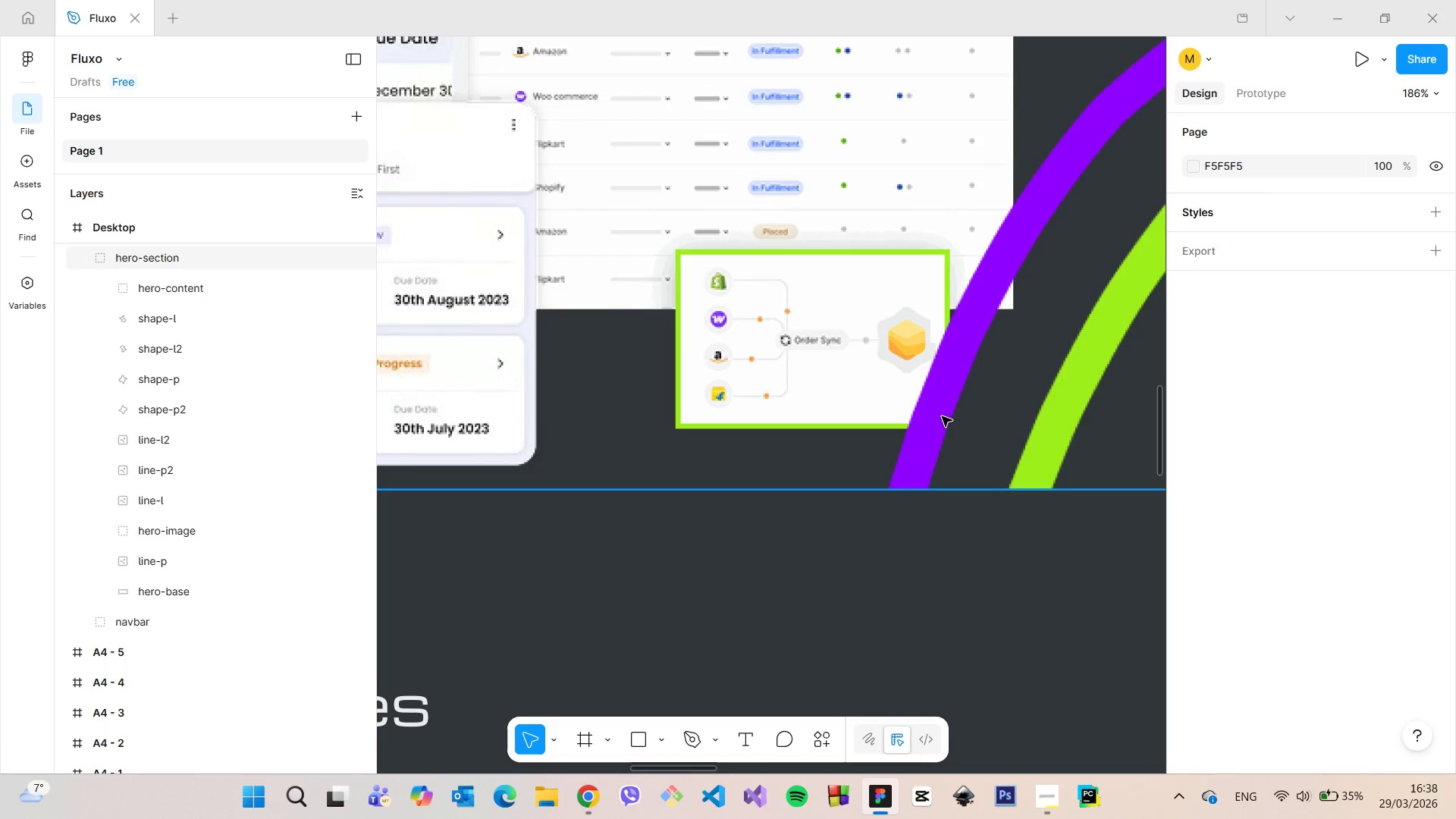 
scroll: coordinate [962, 337], scroll_direction: up, amount: 10.0
 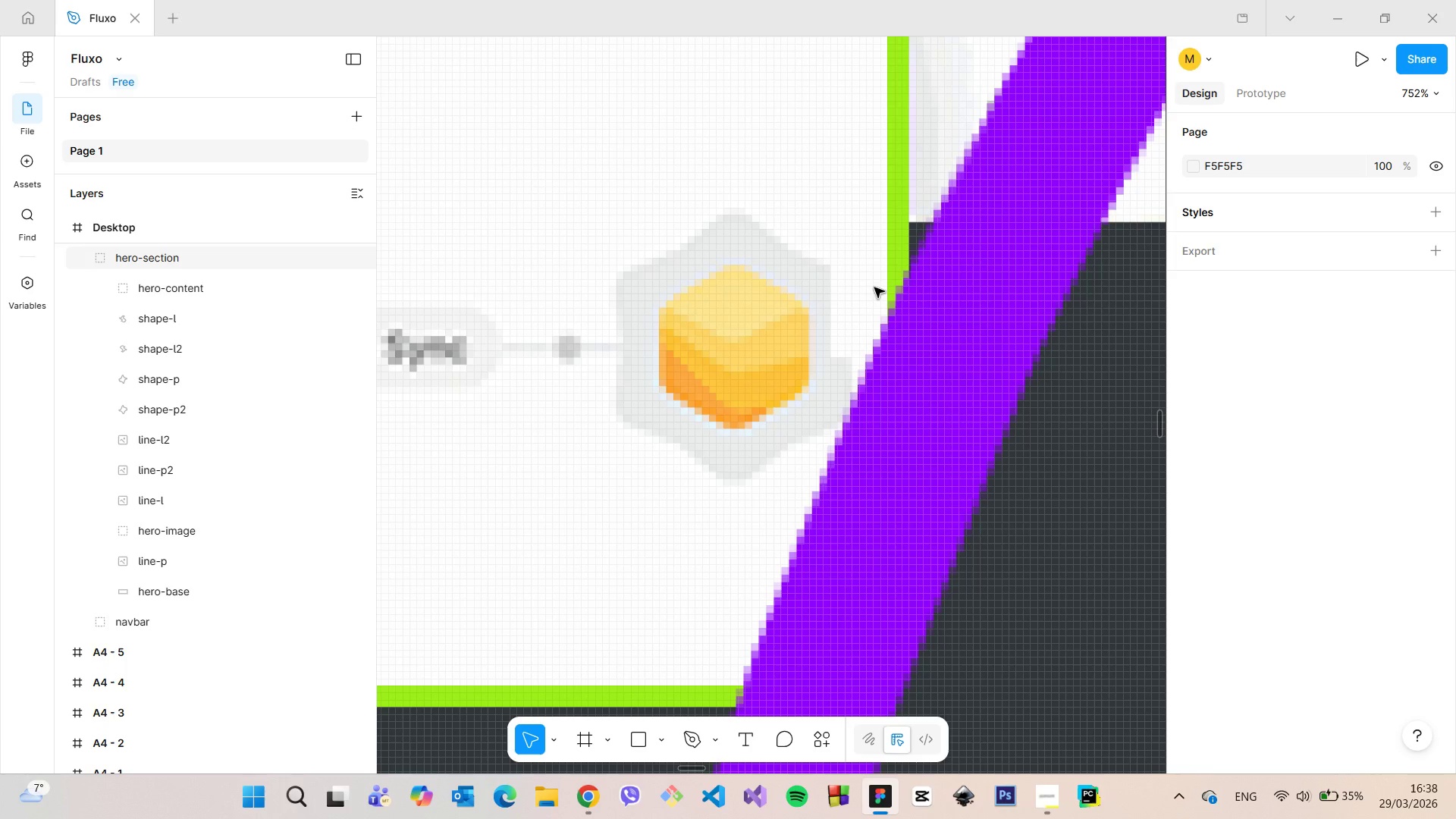 
double_click([874, 287])
 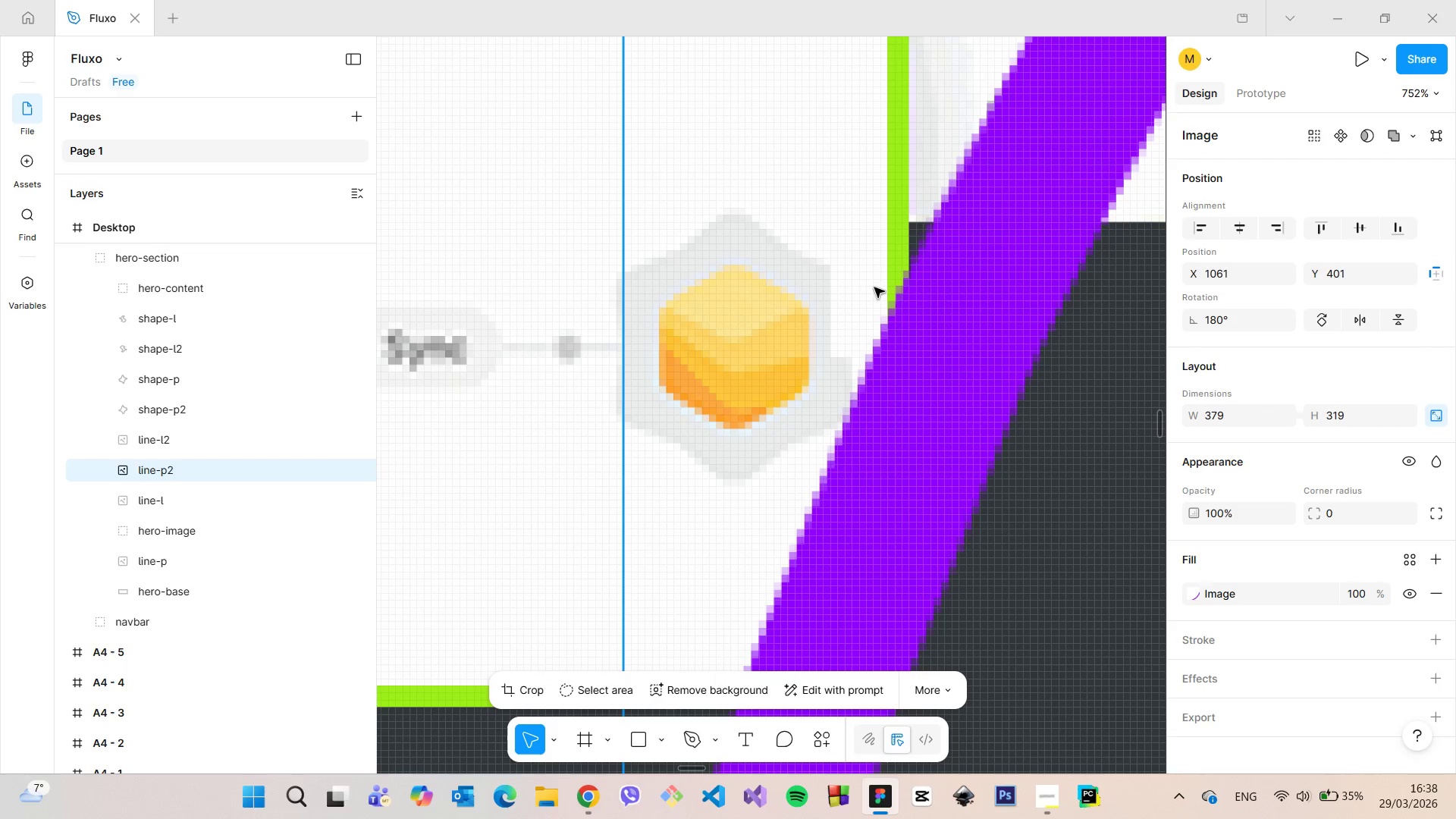 
double_click([874, 287])
 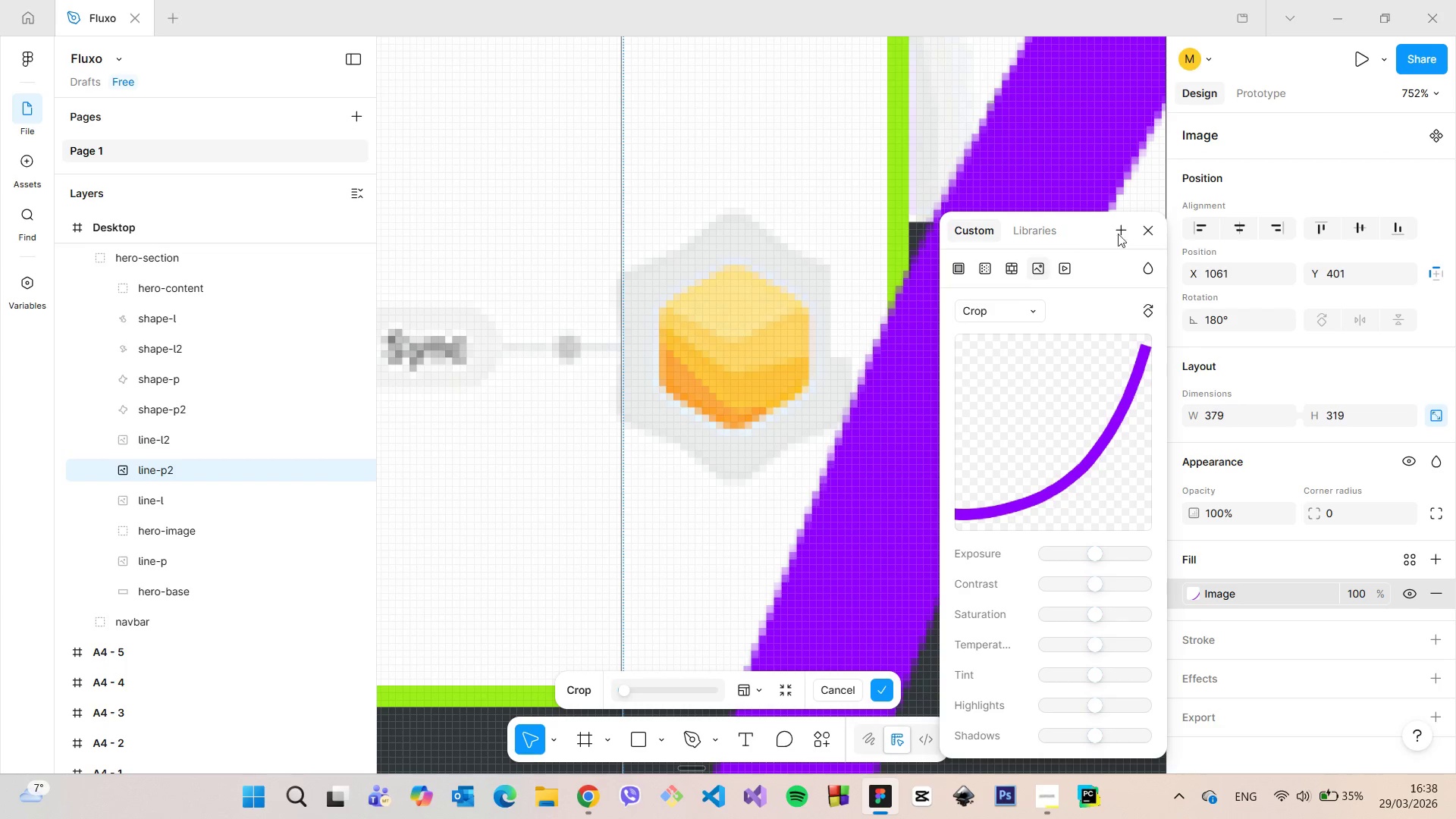 
left_click([1144, 231])
 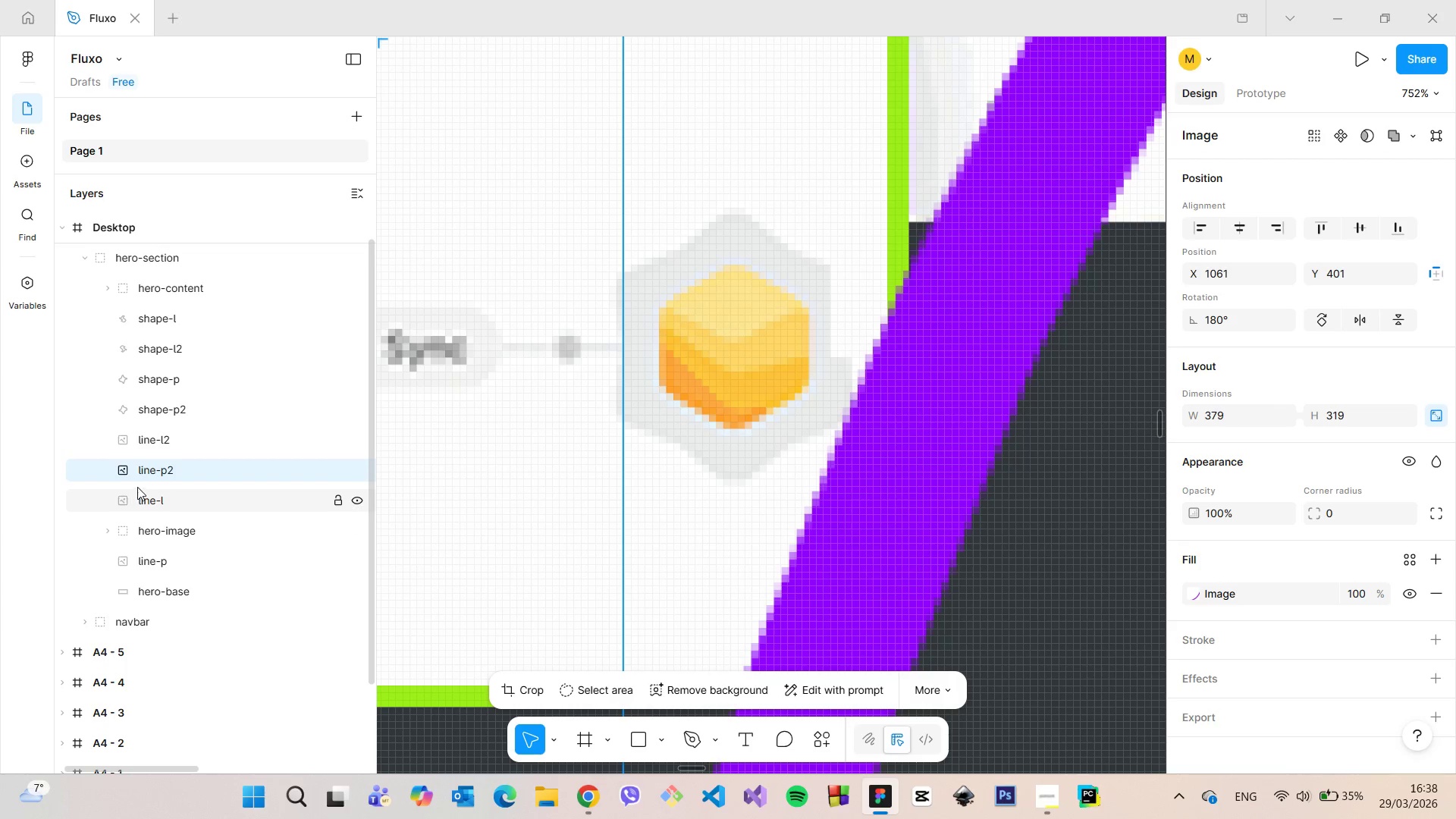 
scroll: coordinate [174, 438], scroll_direction: up, amount: 1.0
 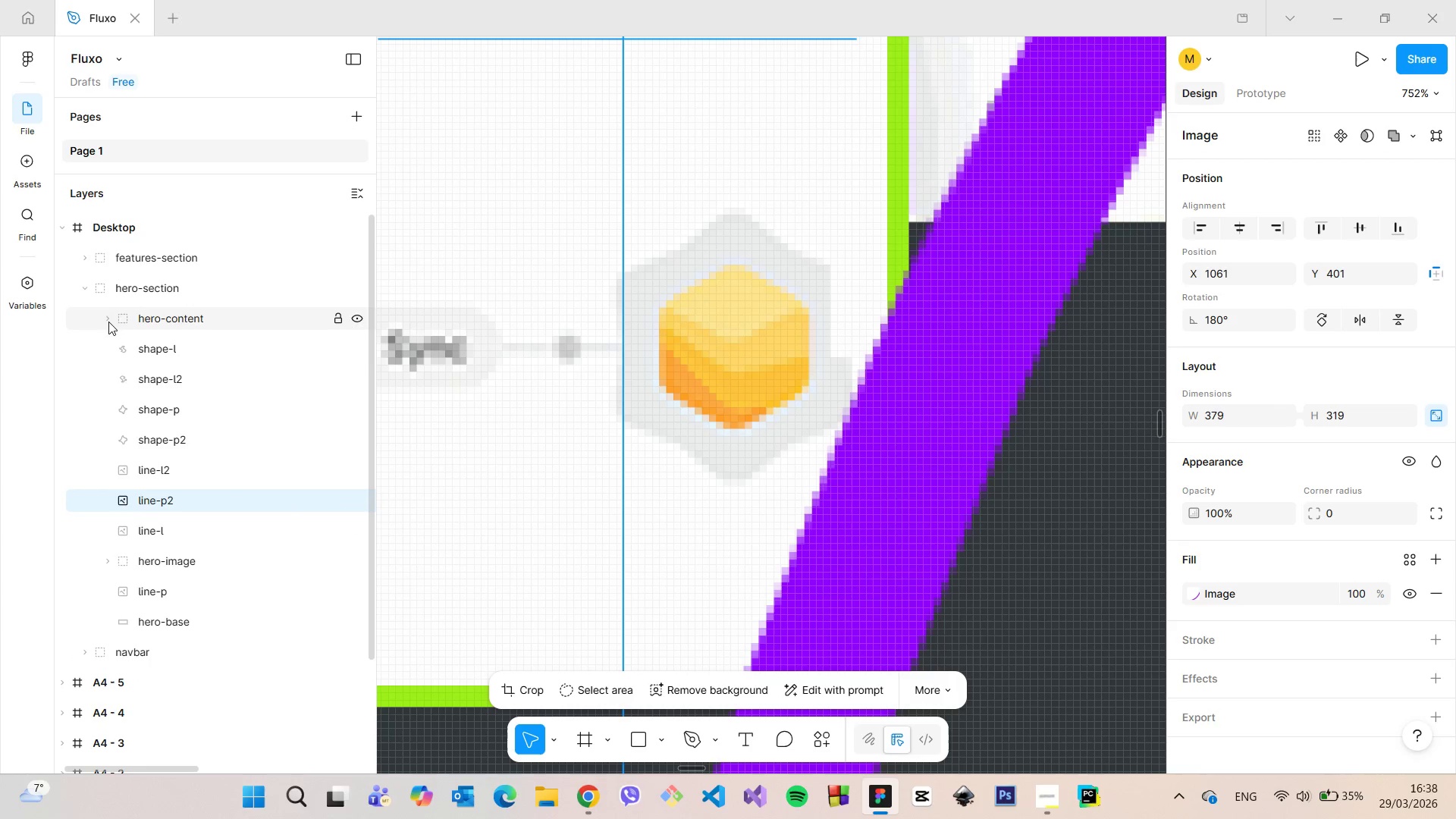 
left_click([118, 559])
 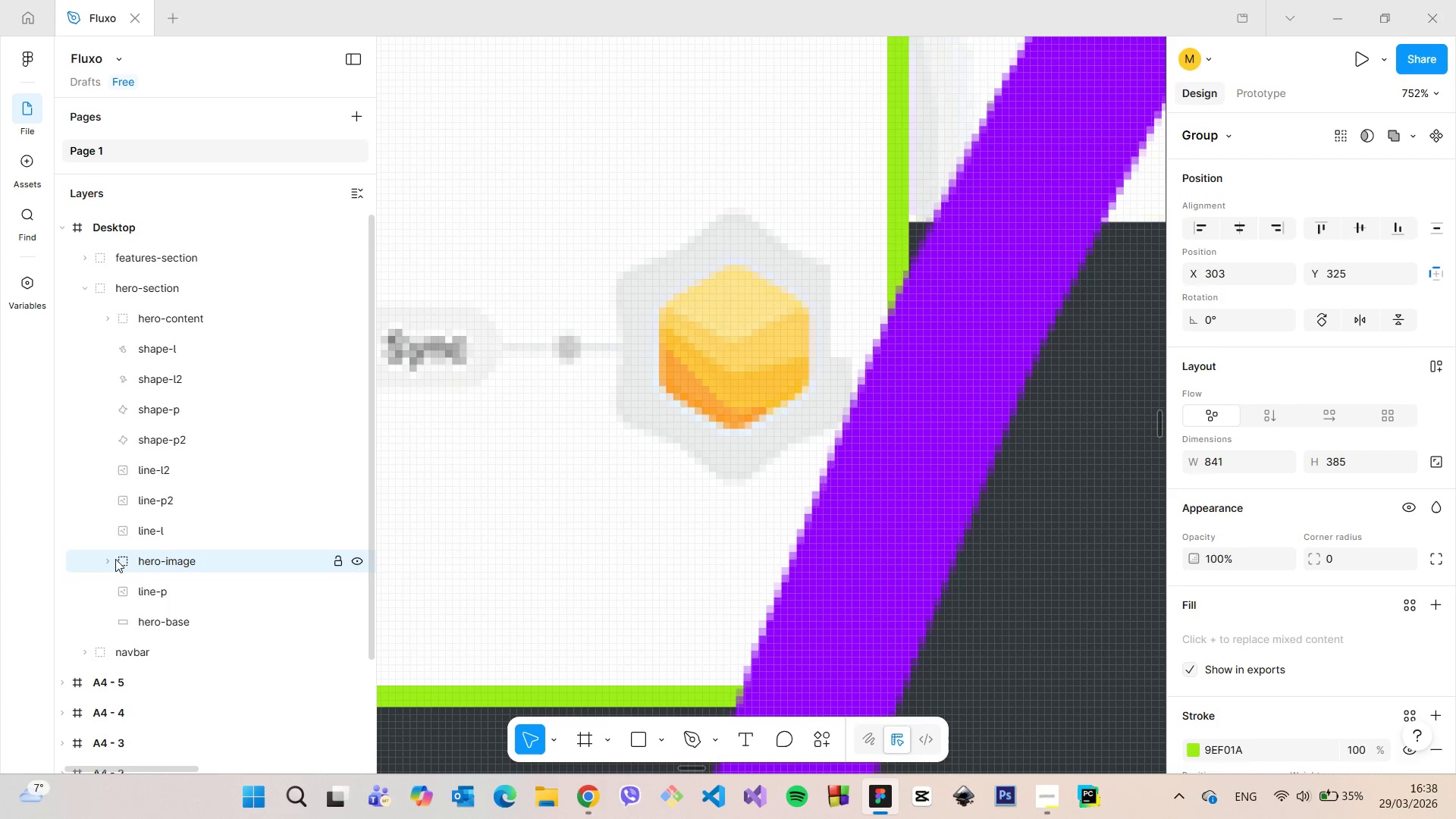 
left_click([111, 560])
 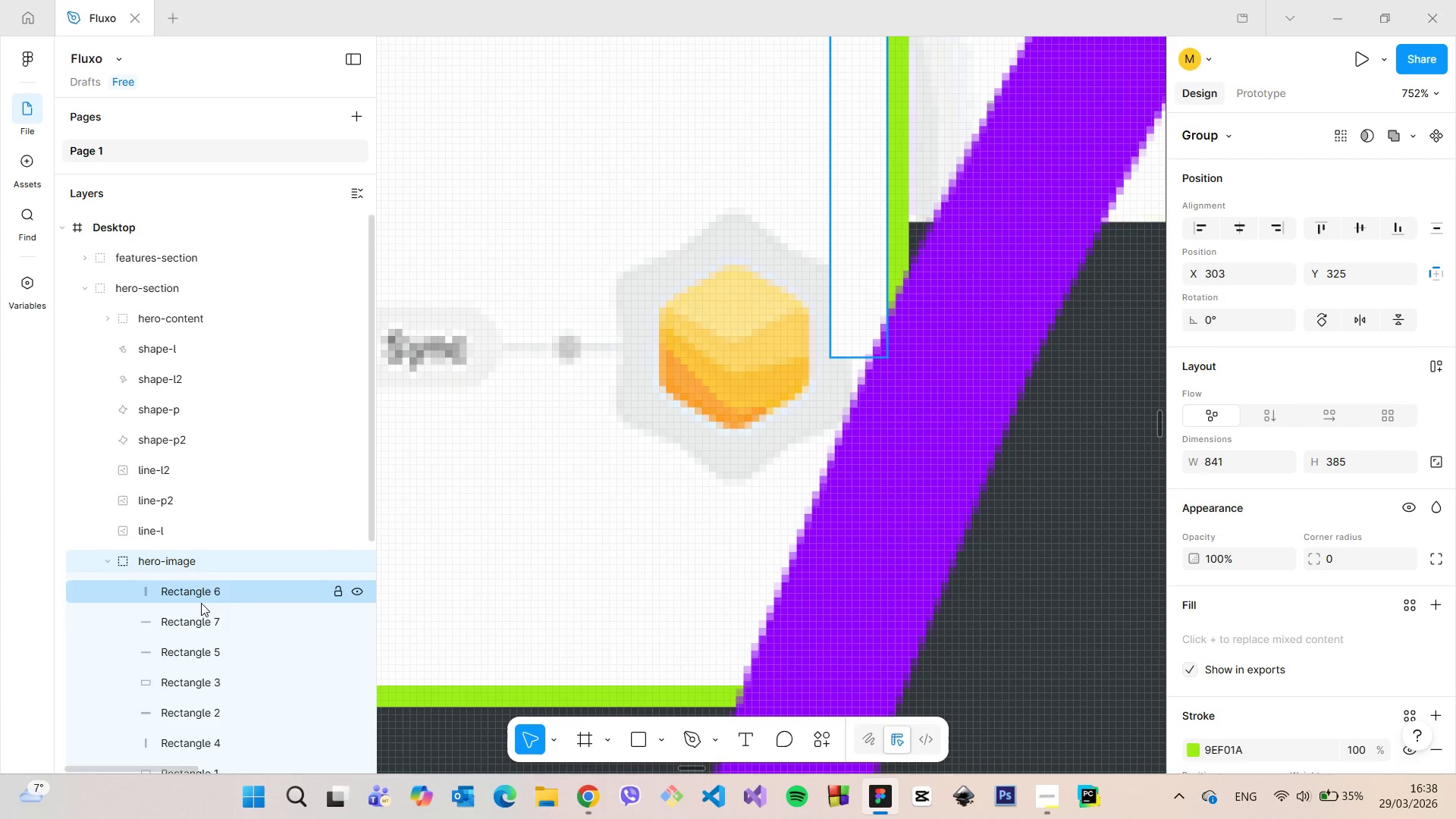 
left_click([201, 603])
 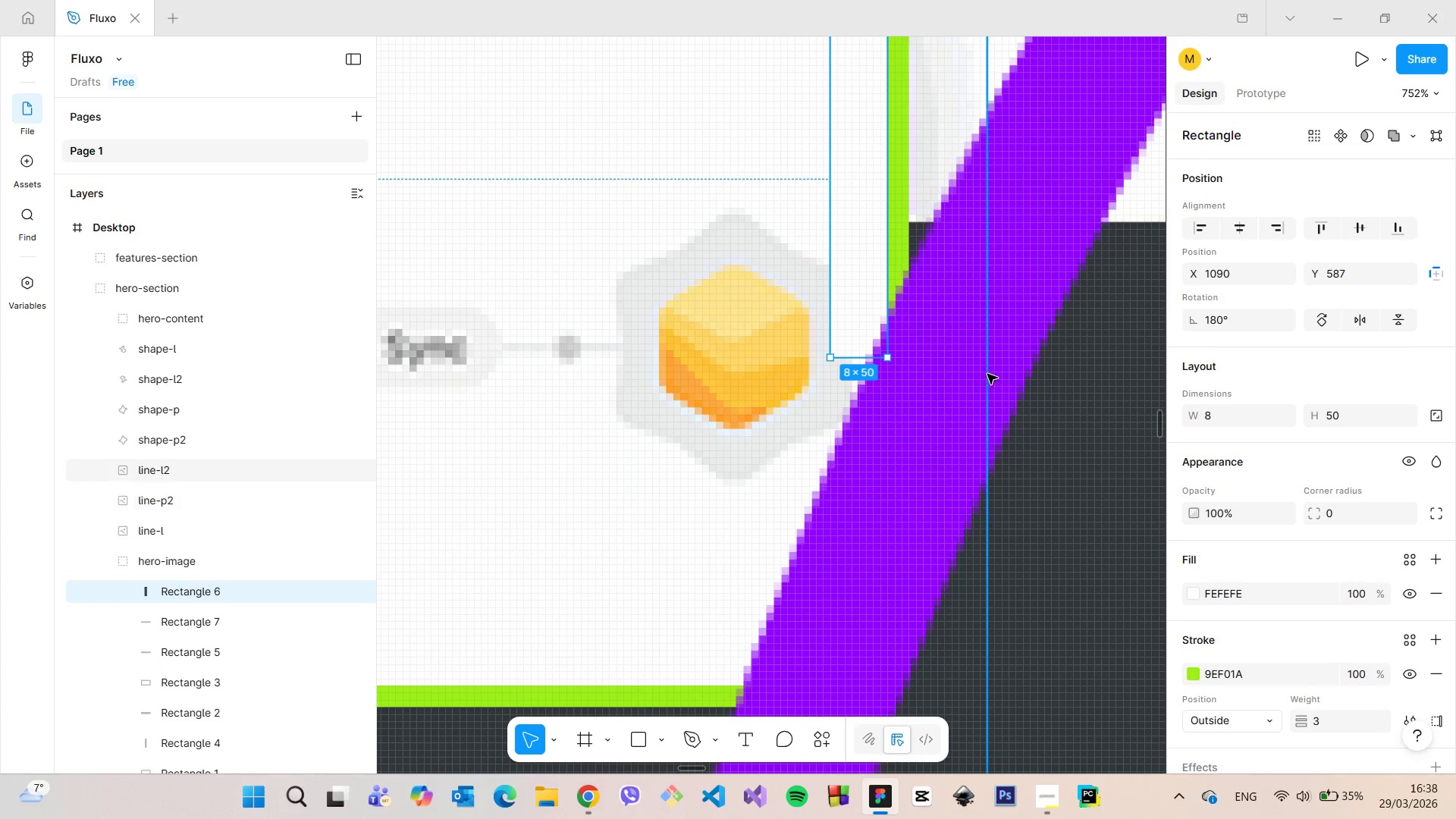 
scroll: coordinate [992, 369], scroll_direction: down, amount: 4.0
 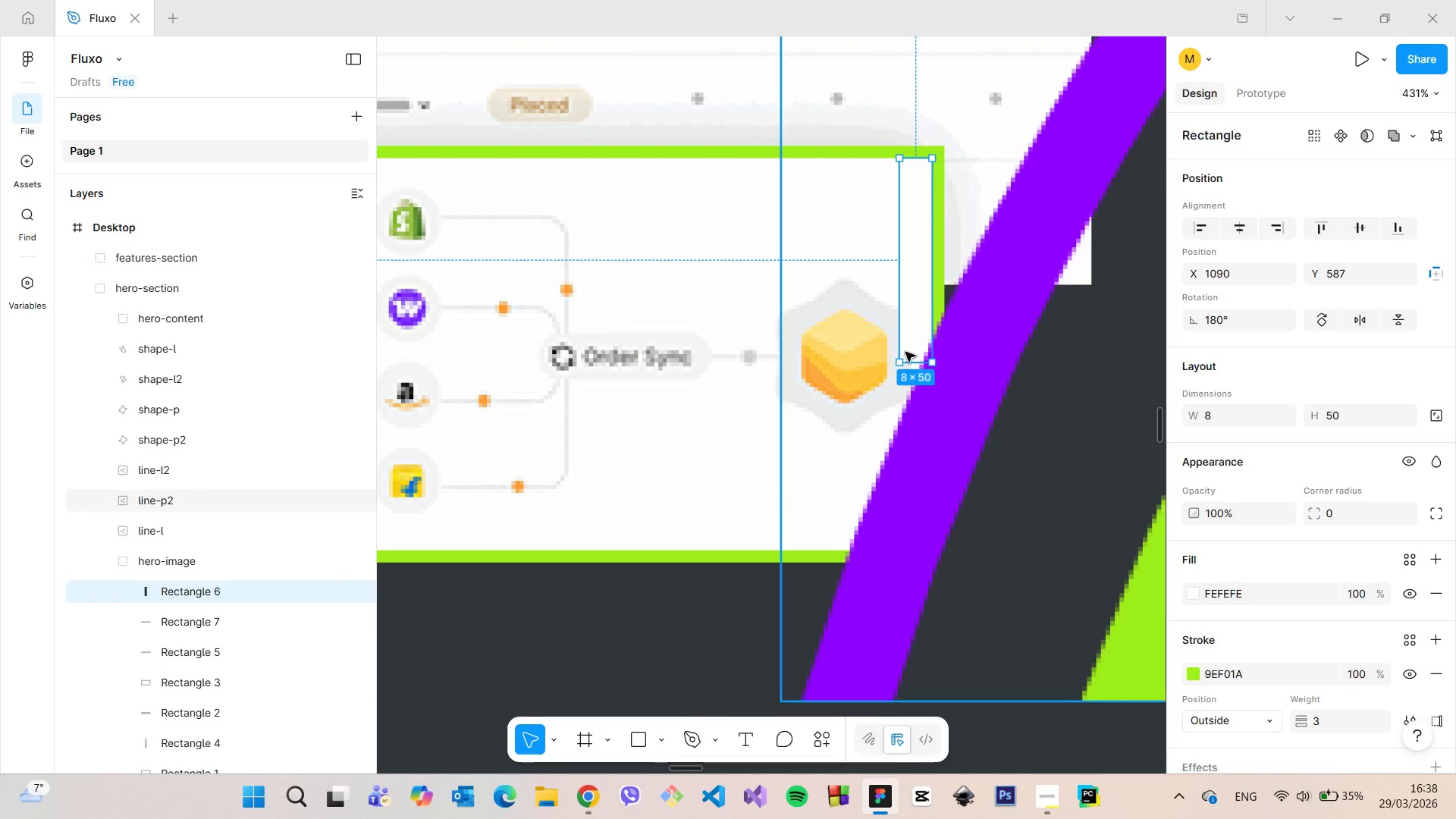 
scroll: coordinate [909, 350], scroll_direction: up, amount: 3.0
 